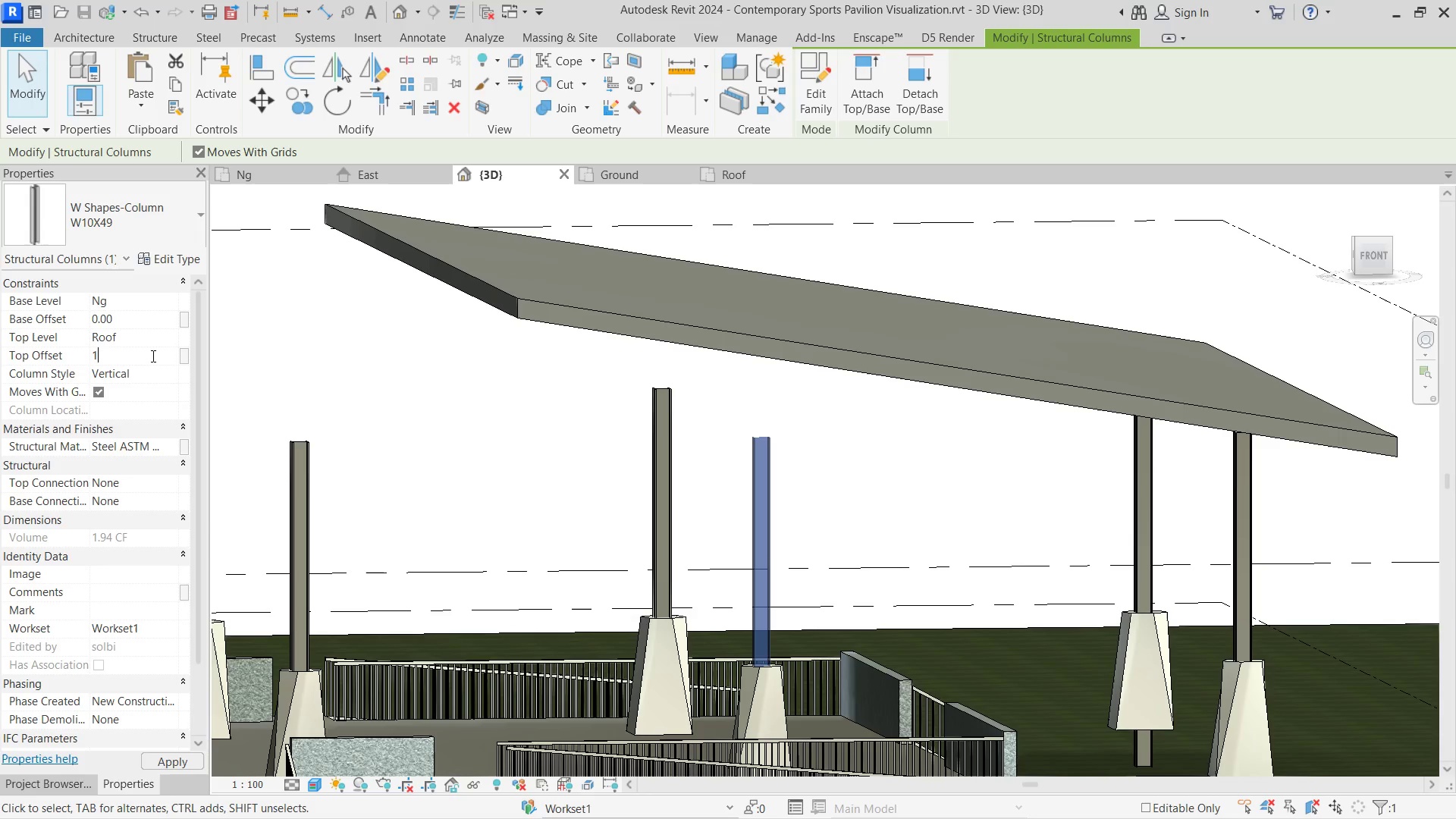 
key(Numpad0)
 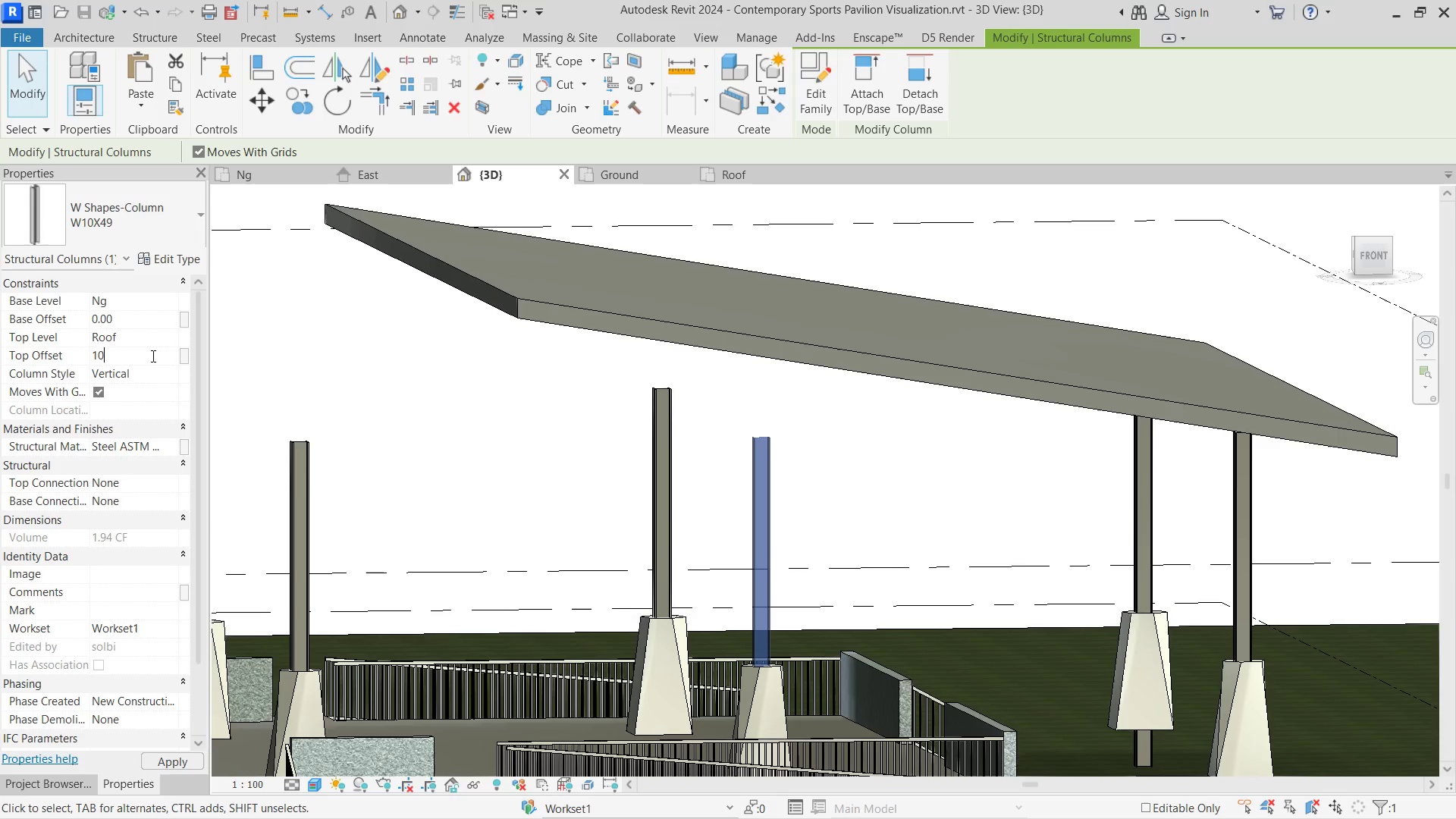 
key(Numpad0)
 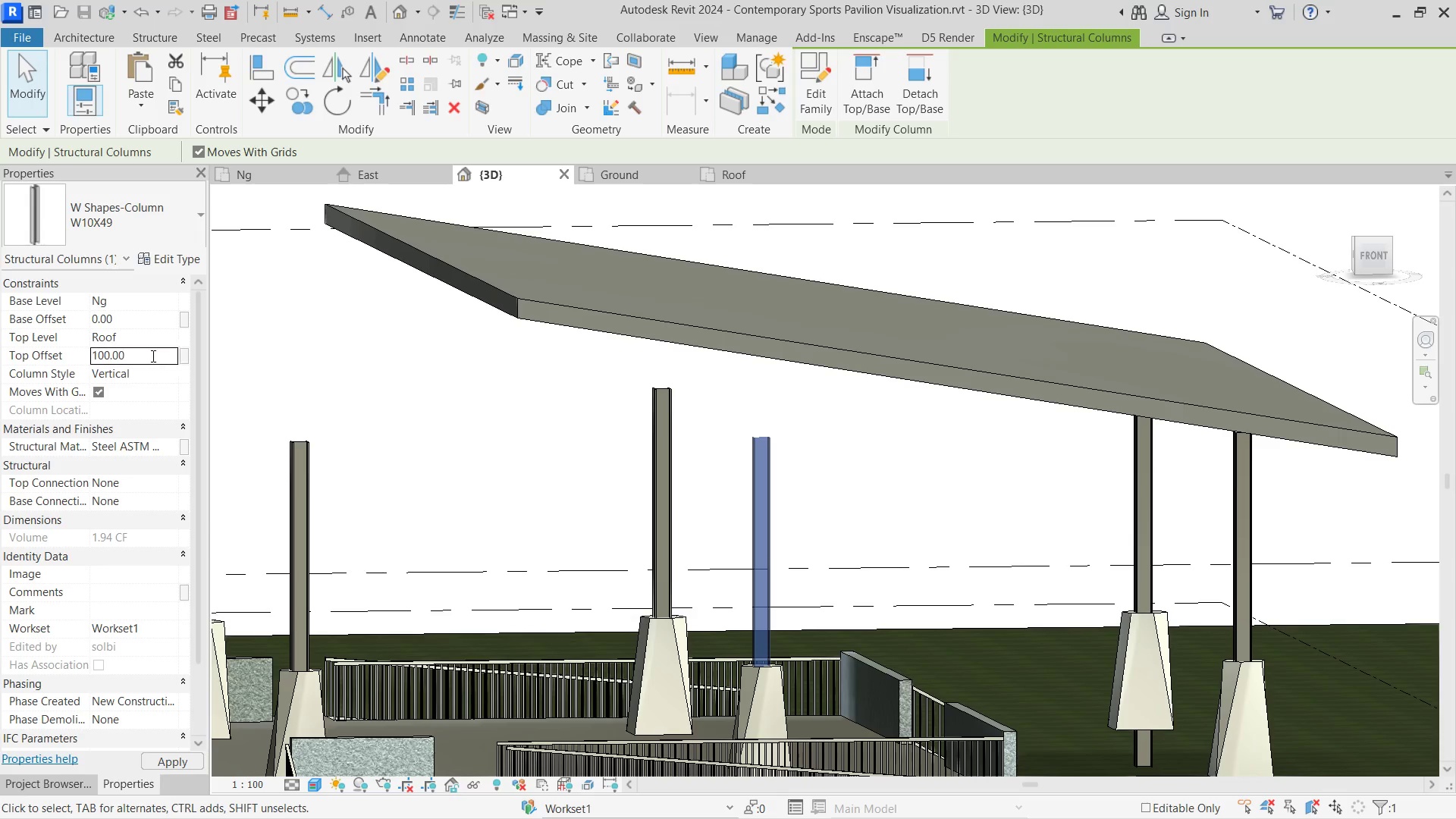 
key(NumpadEnter)
 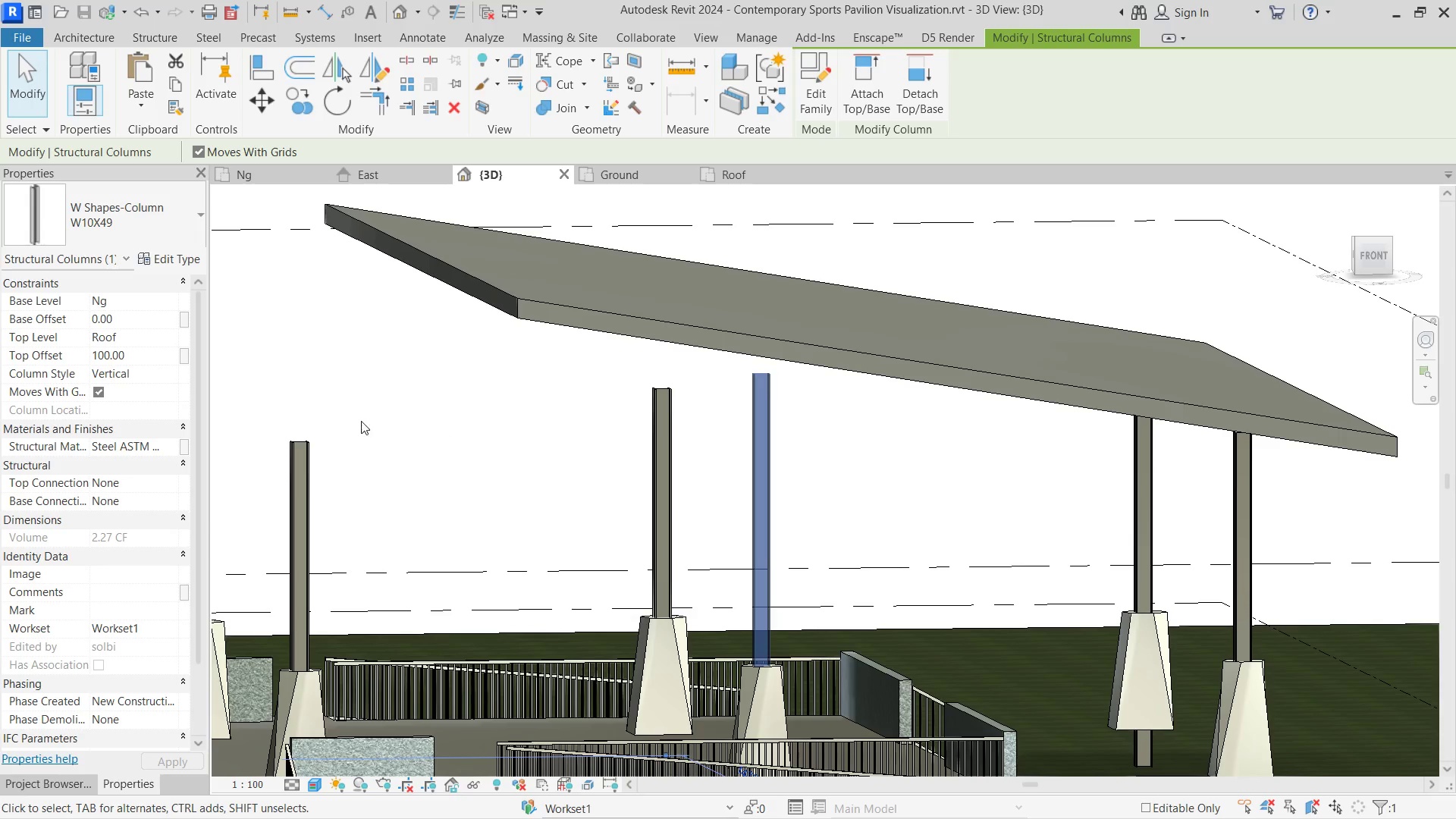 
left_click([152, 362])
 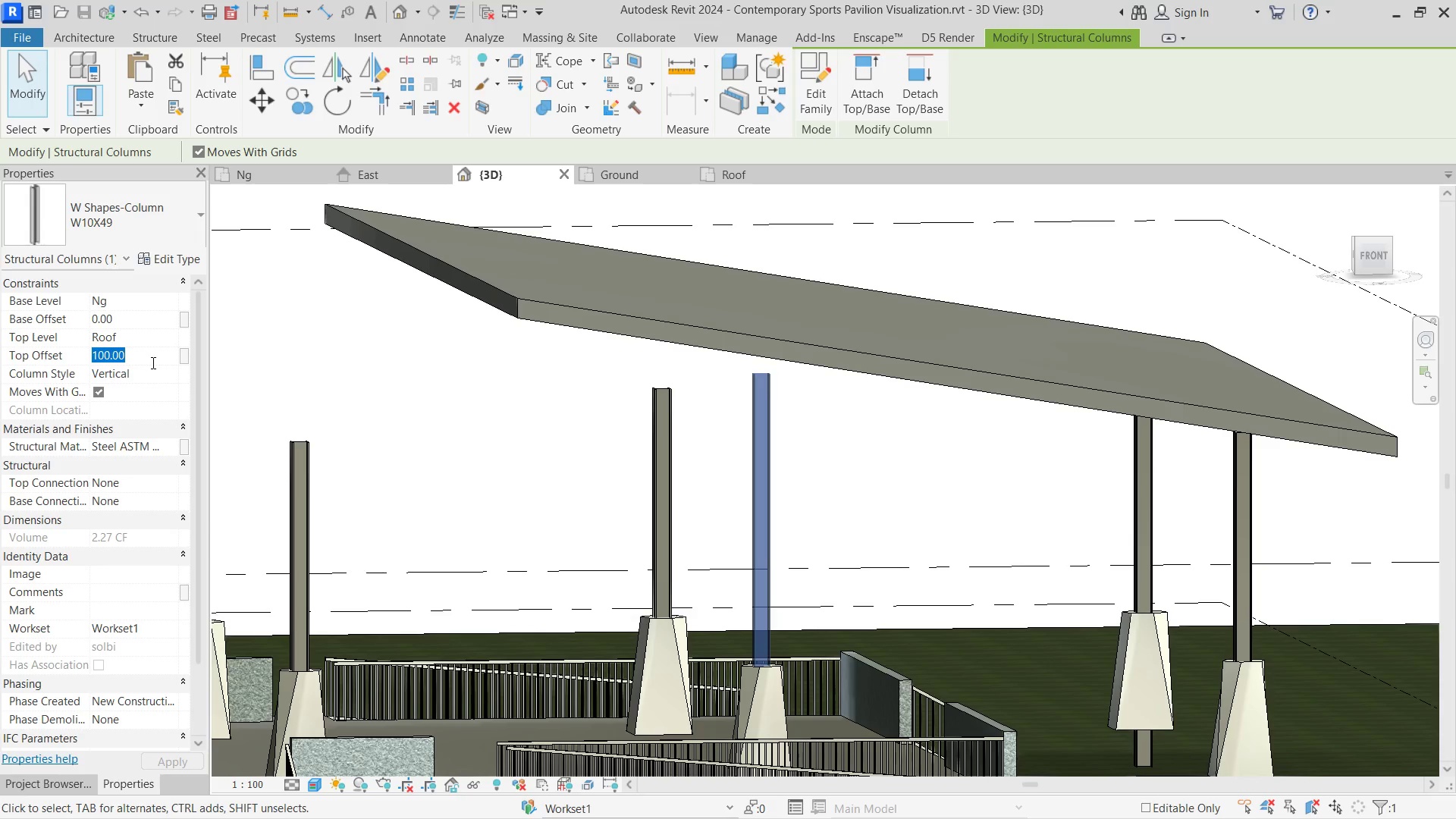 
key(Numpad2)
 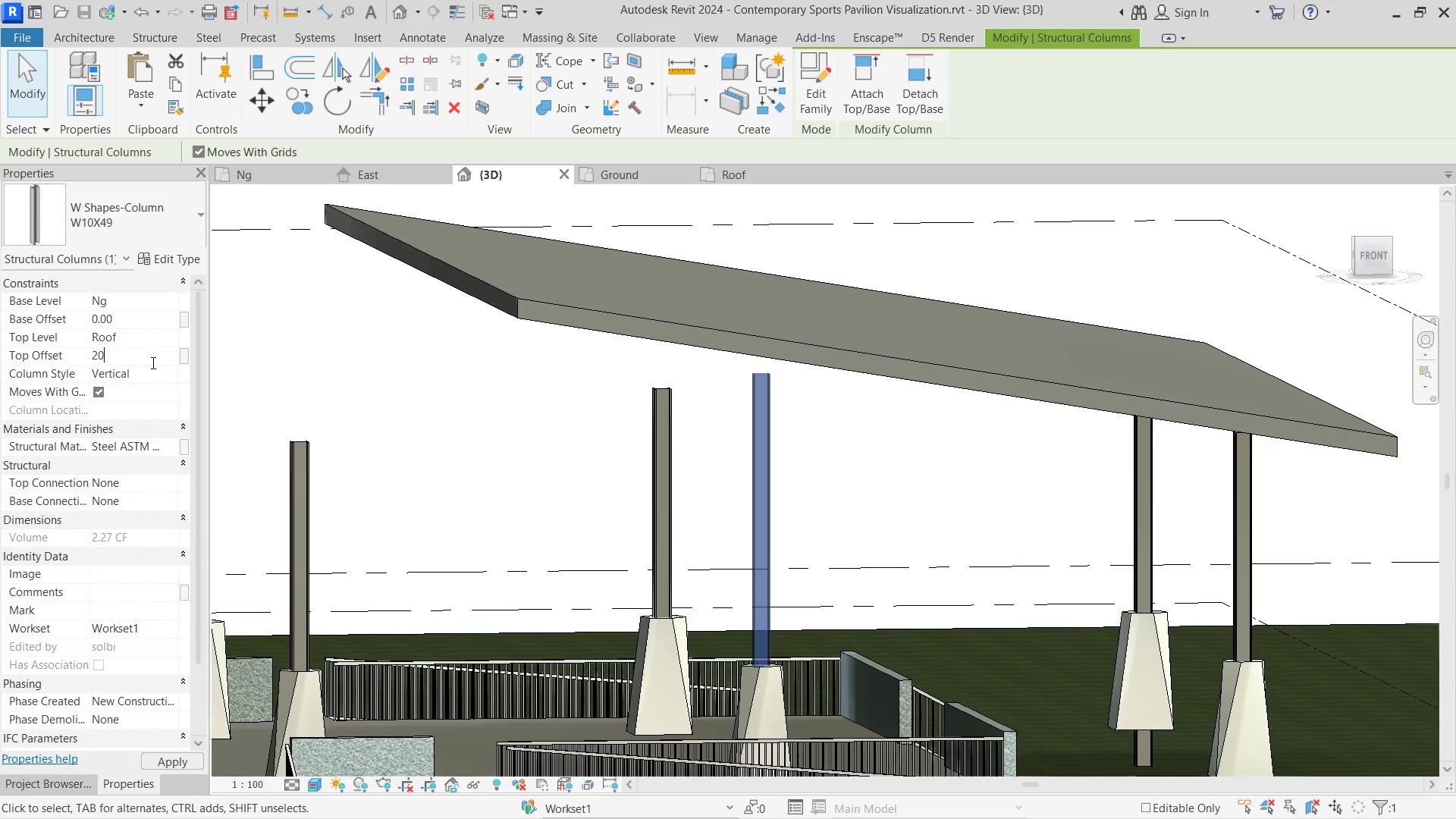 
key(Numpad0)
 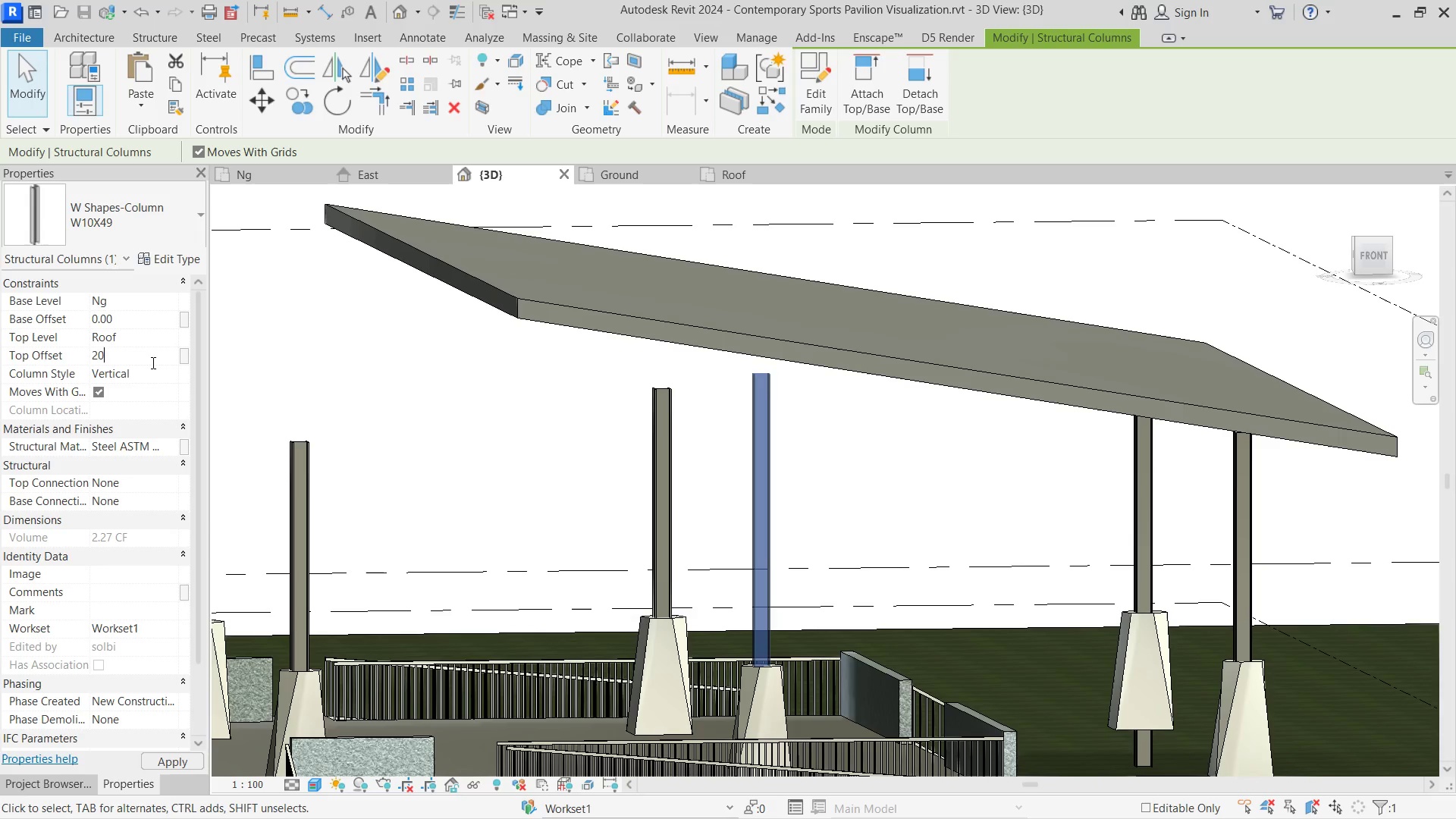 
key(Numpad0)
 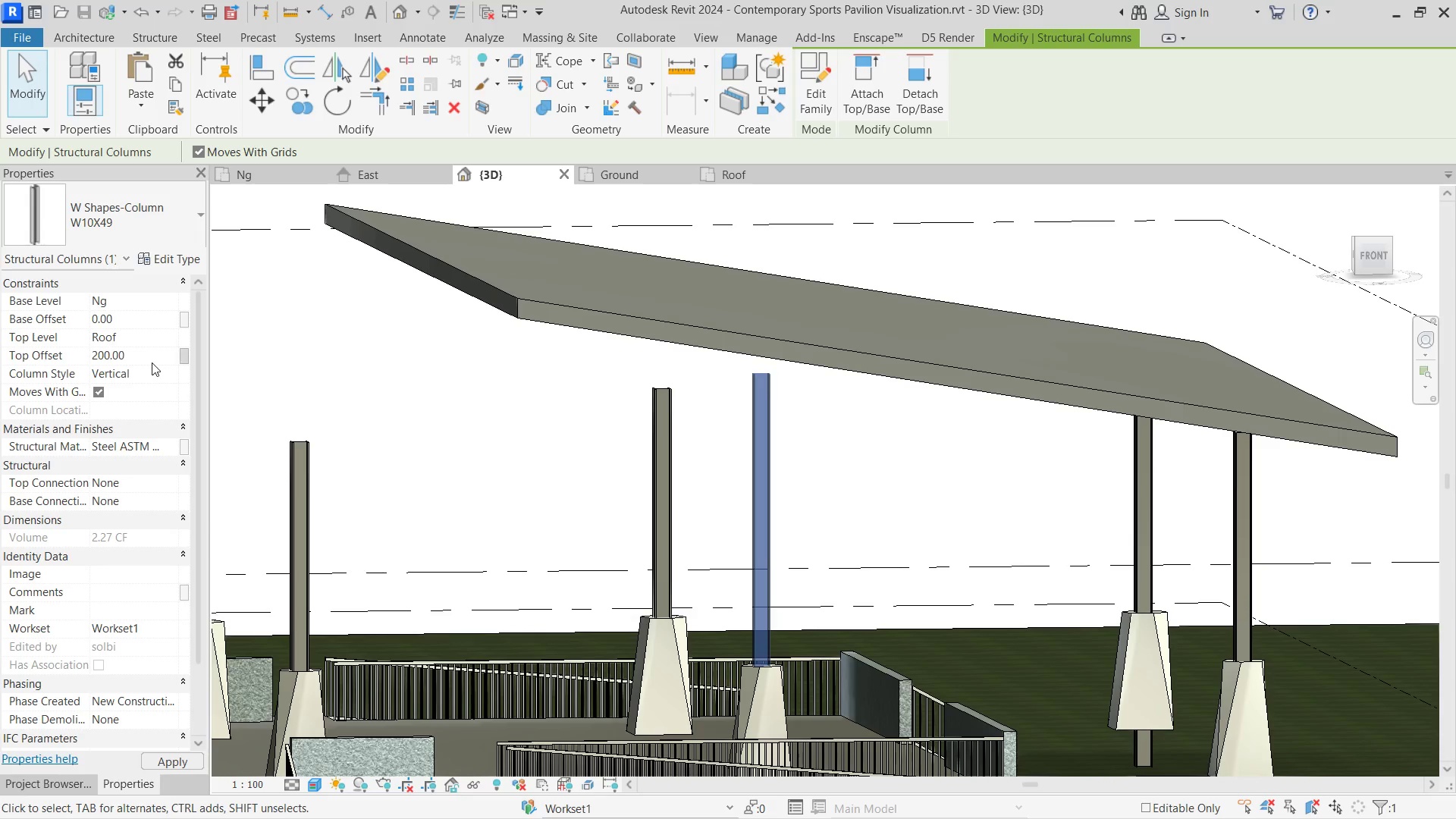 
key(NumpadEnter)
 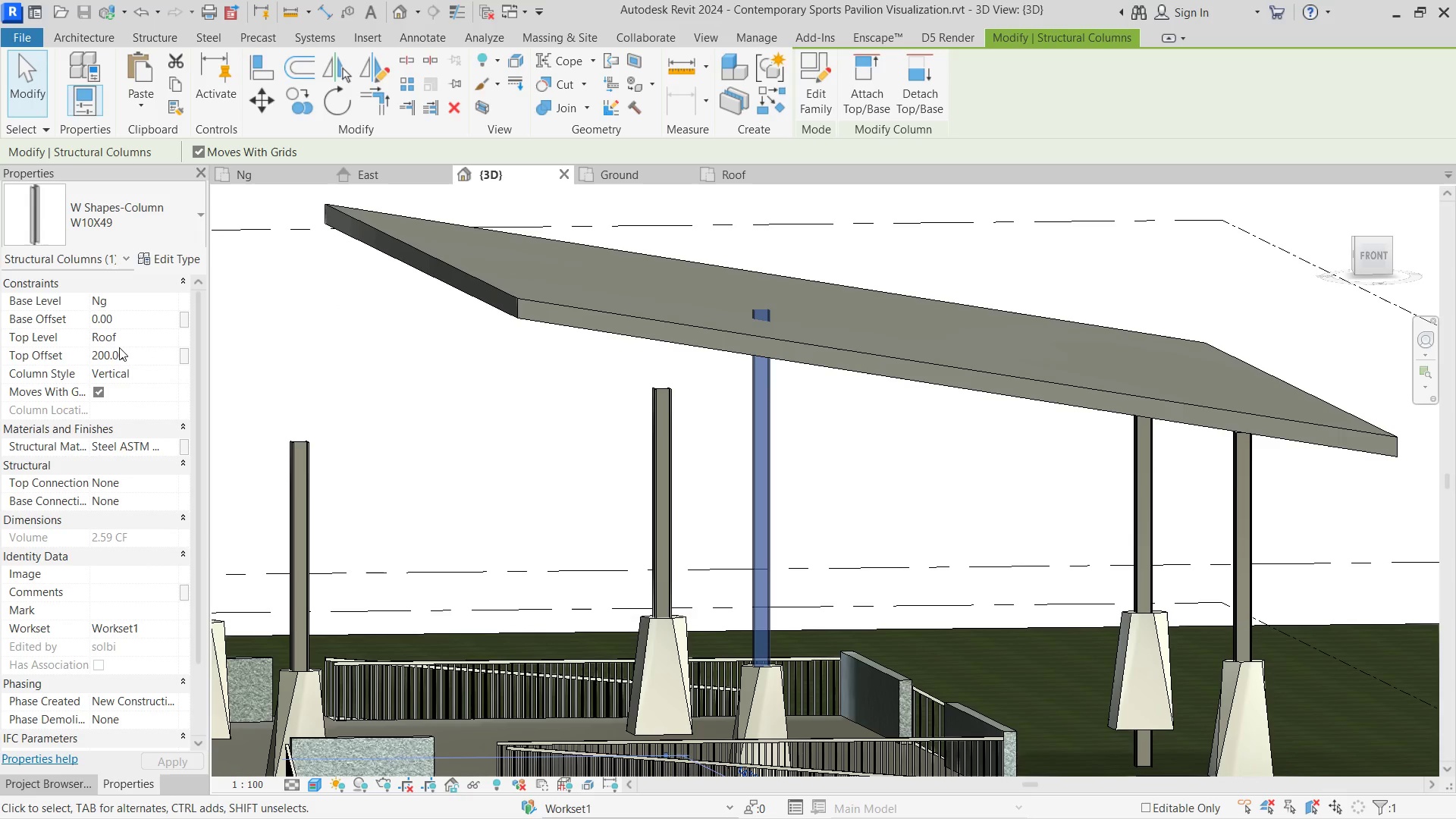 
left_click_drag(start_coordinate=[140, 355], to_coordinate=[98, 355])
 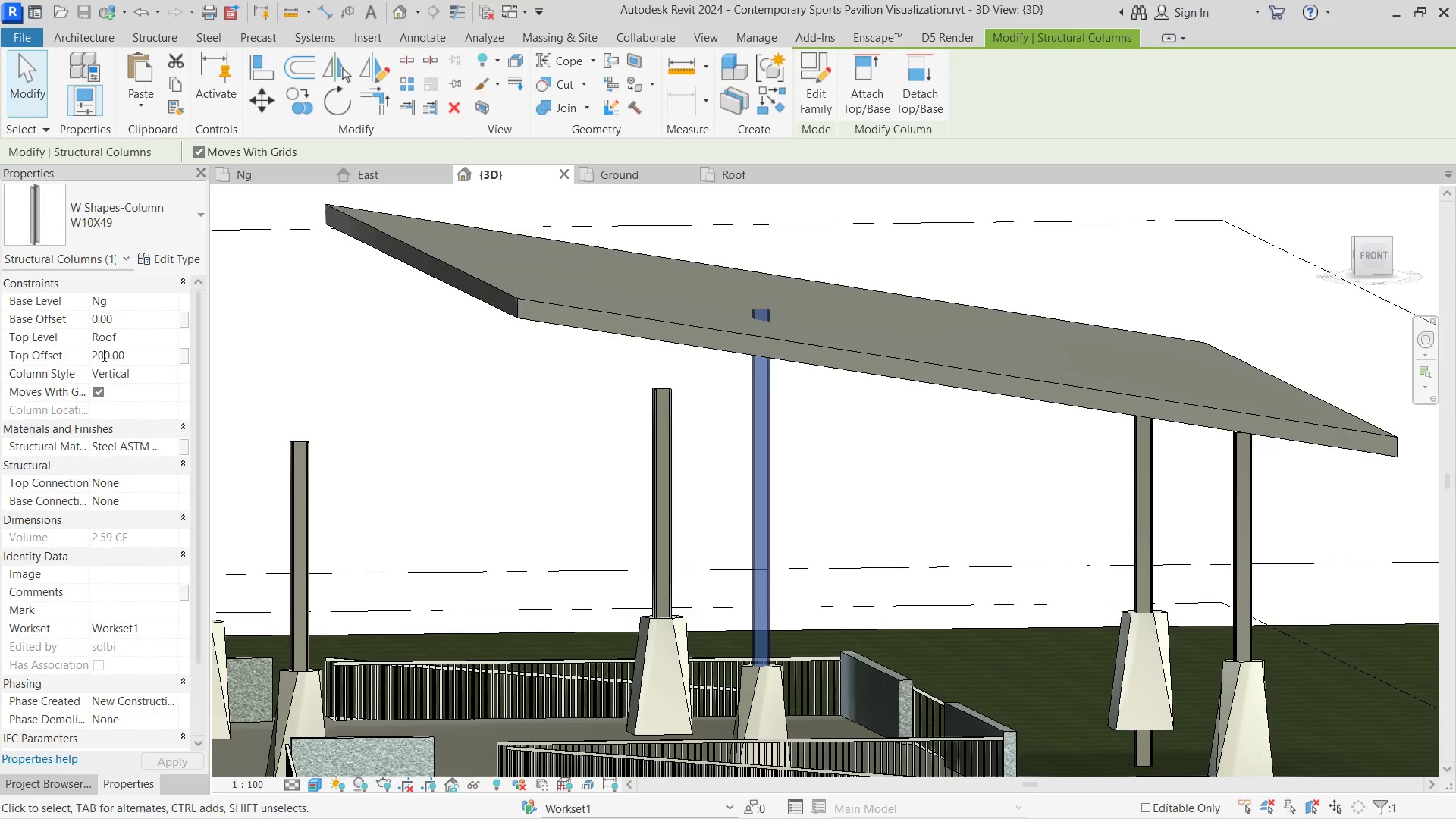 
left_click([102, 355])
 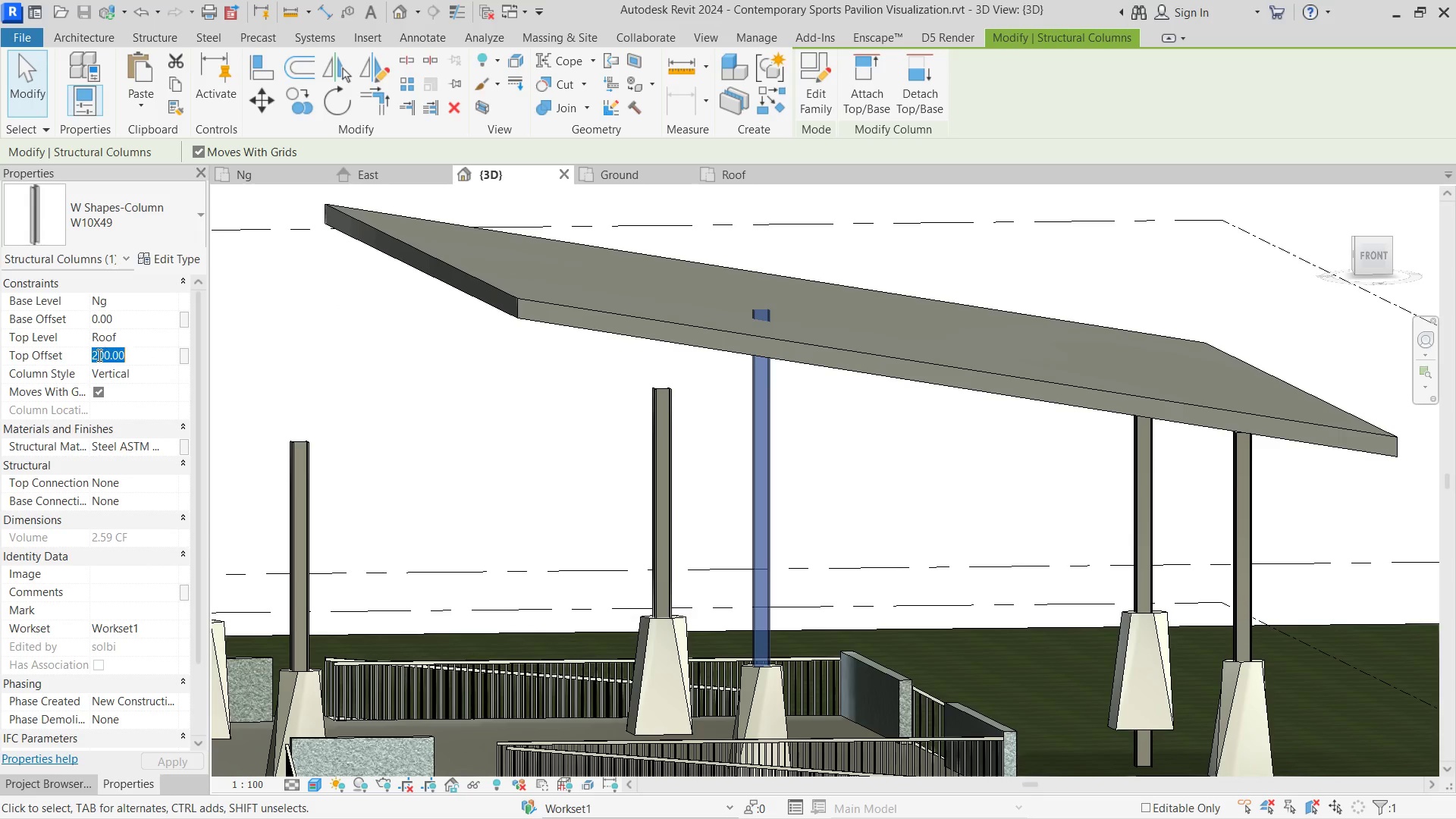 
left_click_drag(start_coordinate=[102, 355], to_coordinate=[62, 351])
 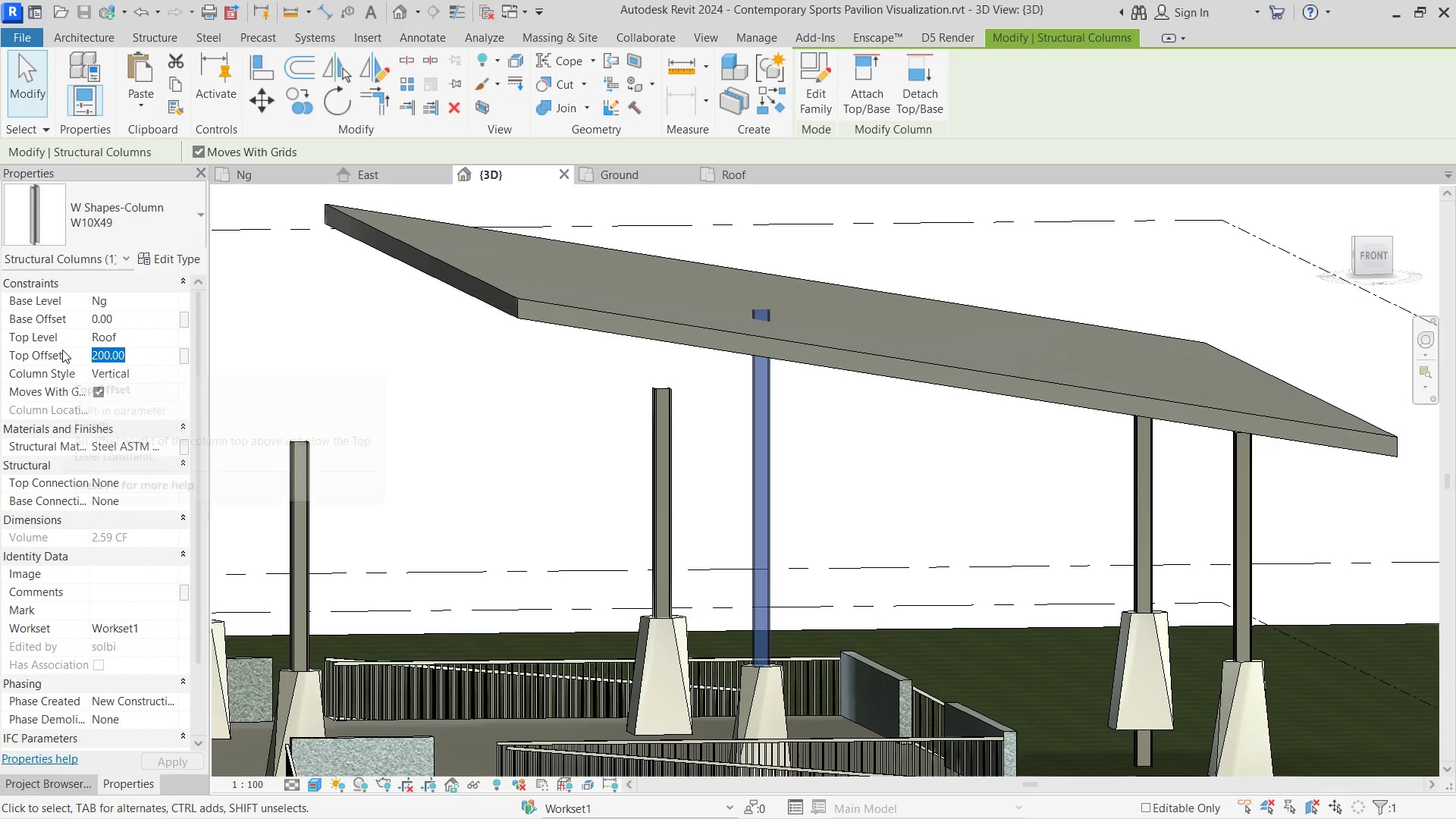 
key(Numpad1)
 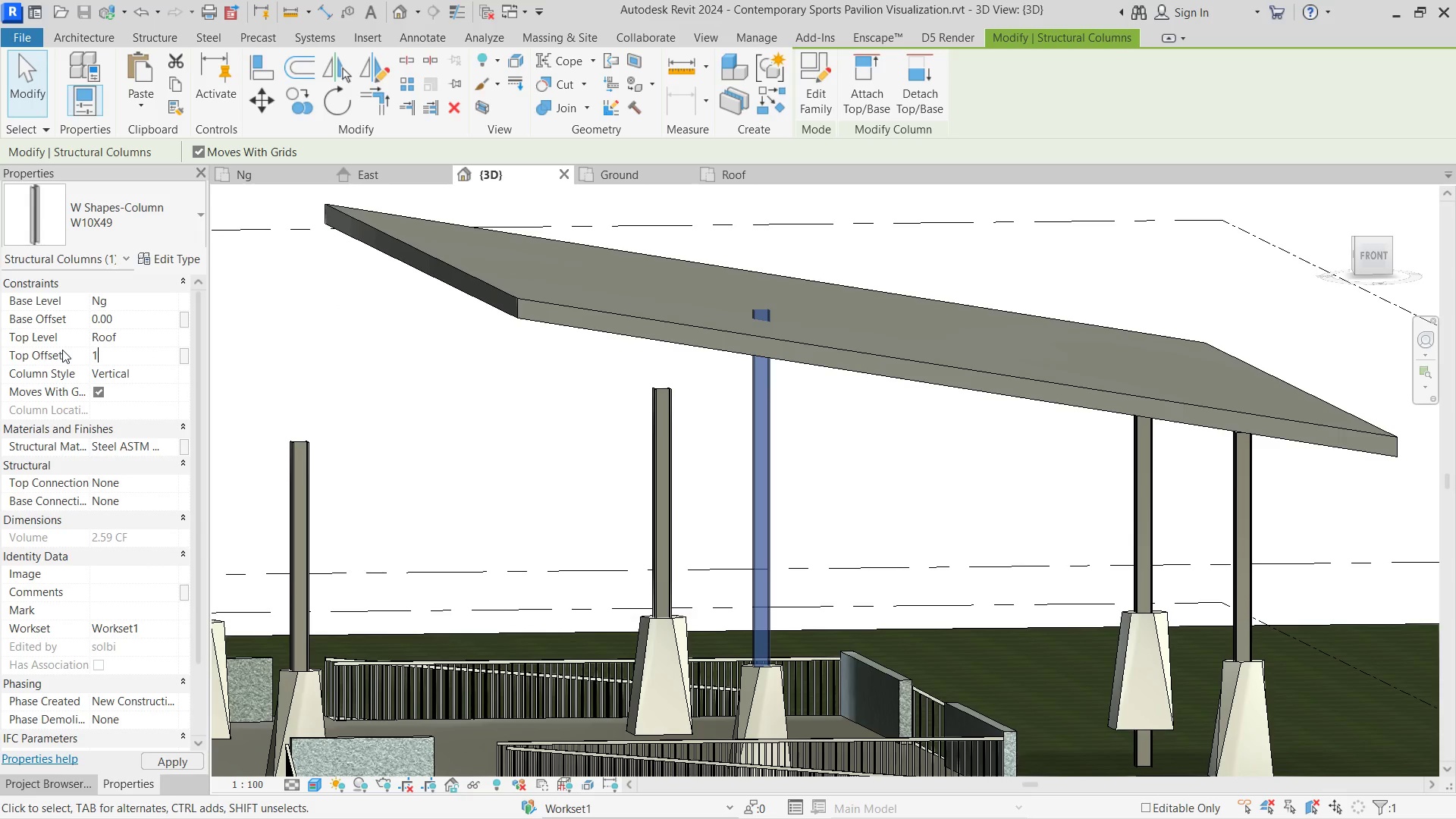 
key(Numpad9)
 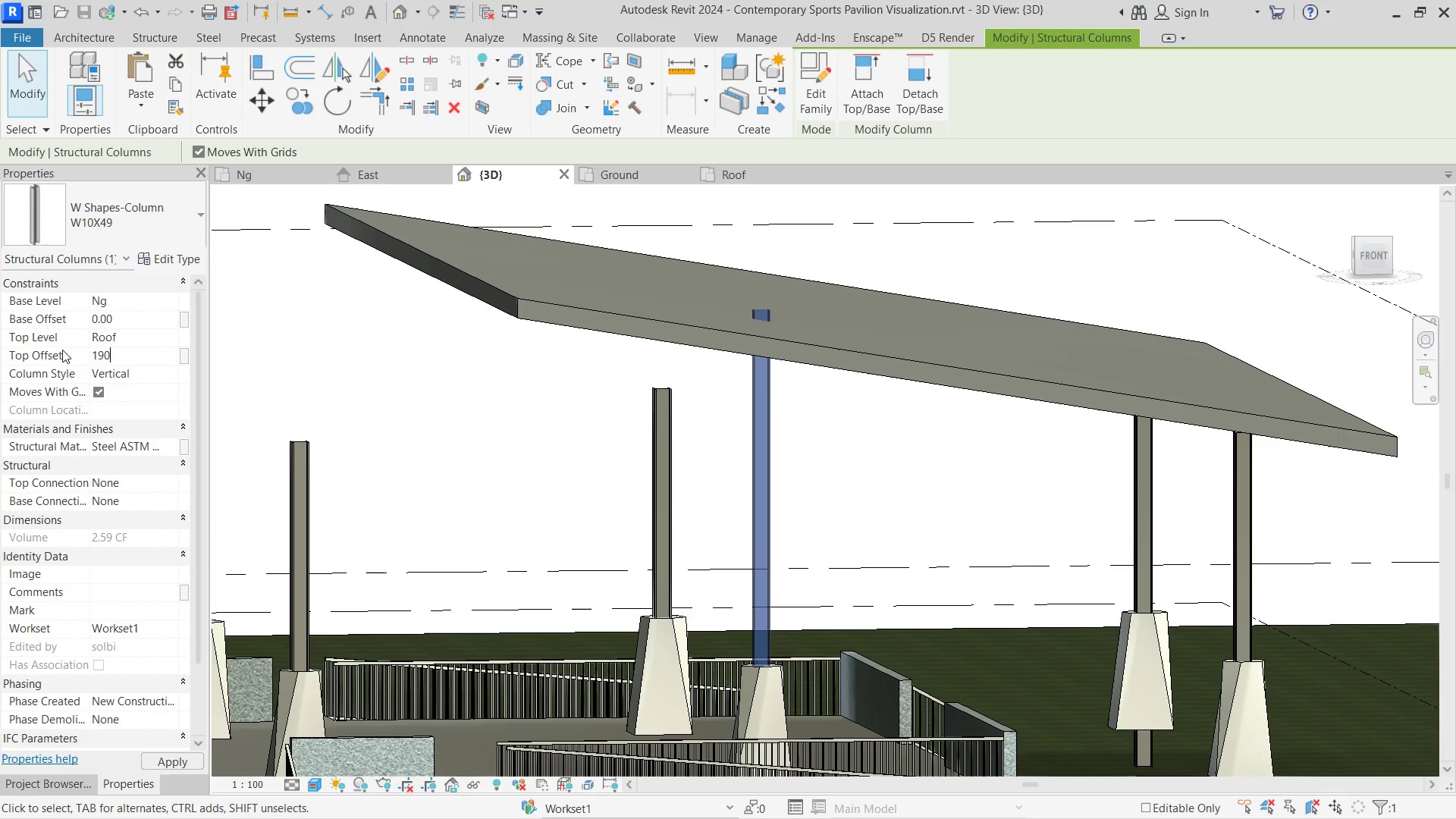 
key(Numpad0)
 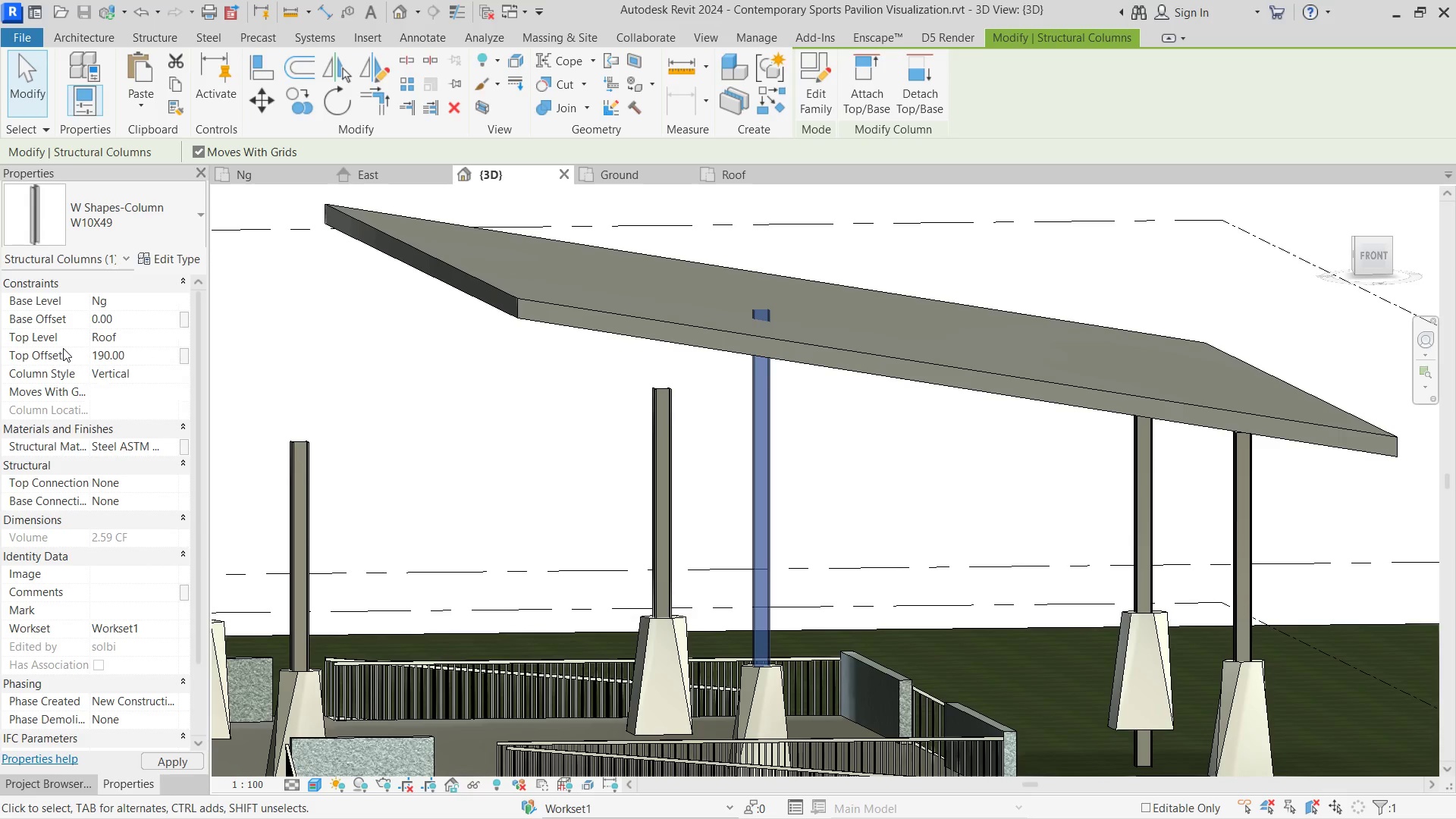 
key(NumpadEnter)
 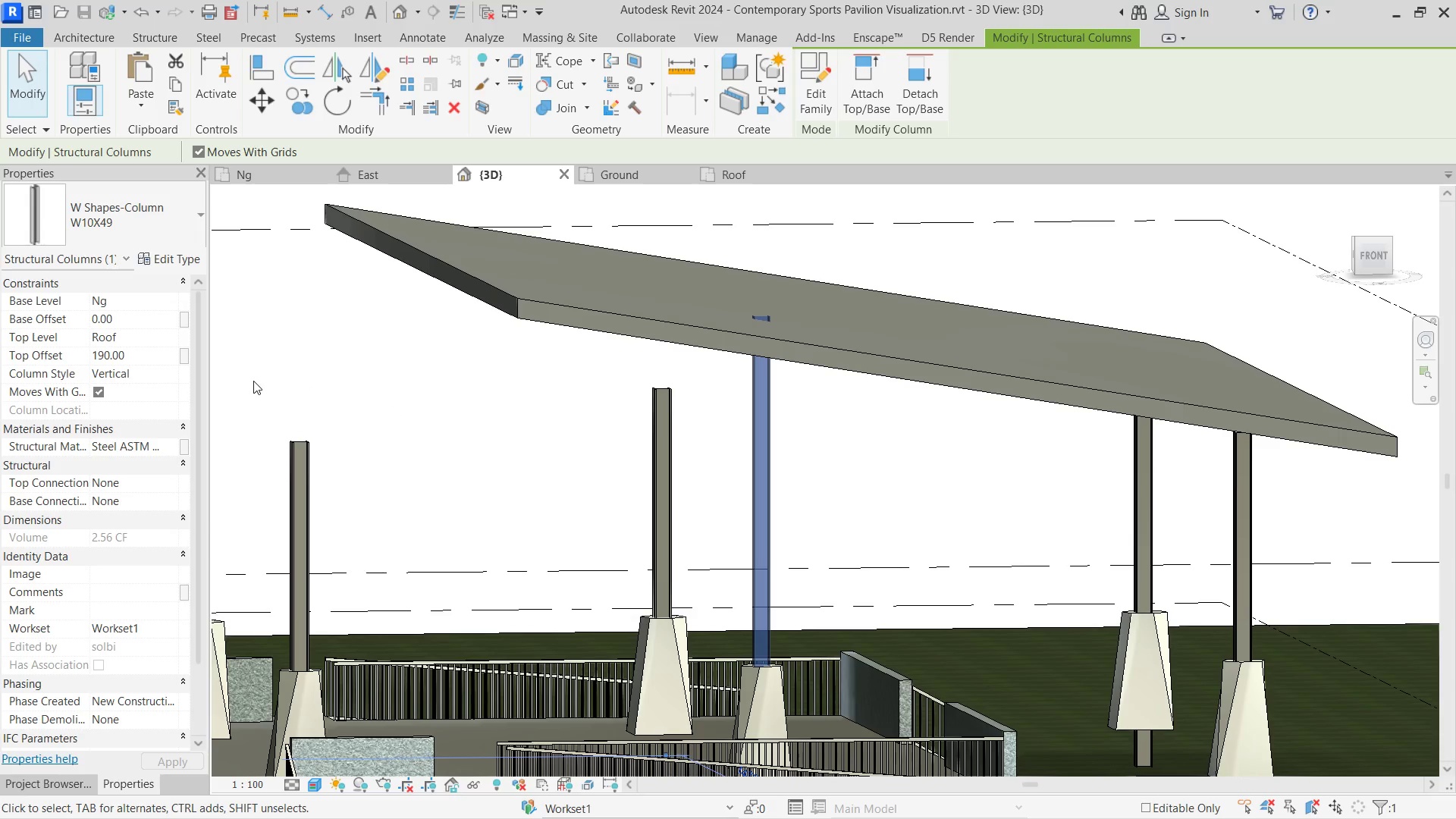 
left_click([156, 356])
 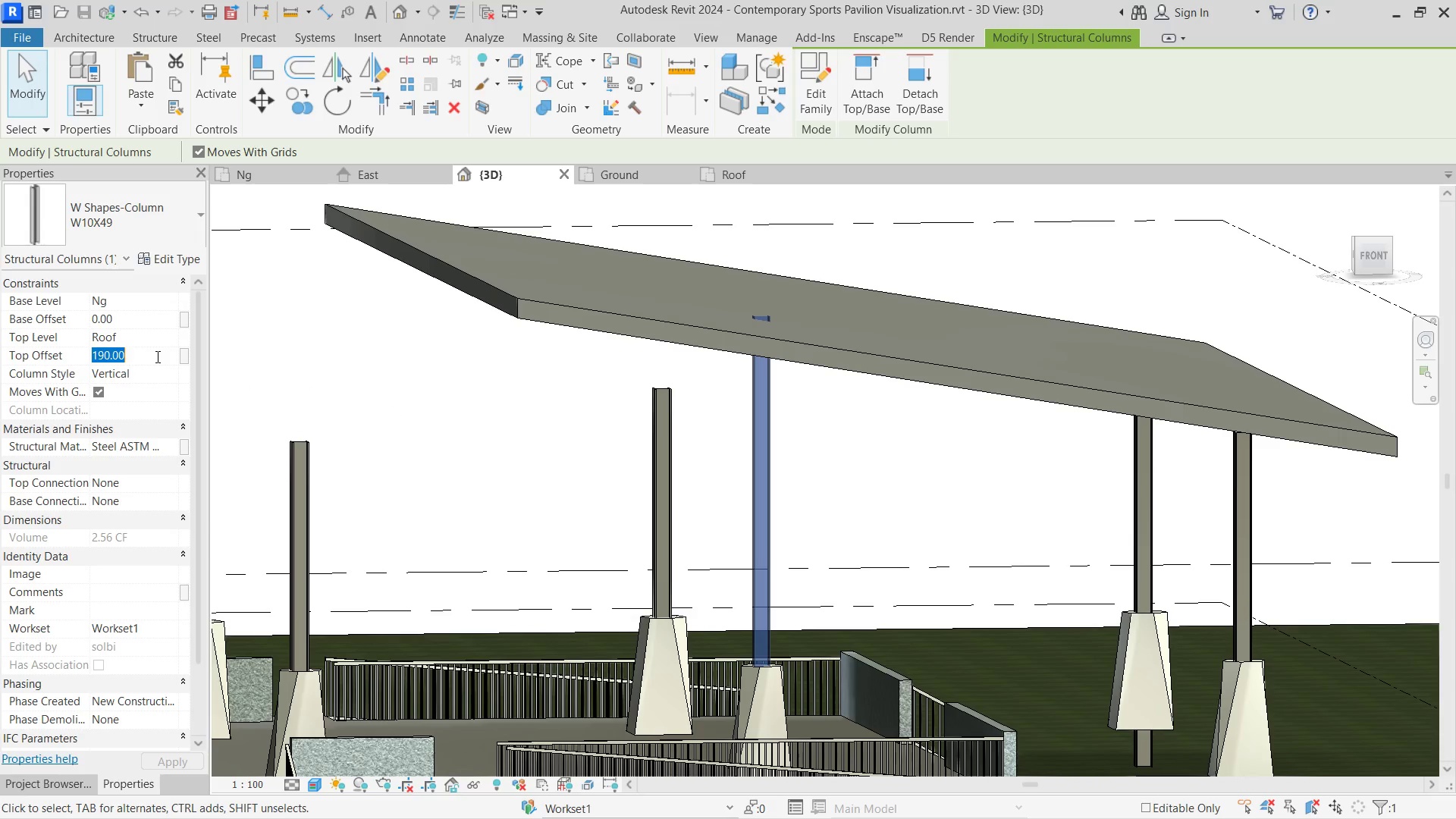 
key(Numpad1)
 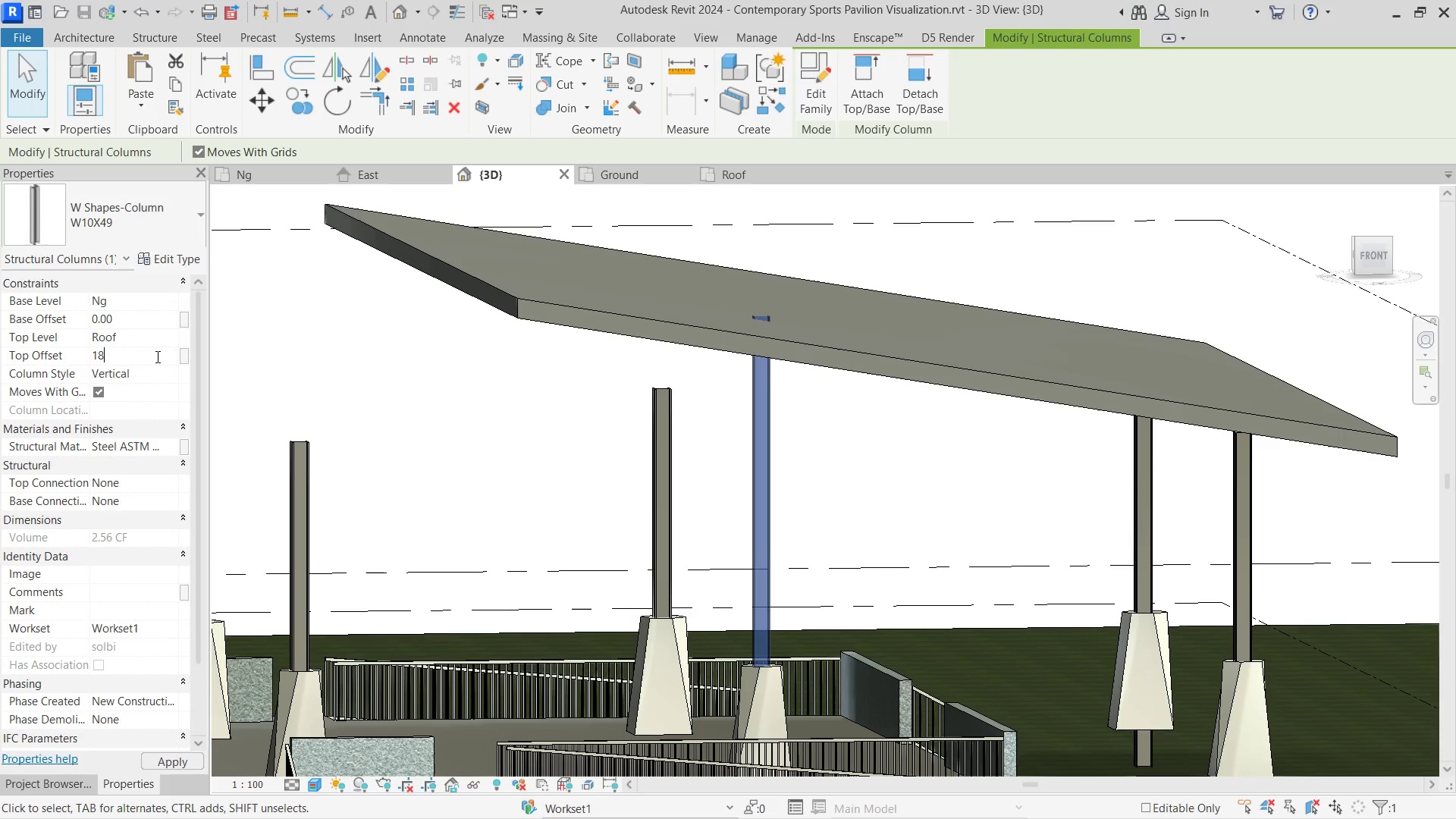 
key(Numpad8)
 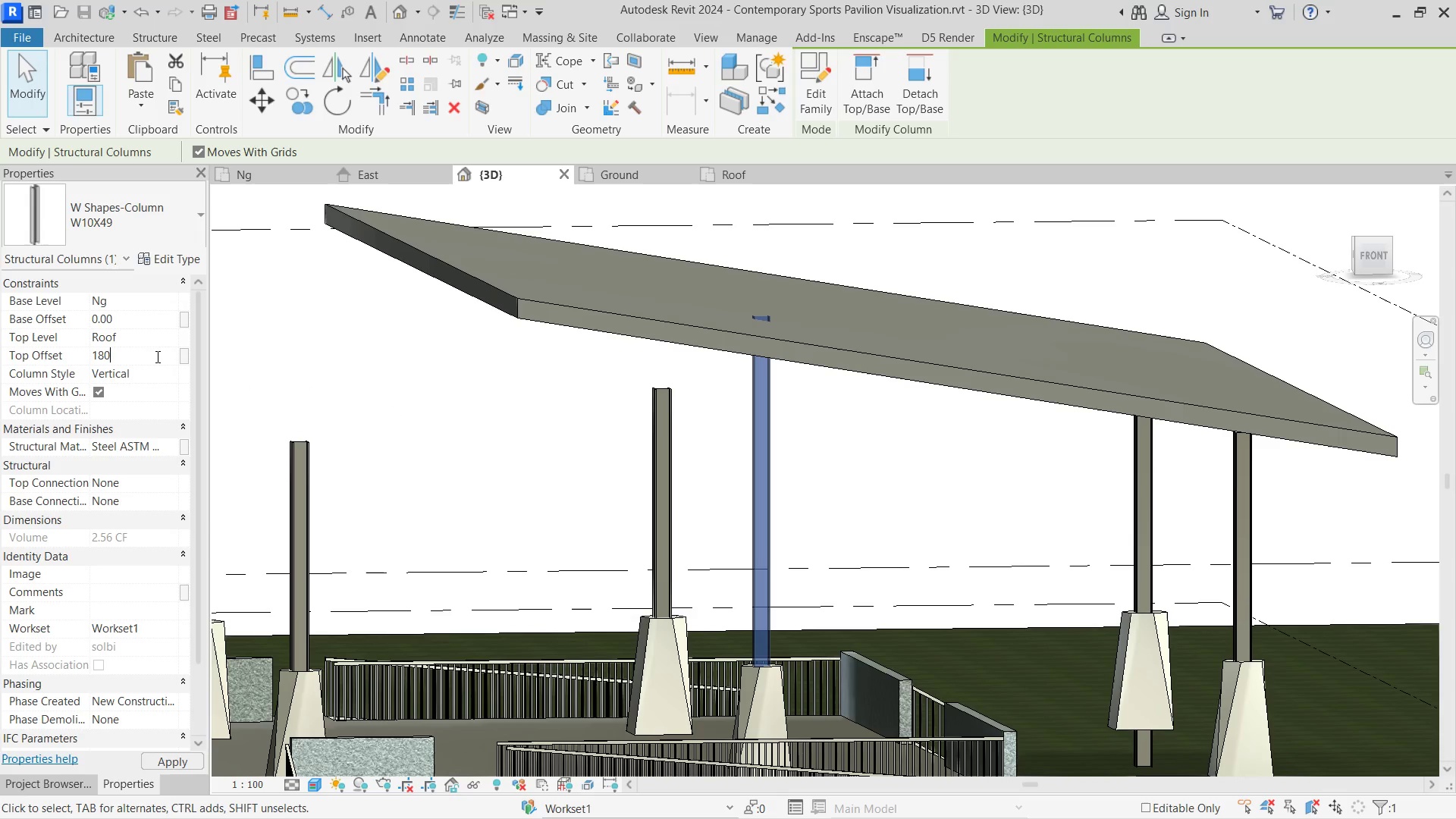 
key(Numpad0)
 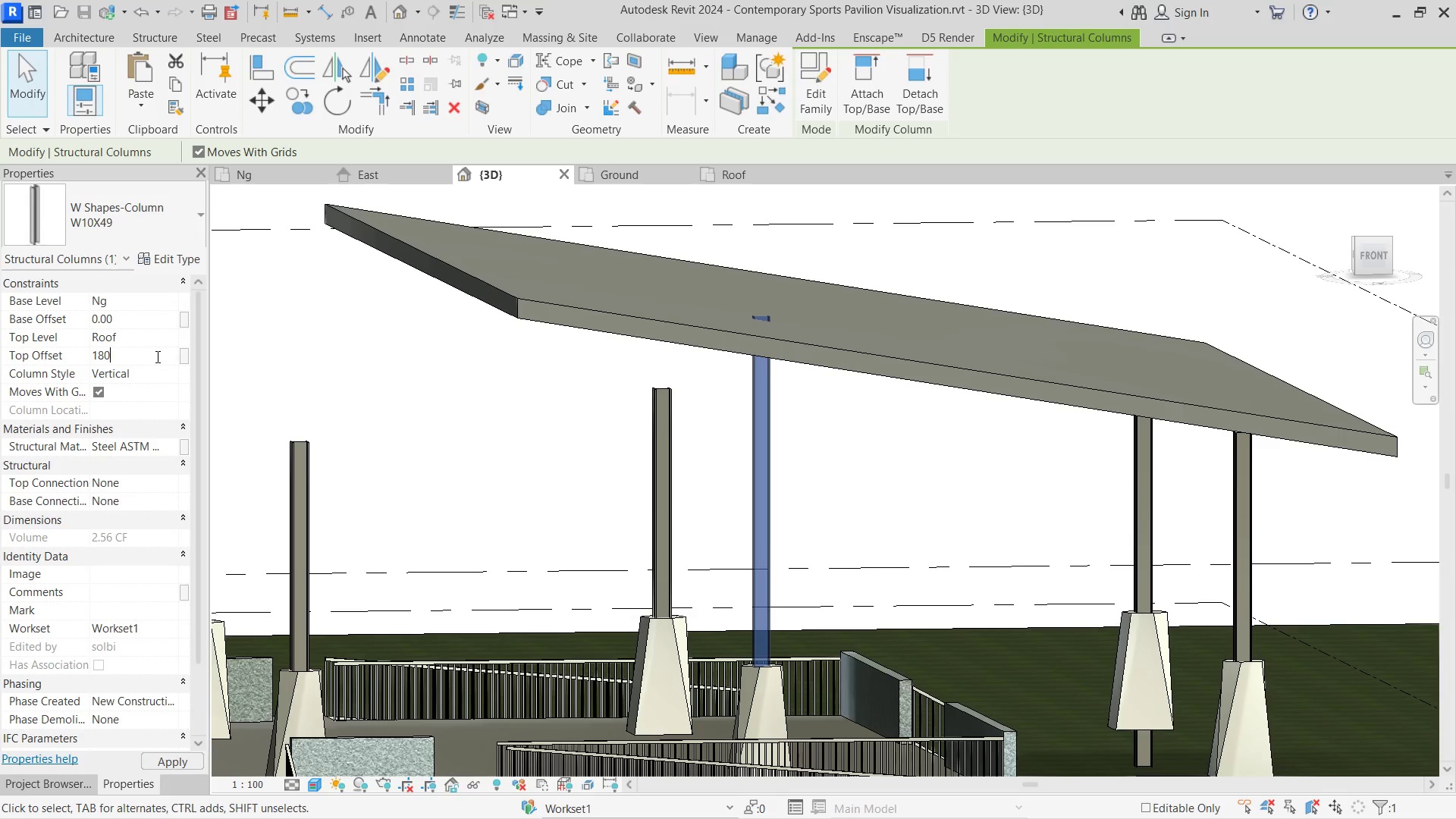 
key(NumpadEnter)
 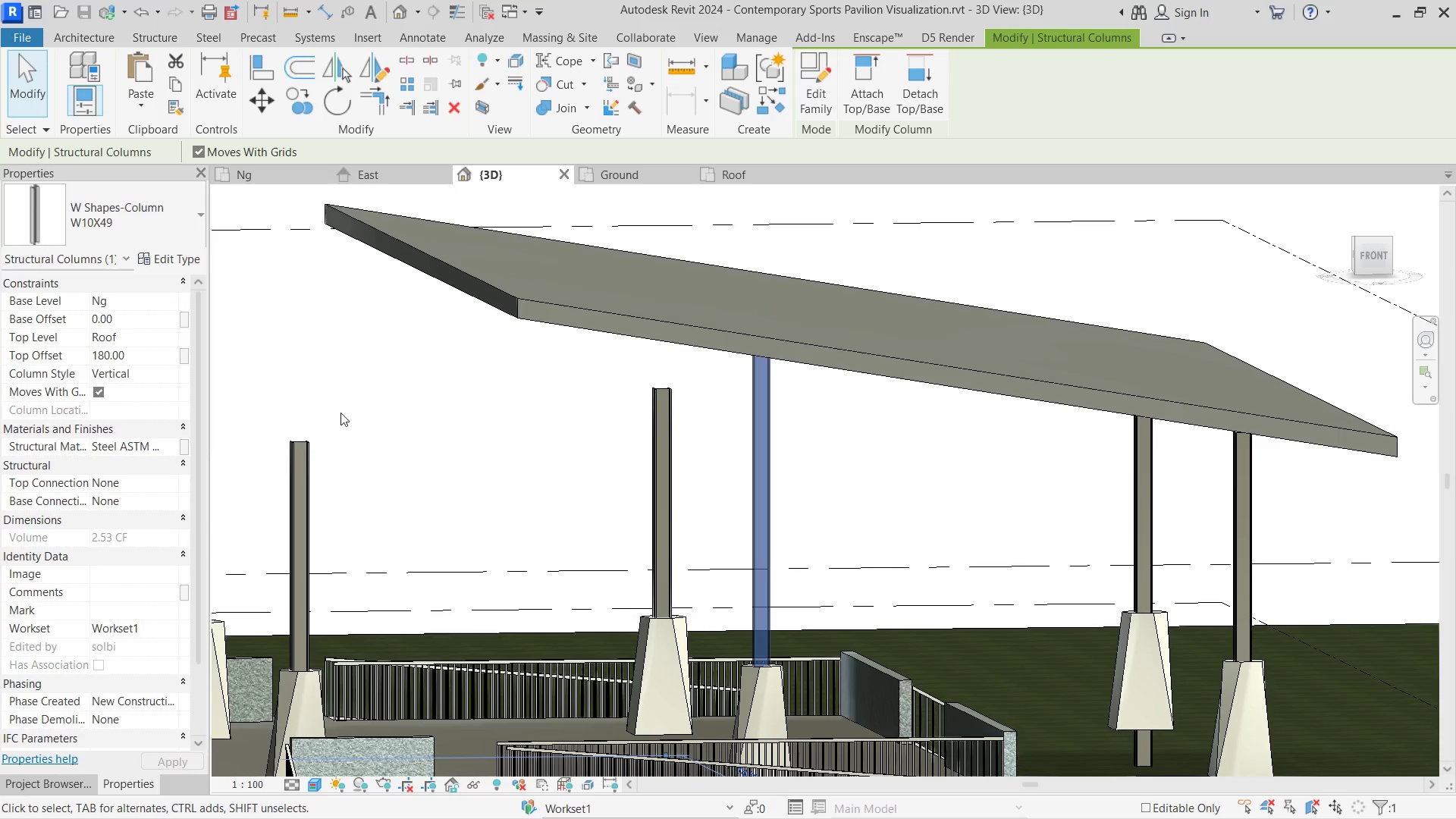 
left_click([466, 400])
 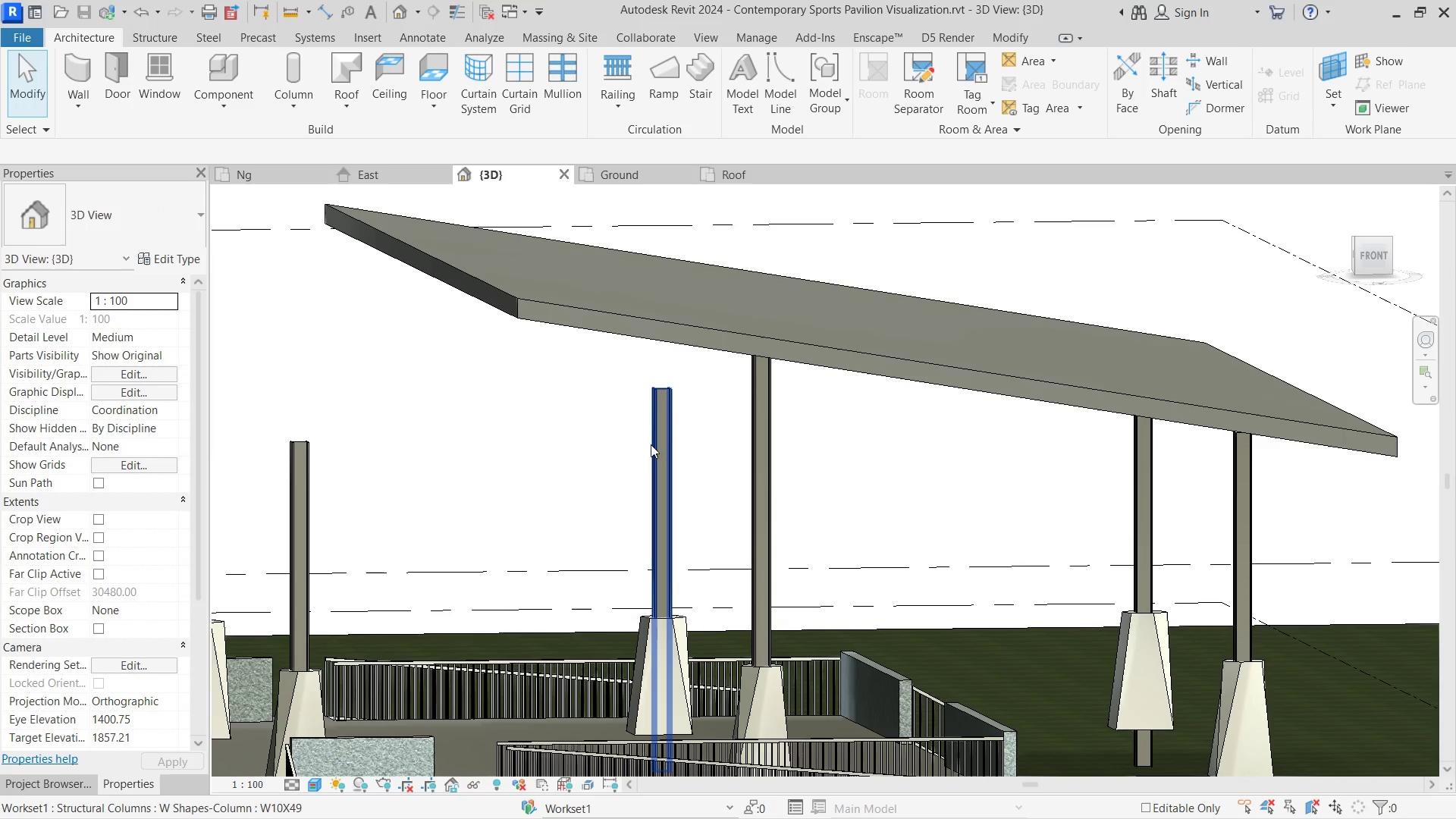 
left_click([664, 444])
 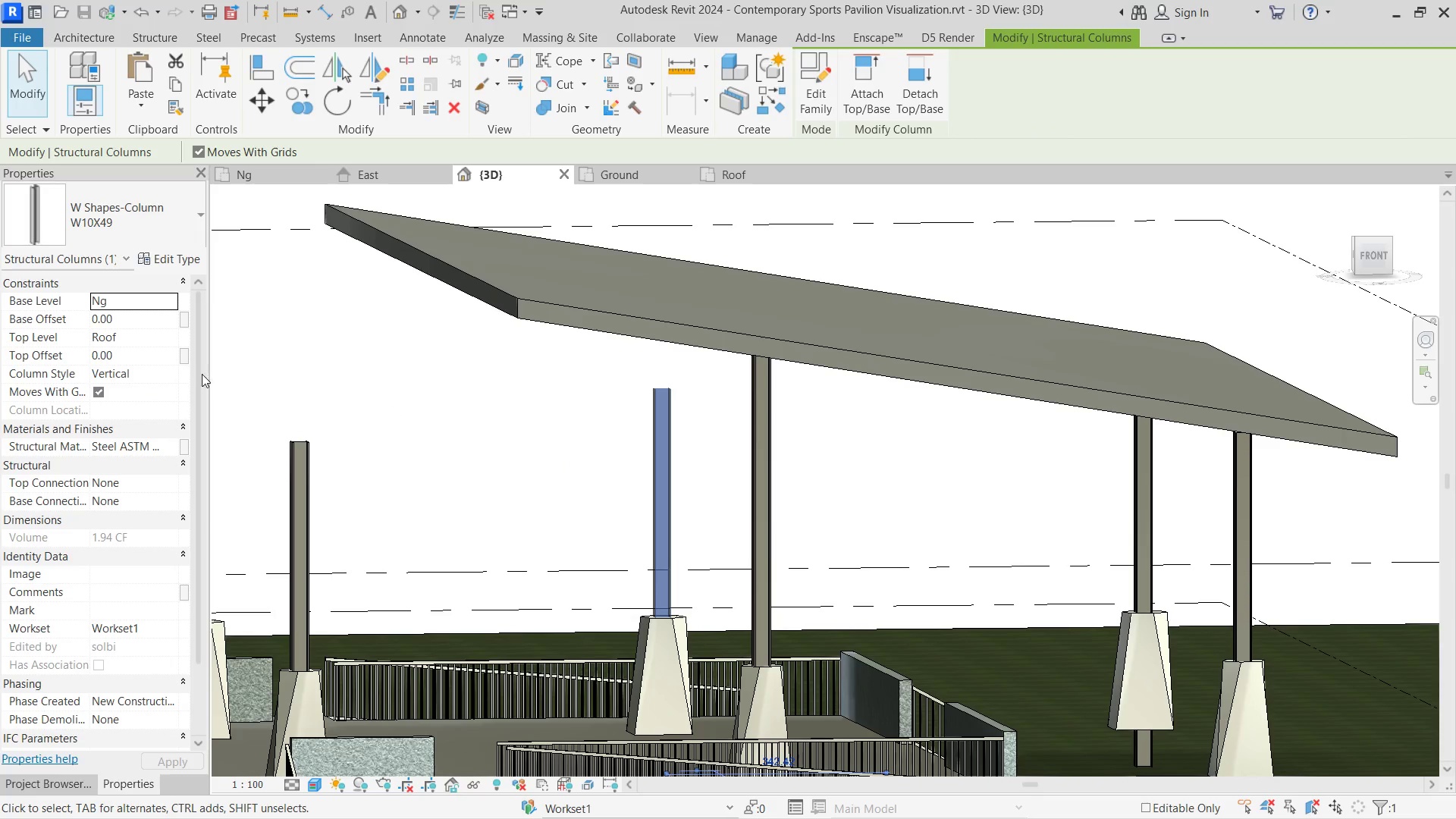 
left_click([156, 344])
 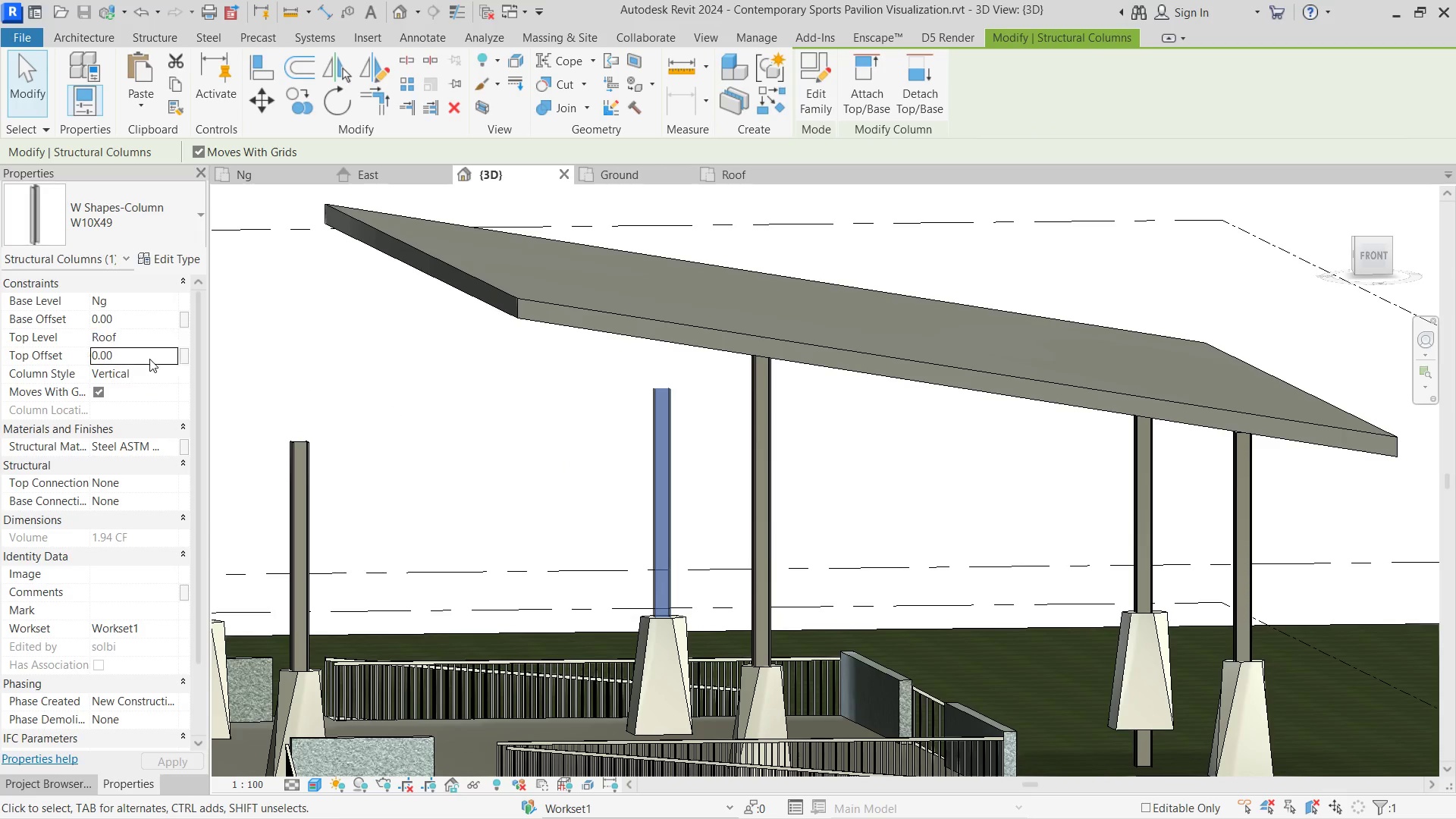 
left_click([149, 359])
 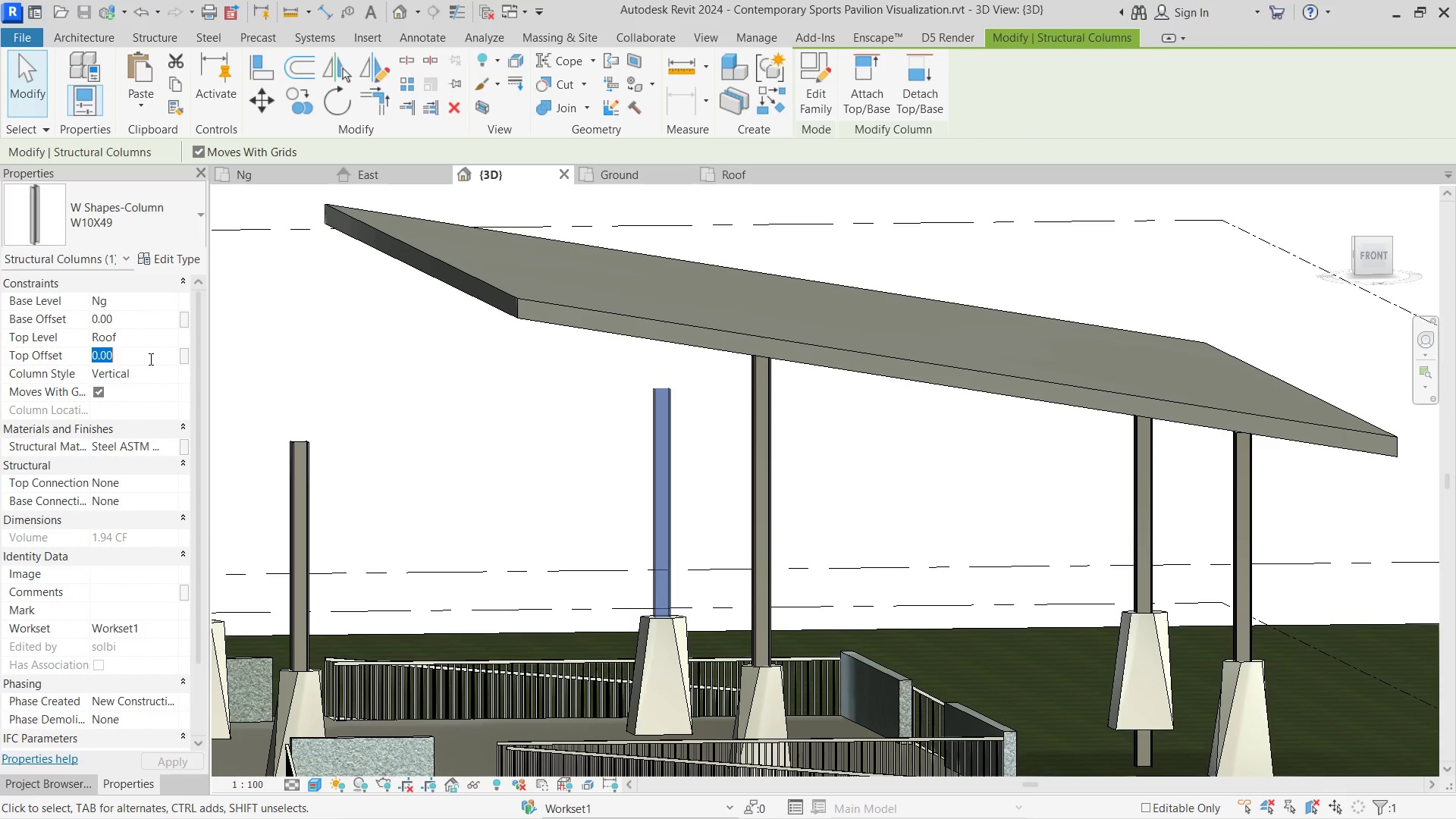 
key(Numpad1)
 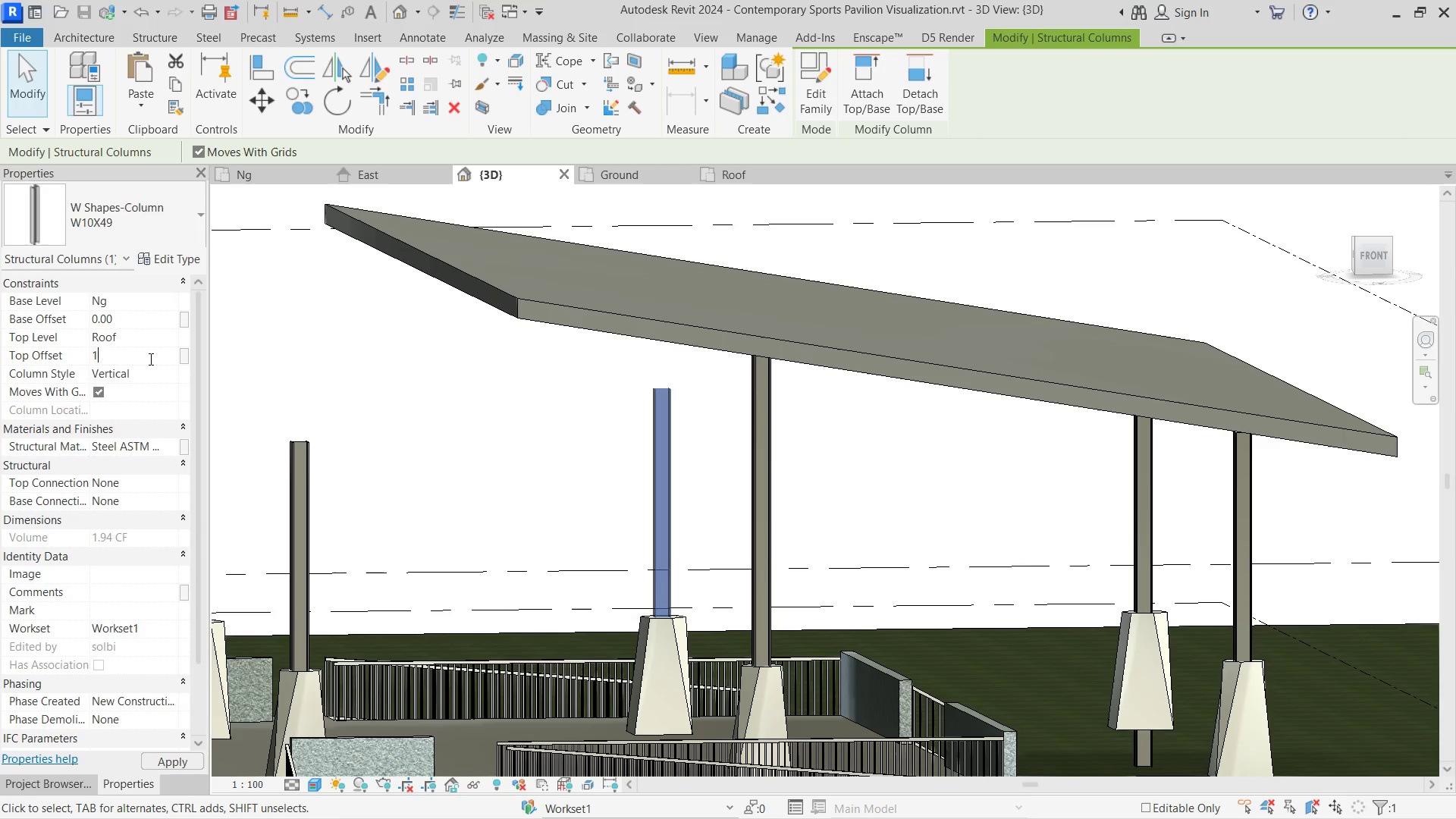 
key(Numpad8)
 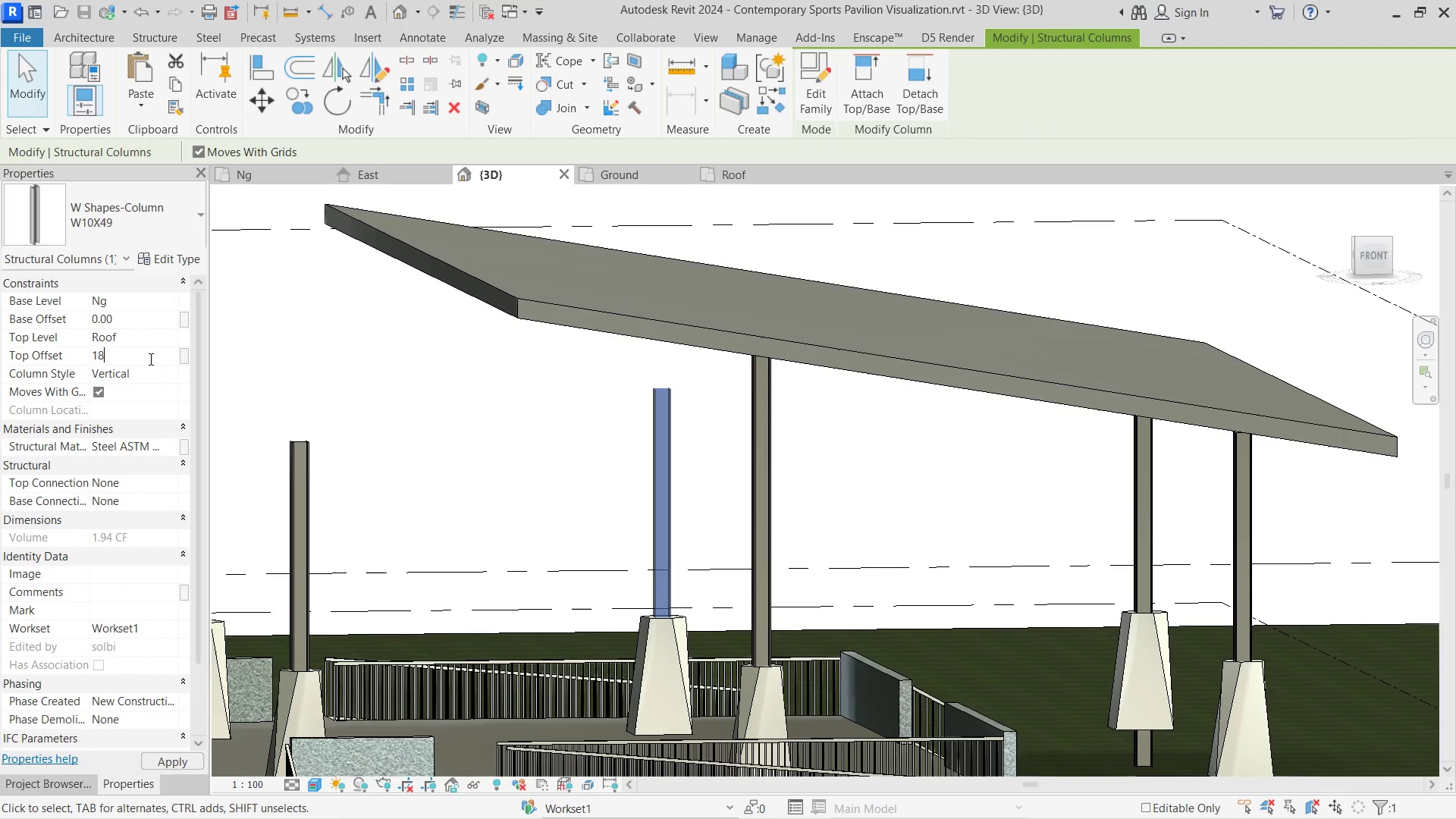 
key(Numpad0)
 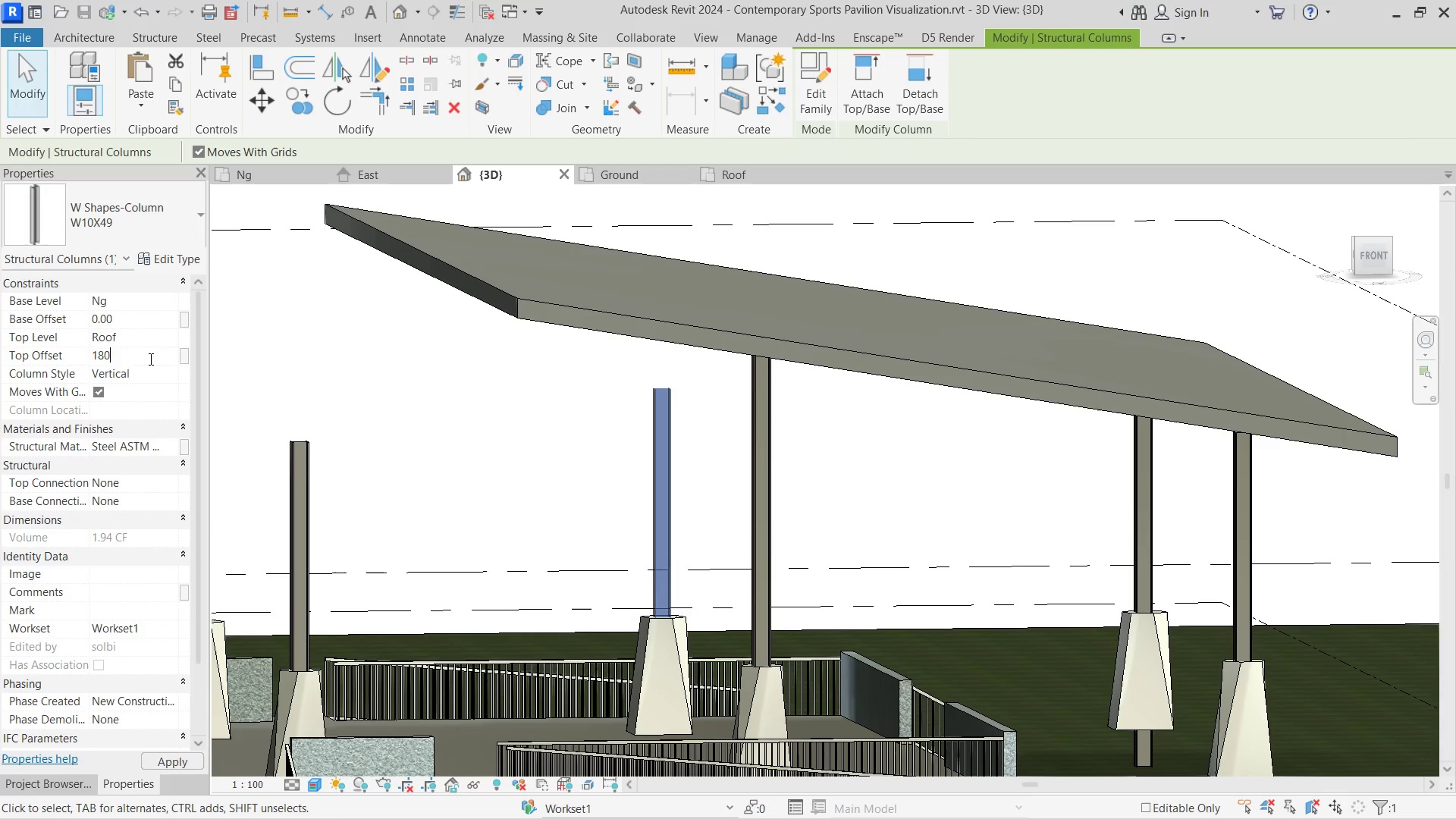 
key(NumpadEnter)
 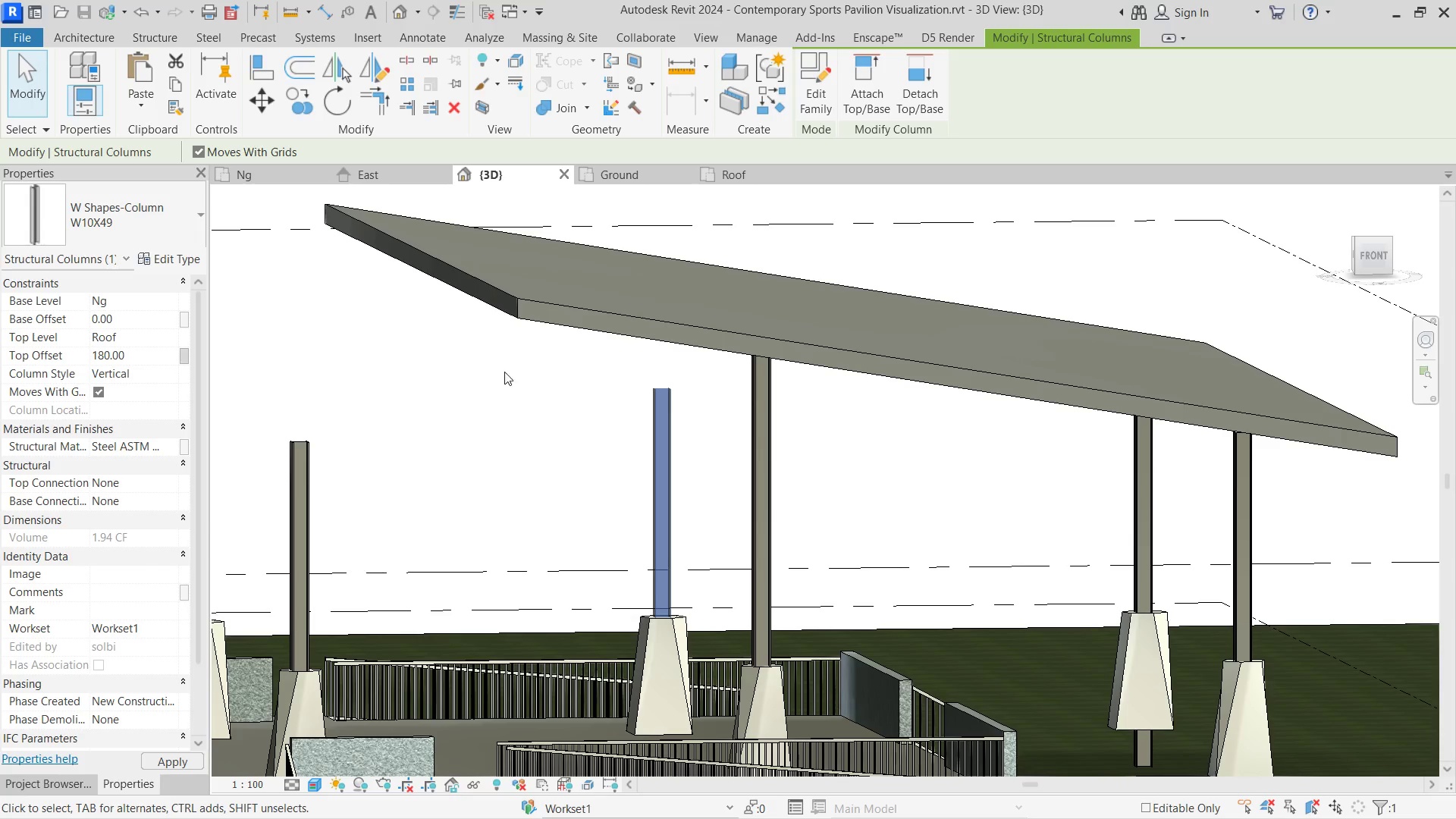 
left_click([492, 399])
 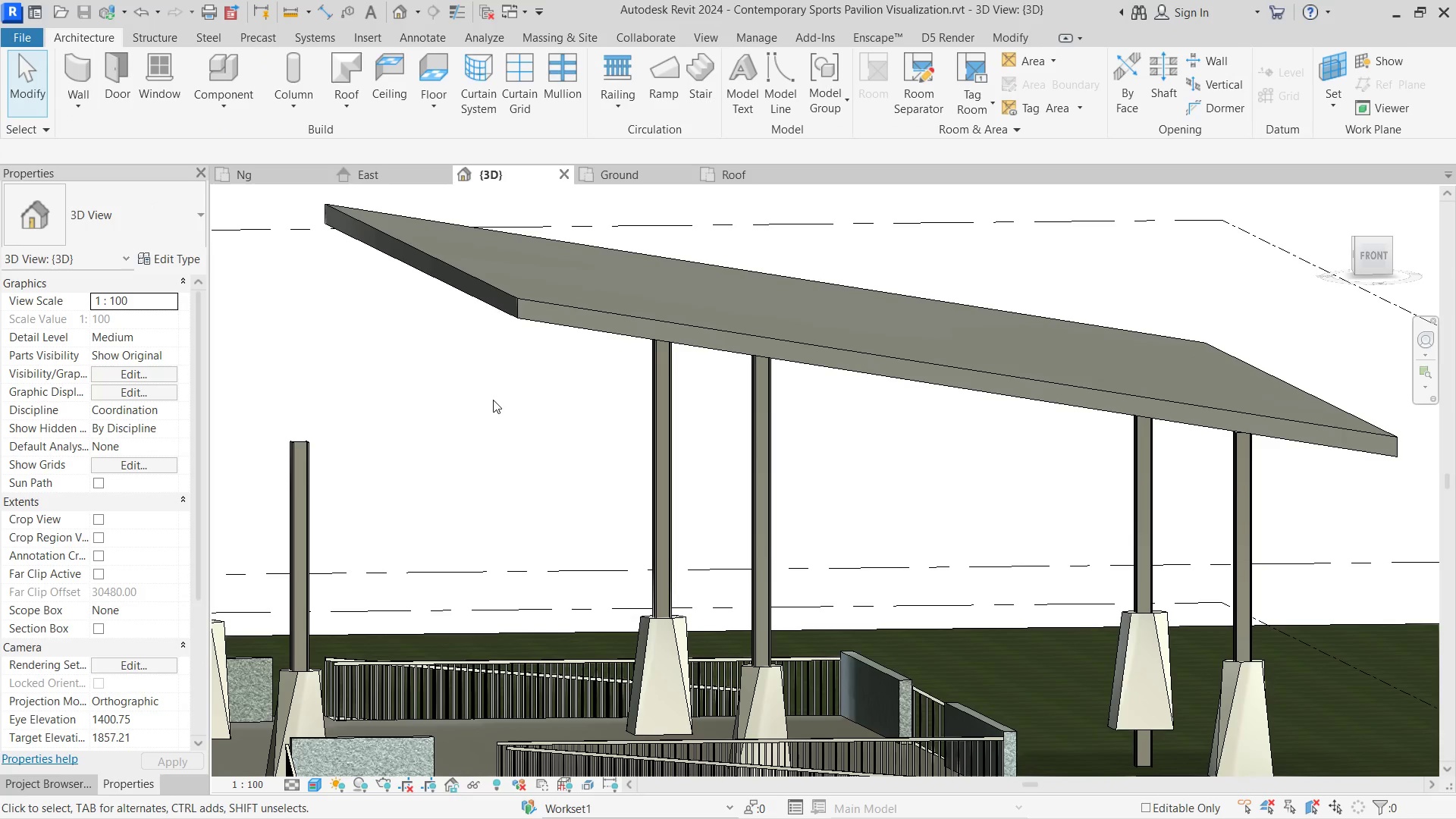 
hold_key(key=ShiftLeft, duration=2.38)
 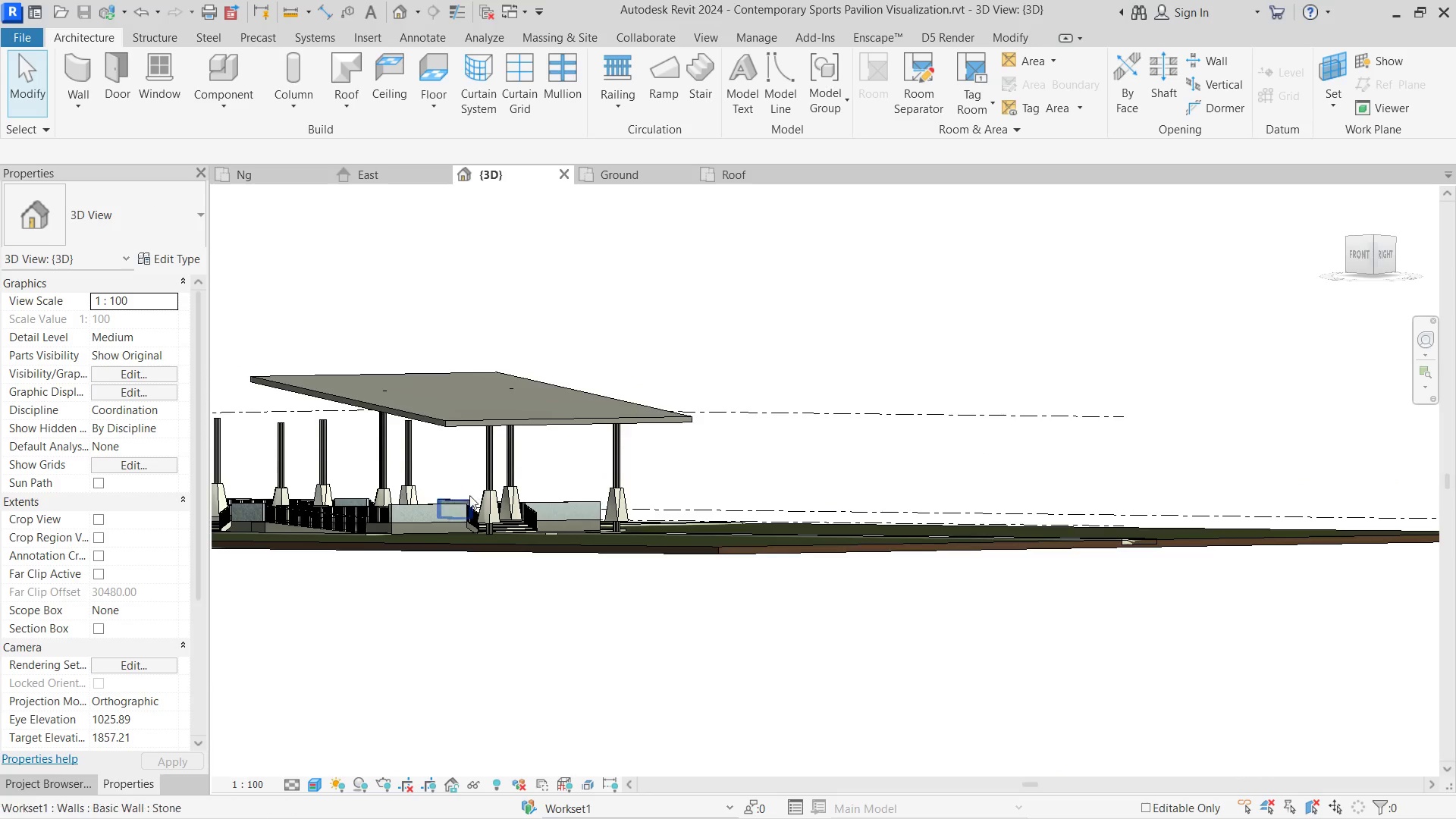 
scroll: coordinate [321, 425], scroll_direction: down, amount: 9.0
 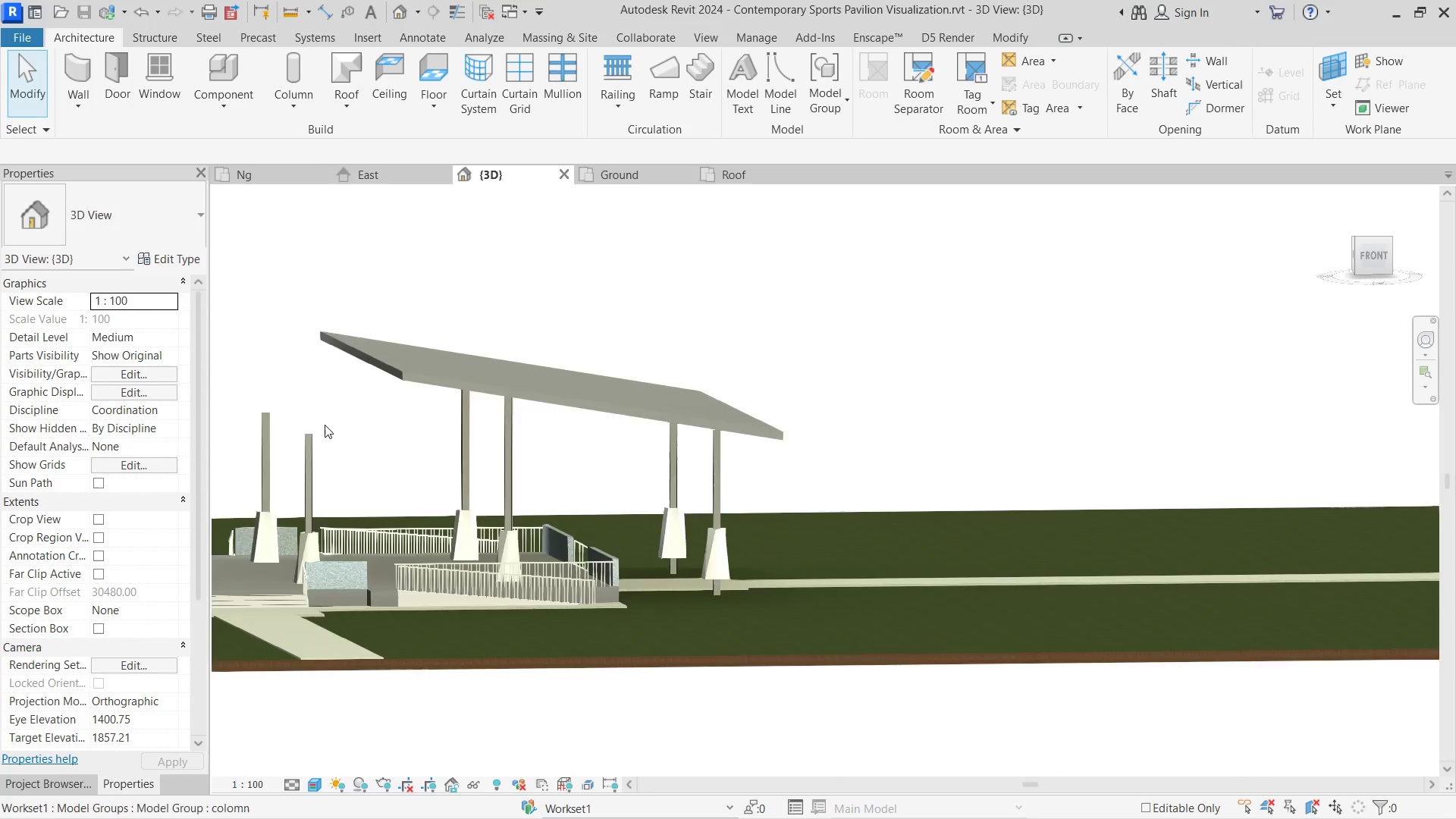 
scroll: coordinate [474, 495], scroll_direction: up, amount: 5.0
 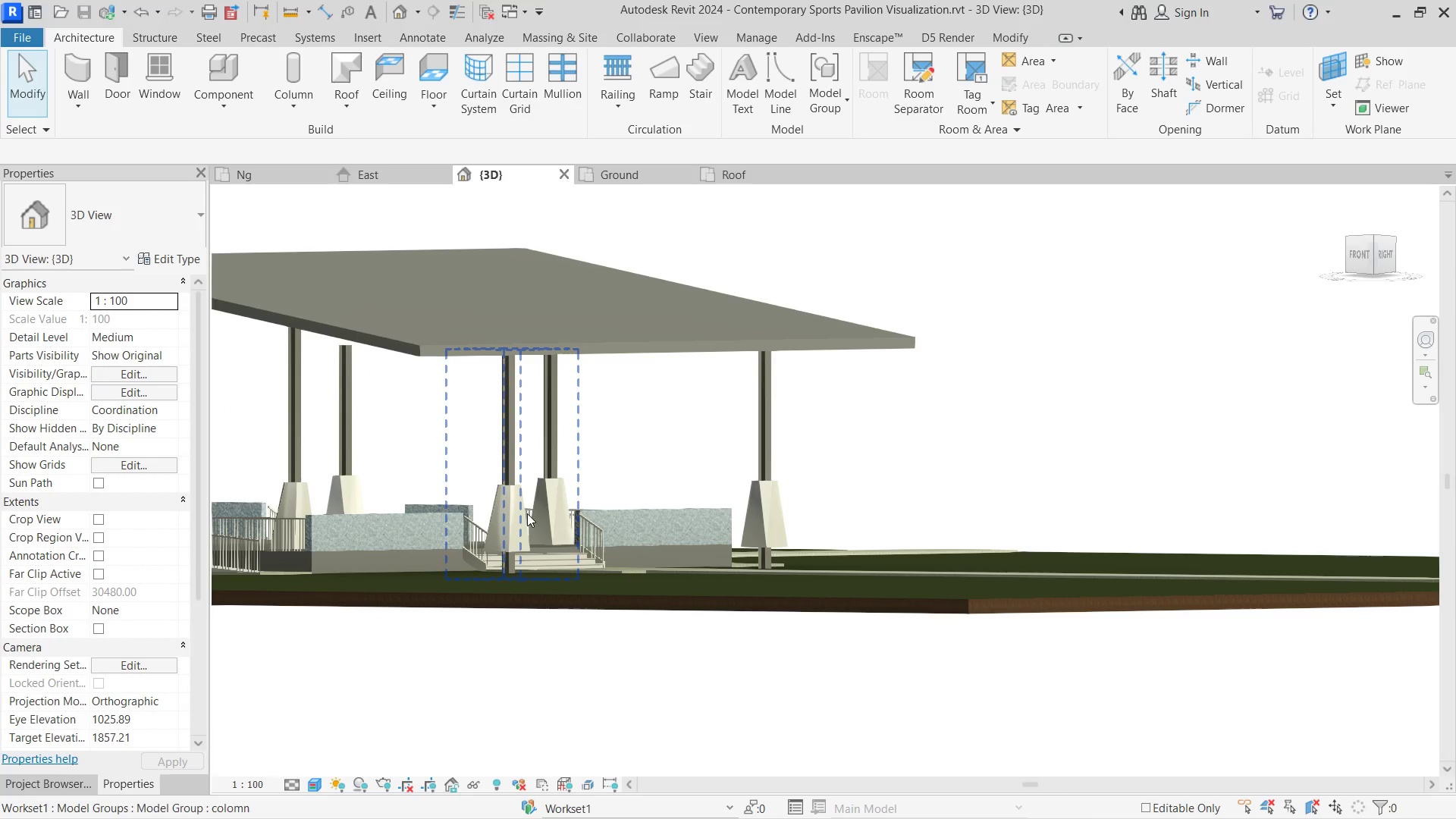 
left_click([527, 513])
 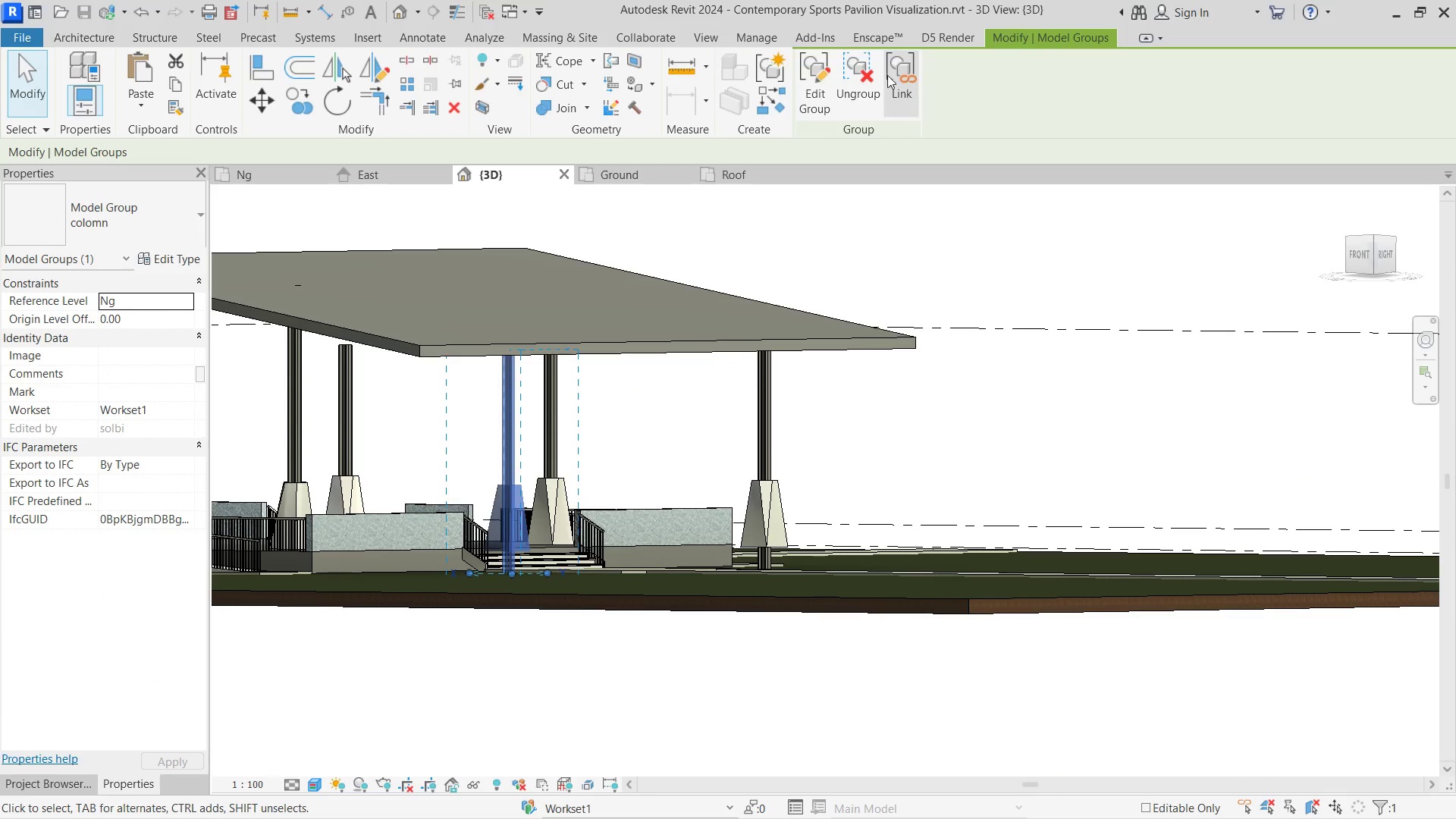 
left_click([866, 75])
 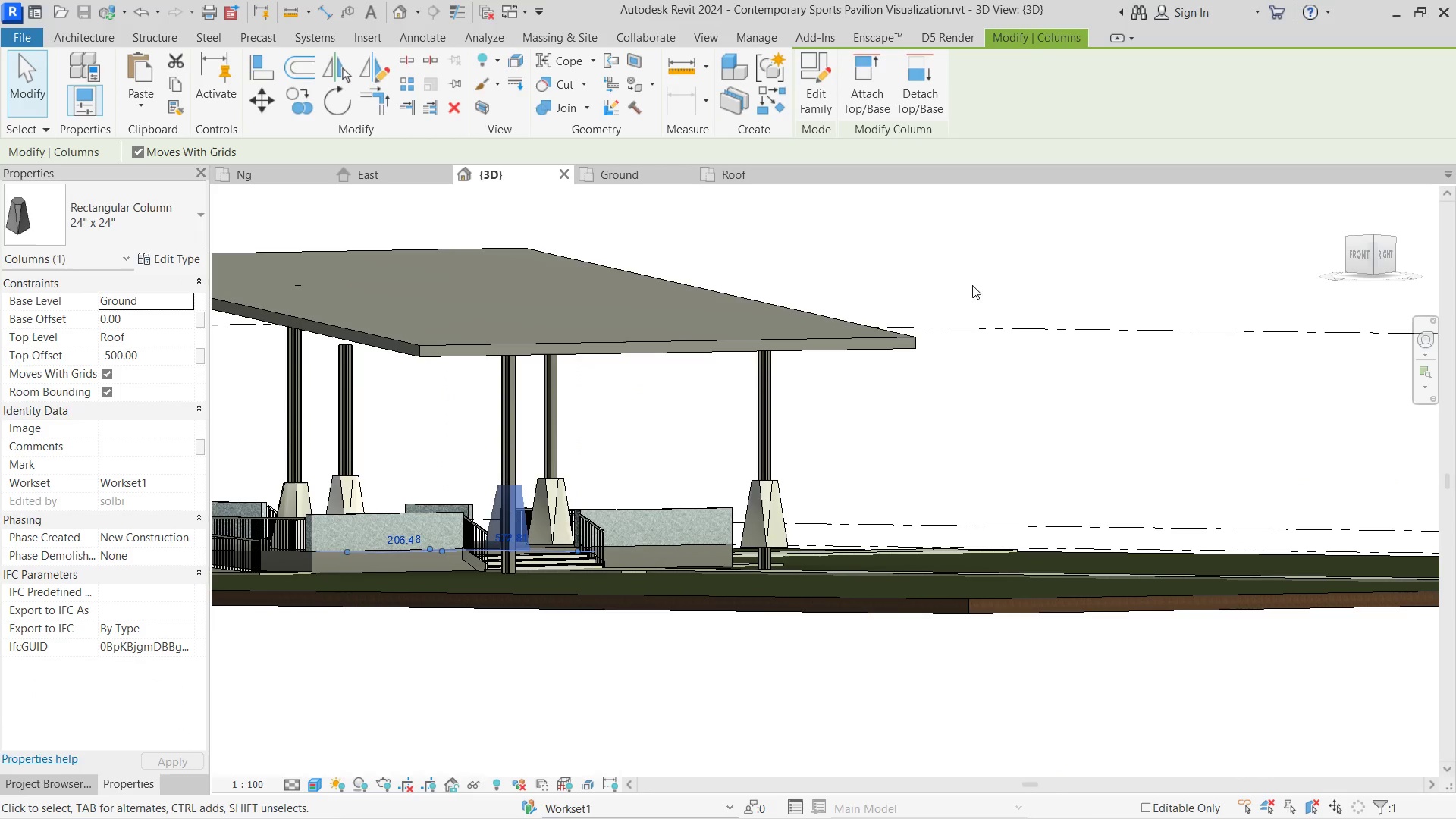 
left_click([956, 253])
 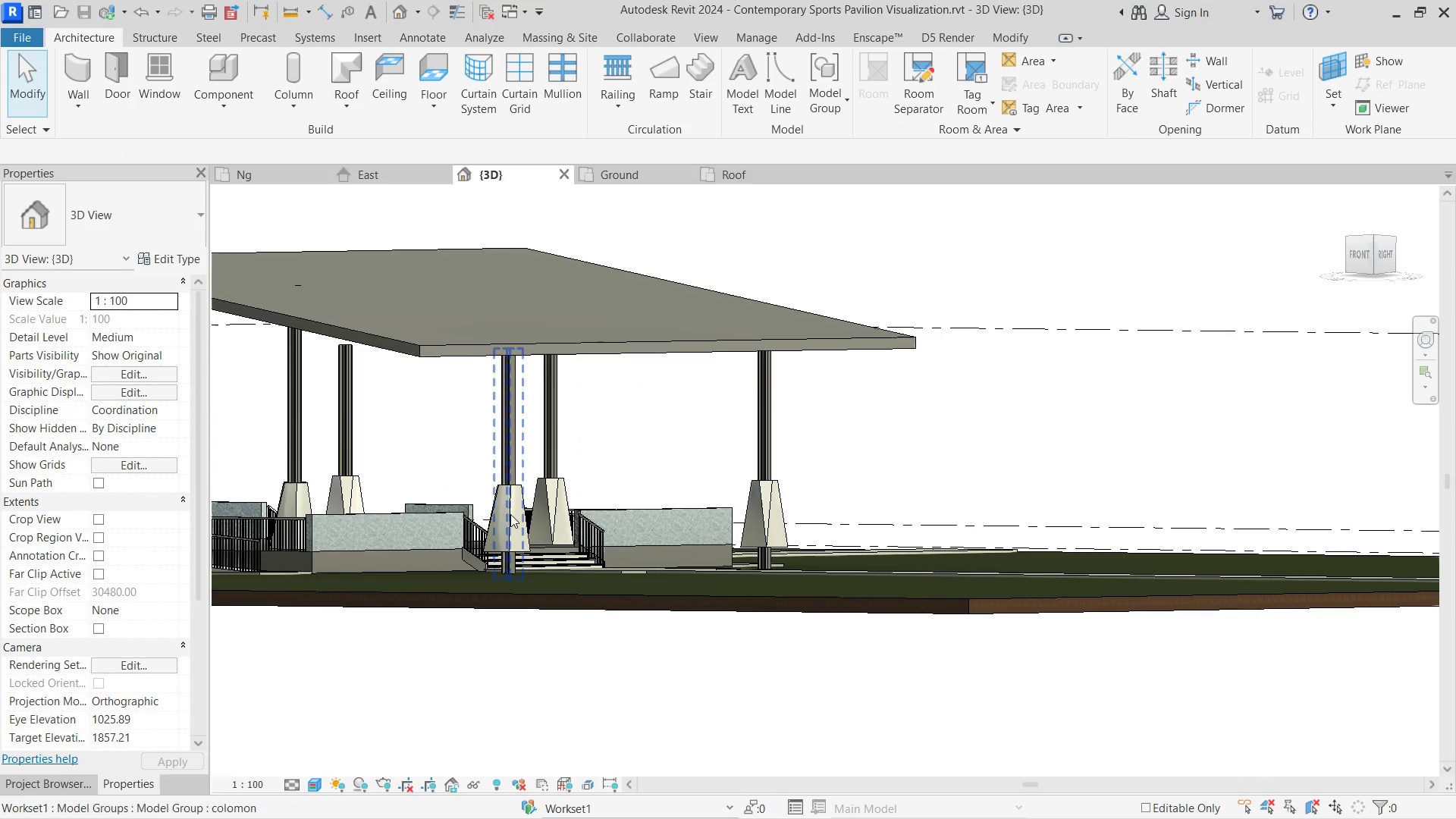 
left_click([497, 510])
 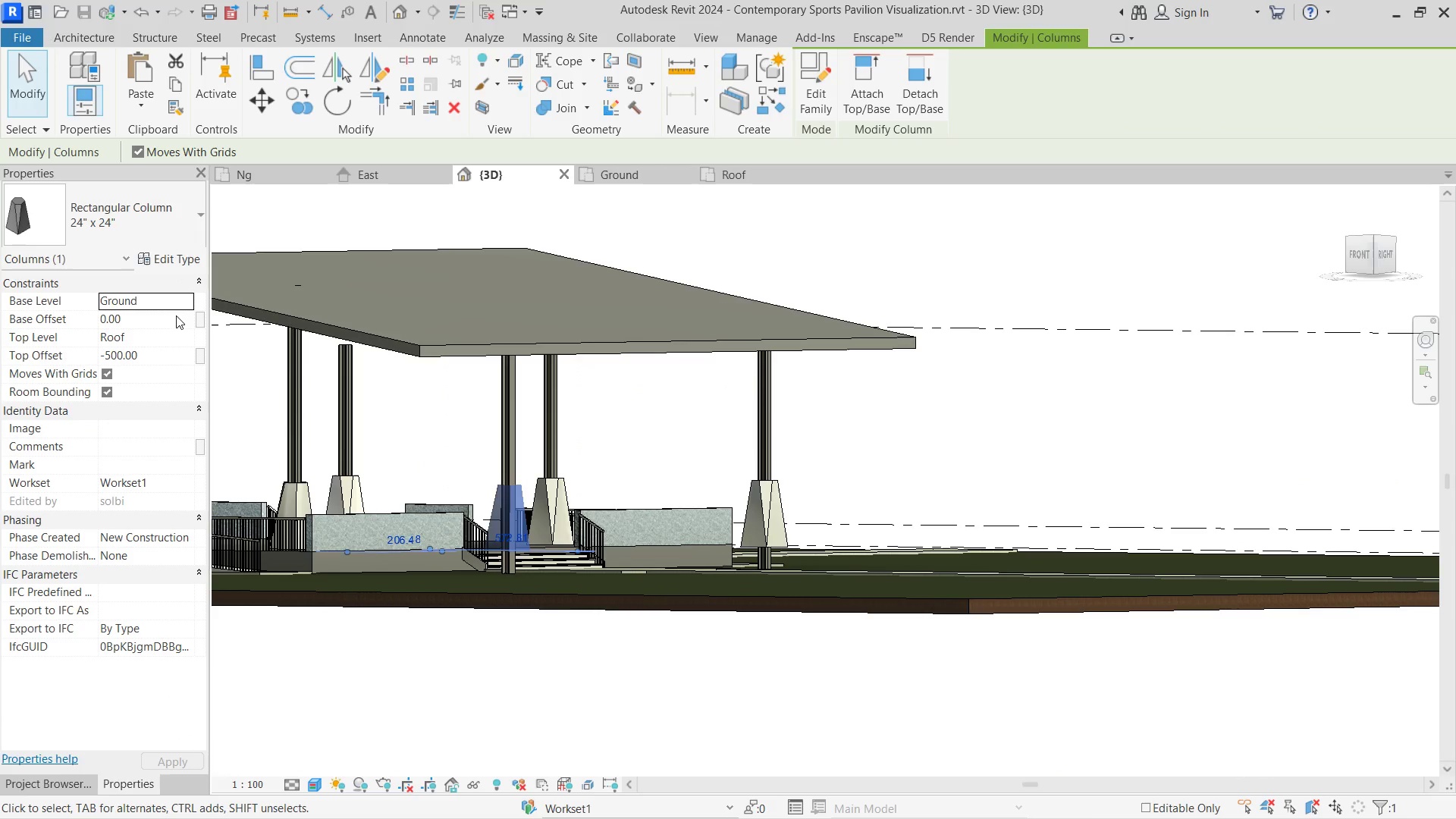 
left_click([188, 298])
 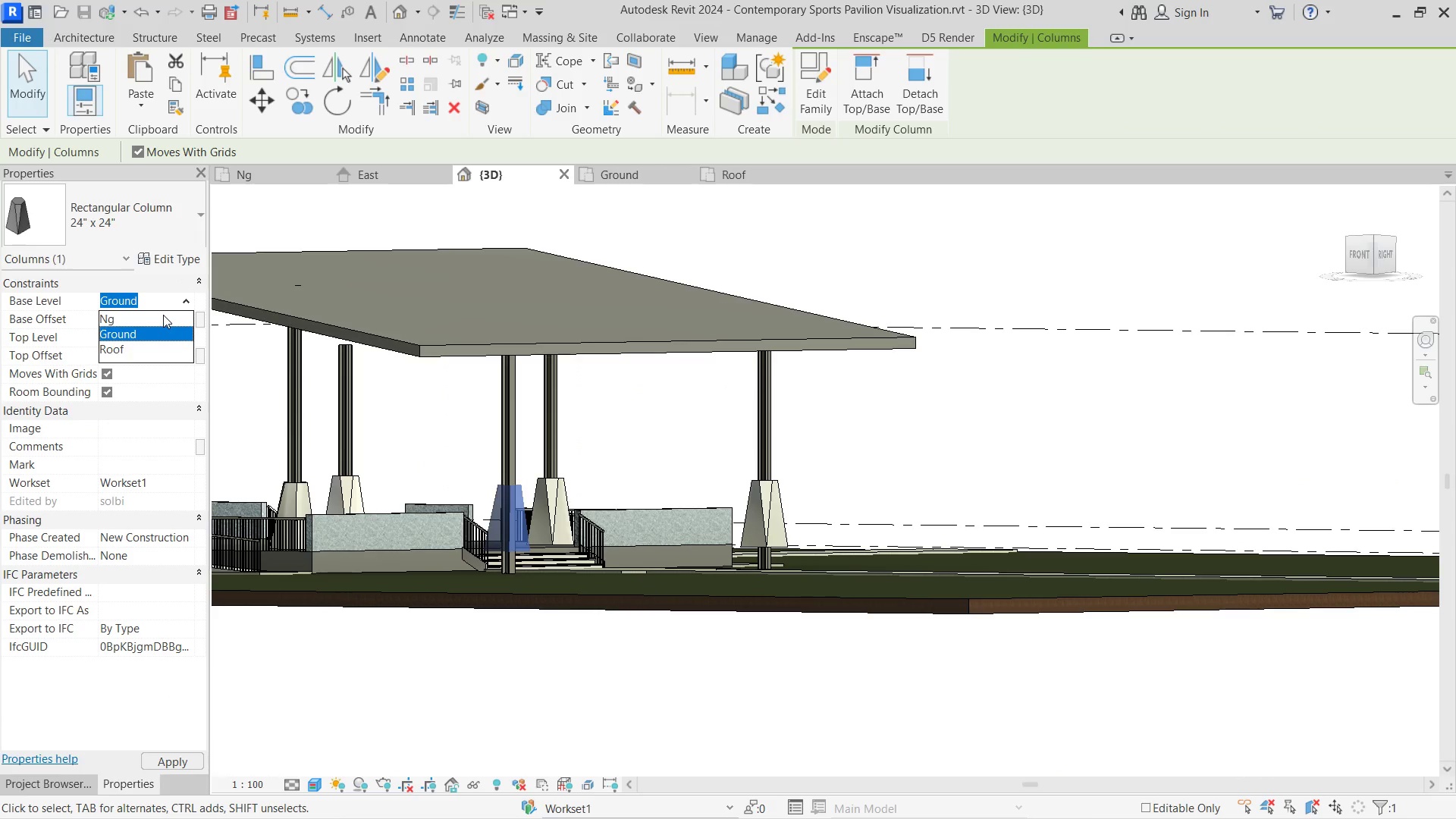 
left_click([156, 316])
 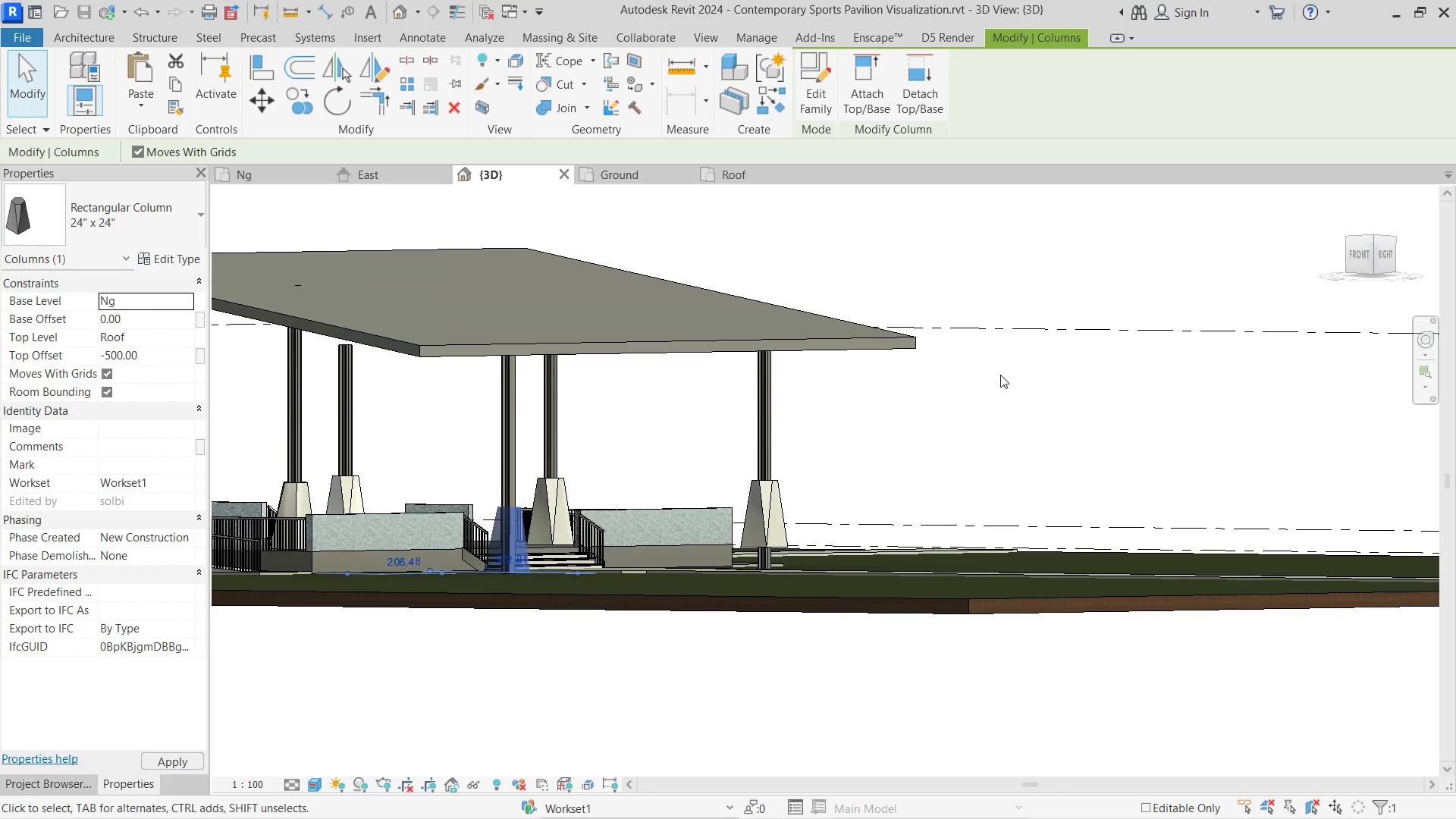 
left_click([1000, 375])
 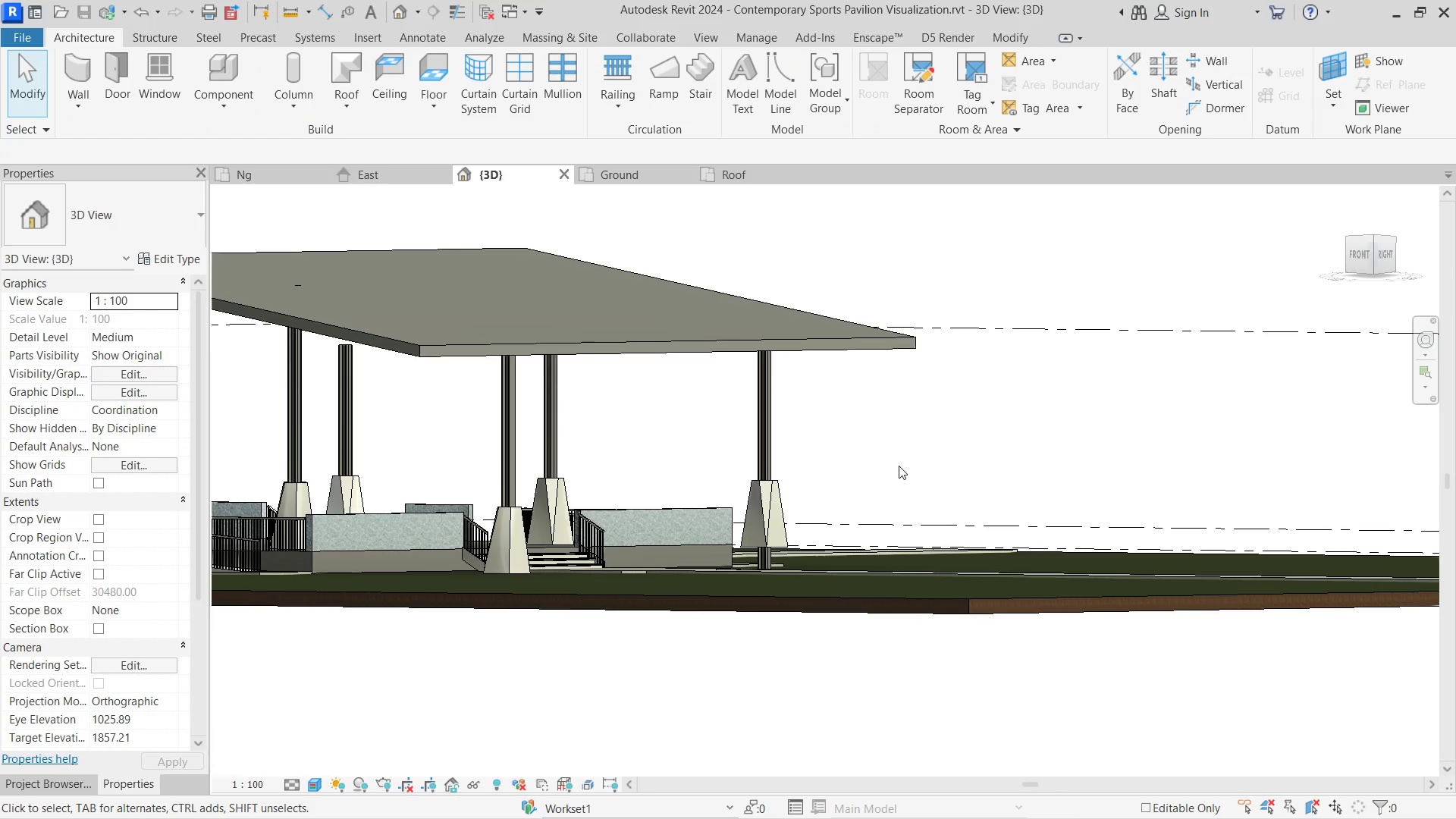 
hold_key(key=ShiftLeft, duration=0.44)
scroll: coordinate [833, 534], scroll_direction: up, amount: 1.0
 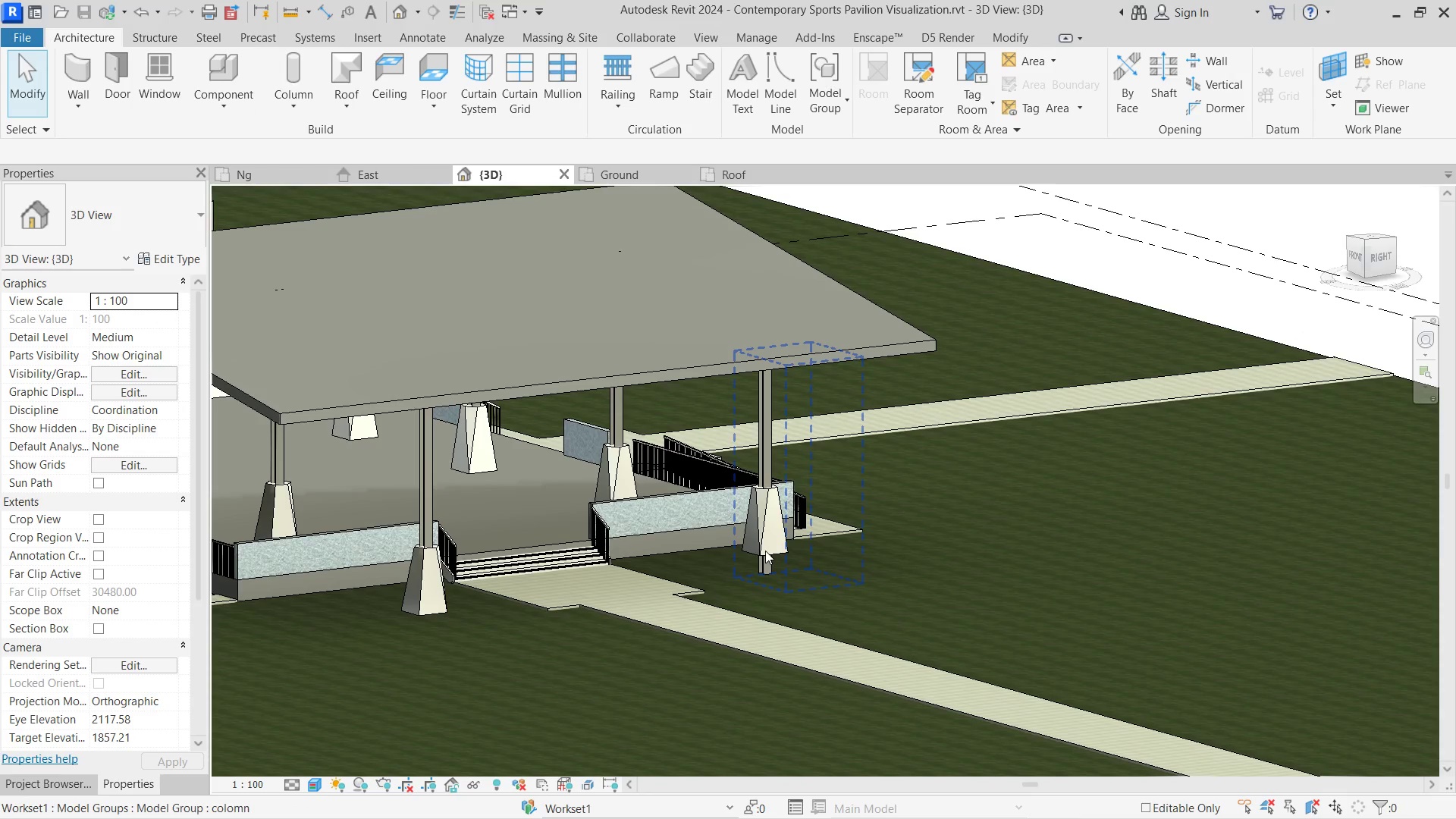 
left_click([765, 551])
 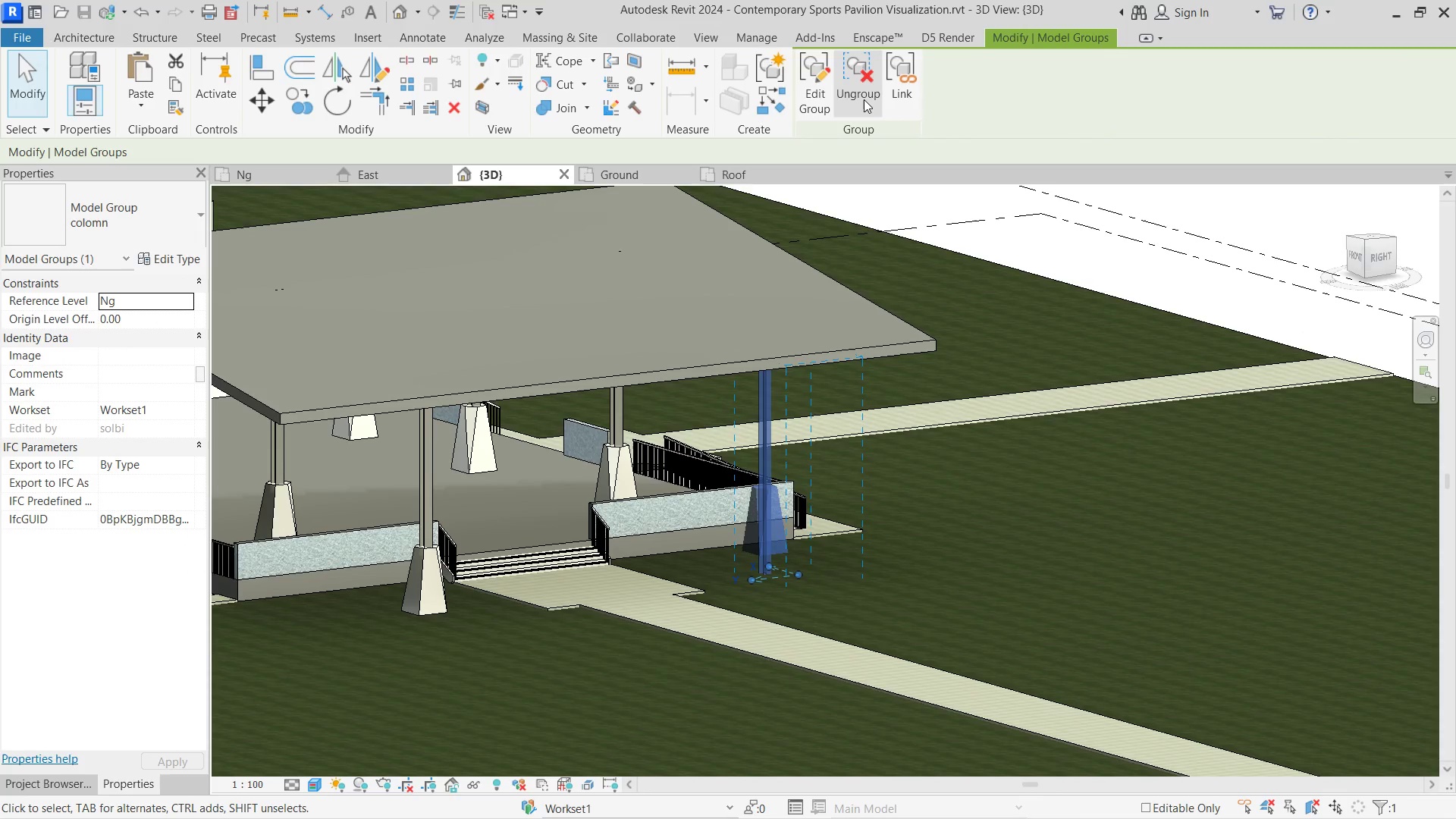 
left_click([864, 99])
 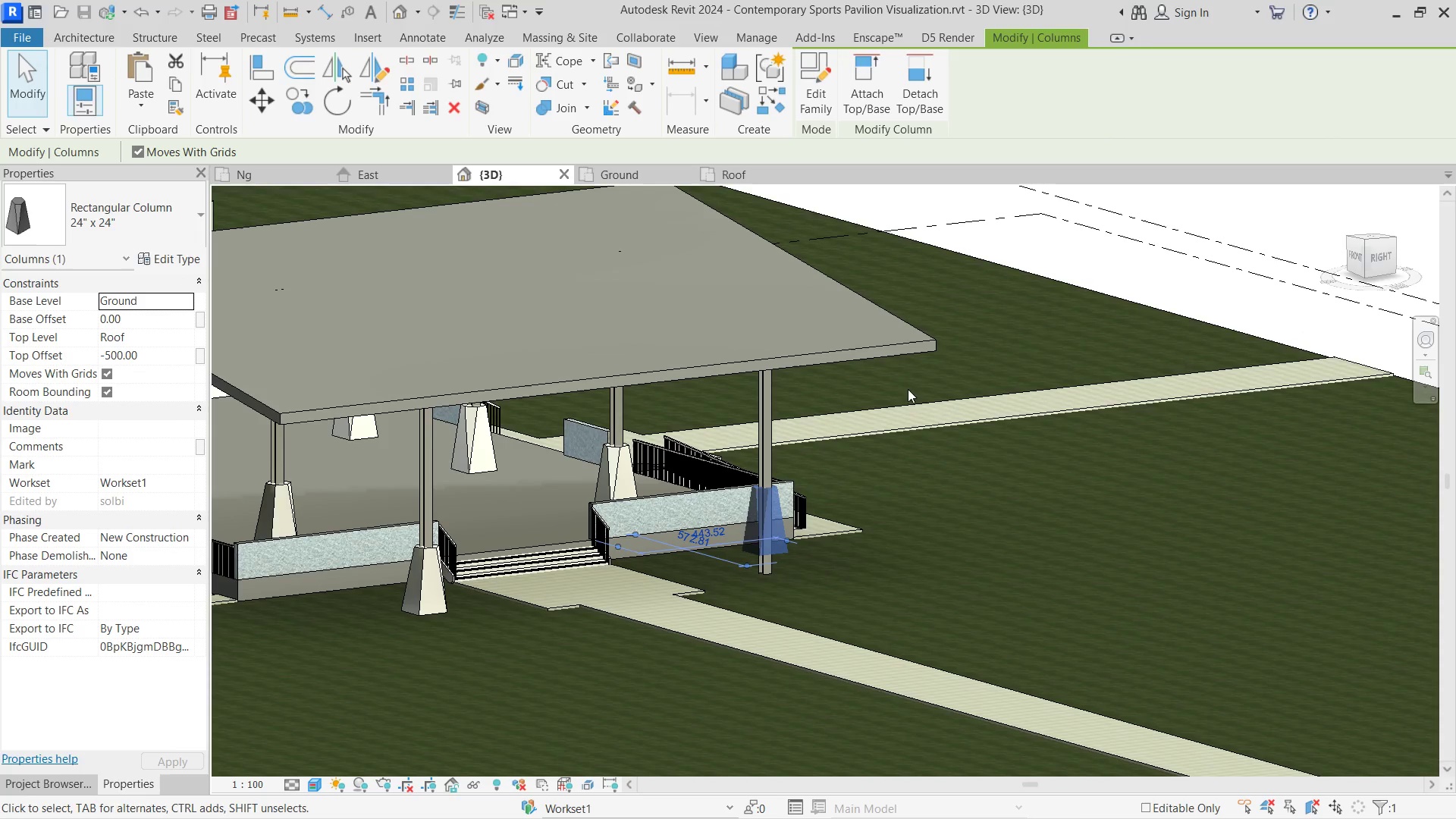 
left_click([1119, 267])
 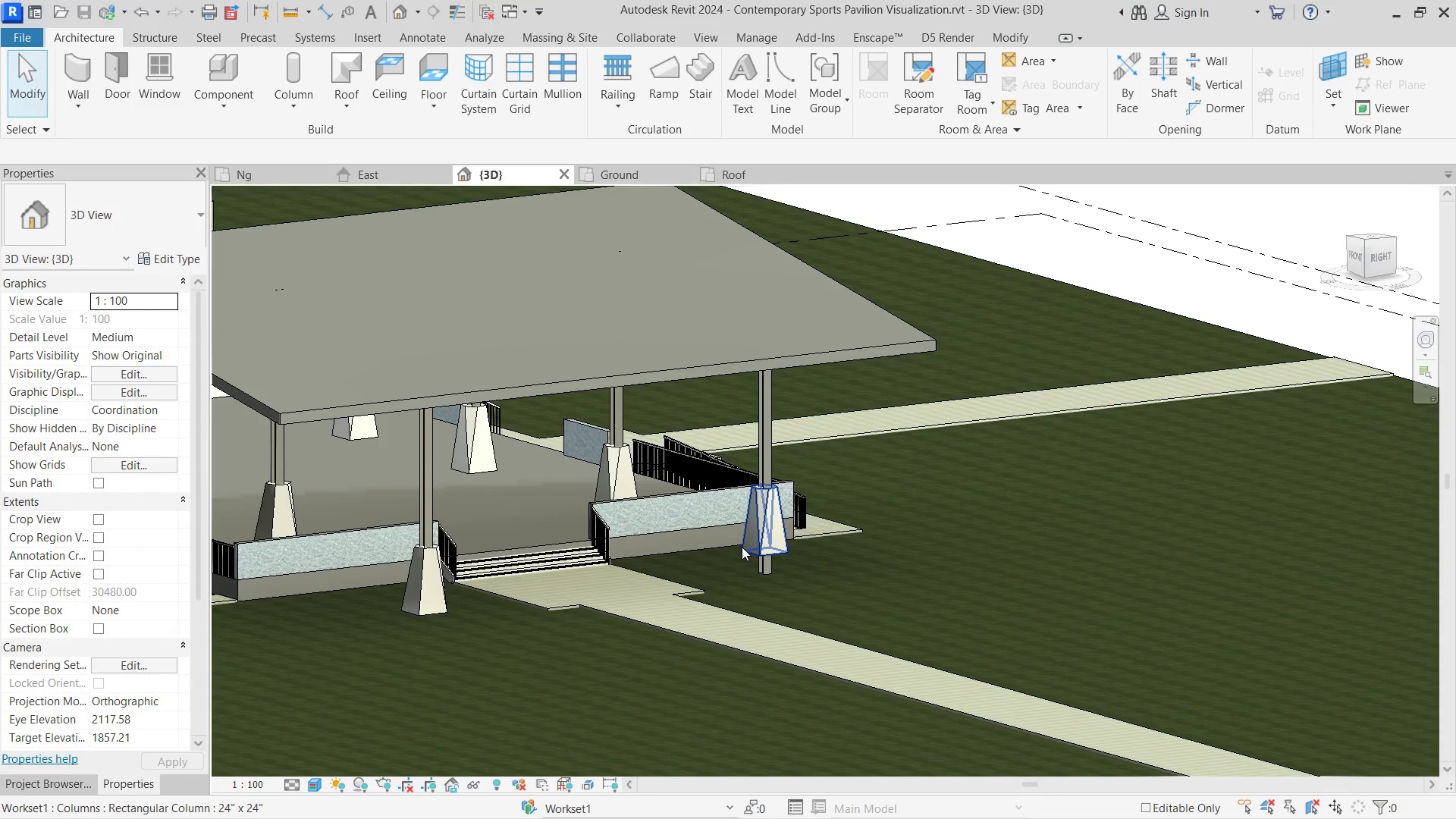 
left_click([743, 547])
 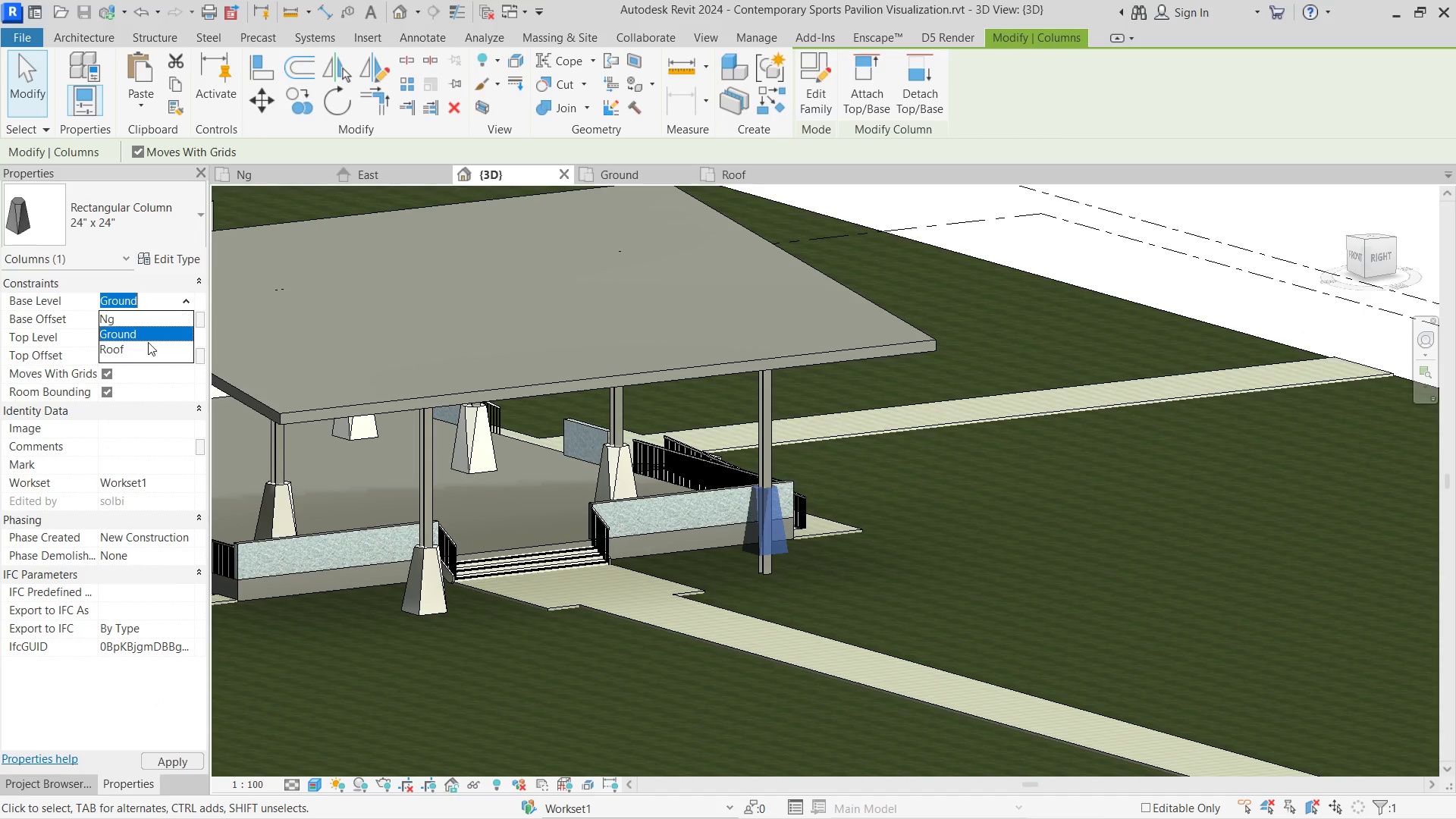 
left_click([136, 324])
 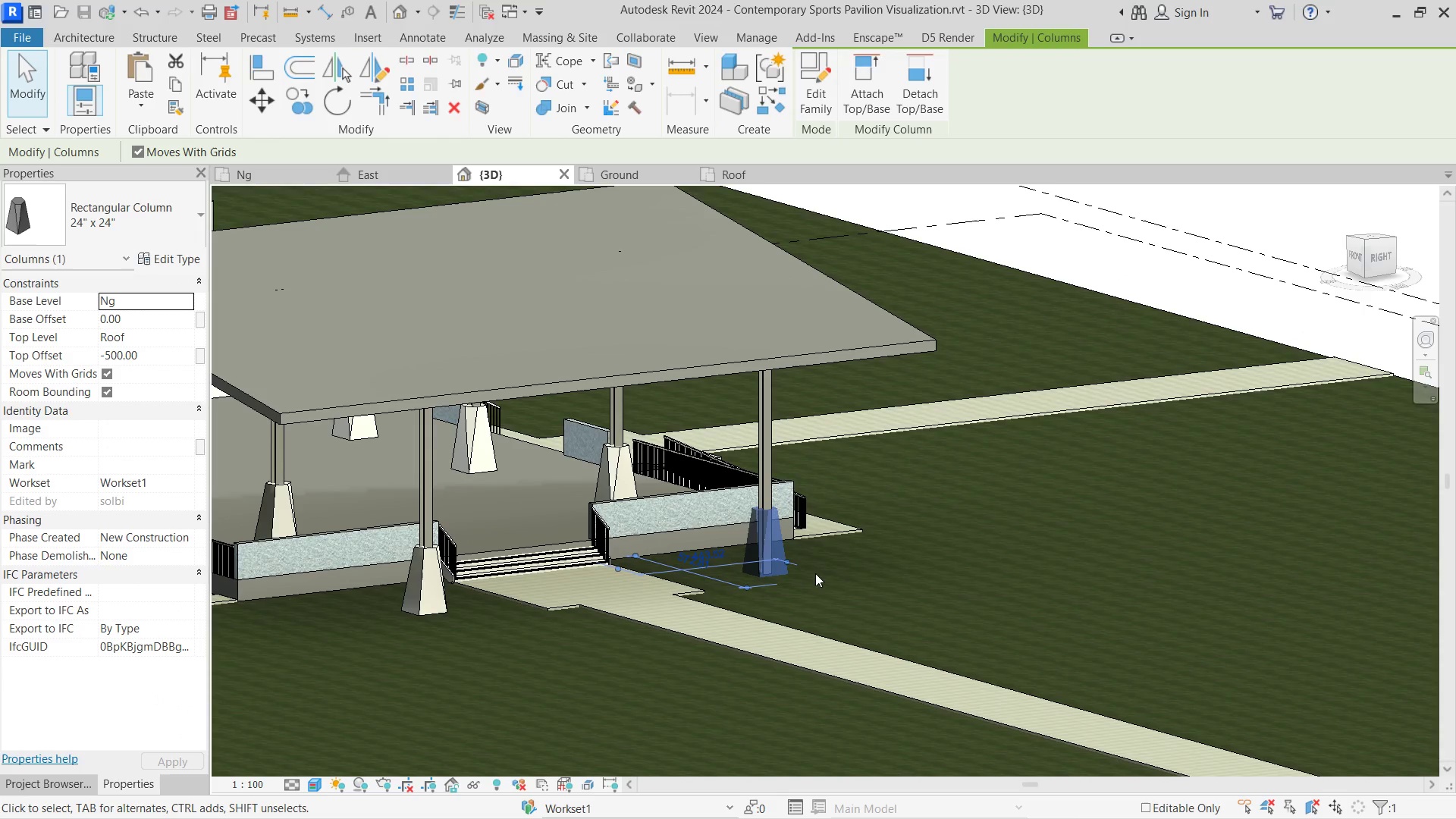 
left_click([945, 573])
 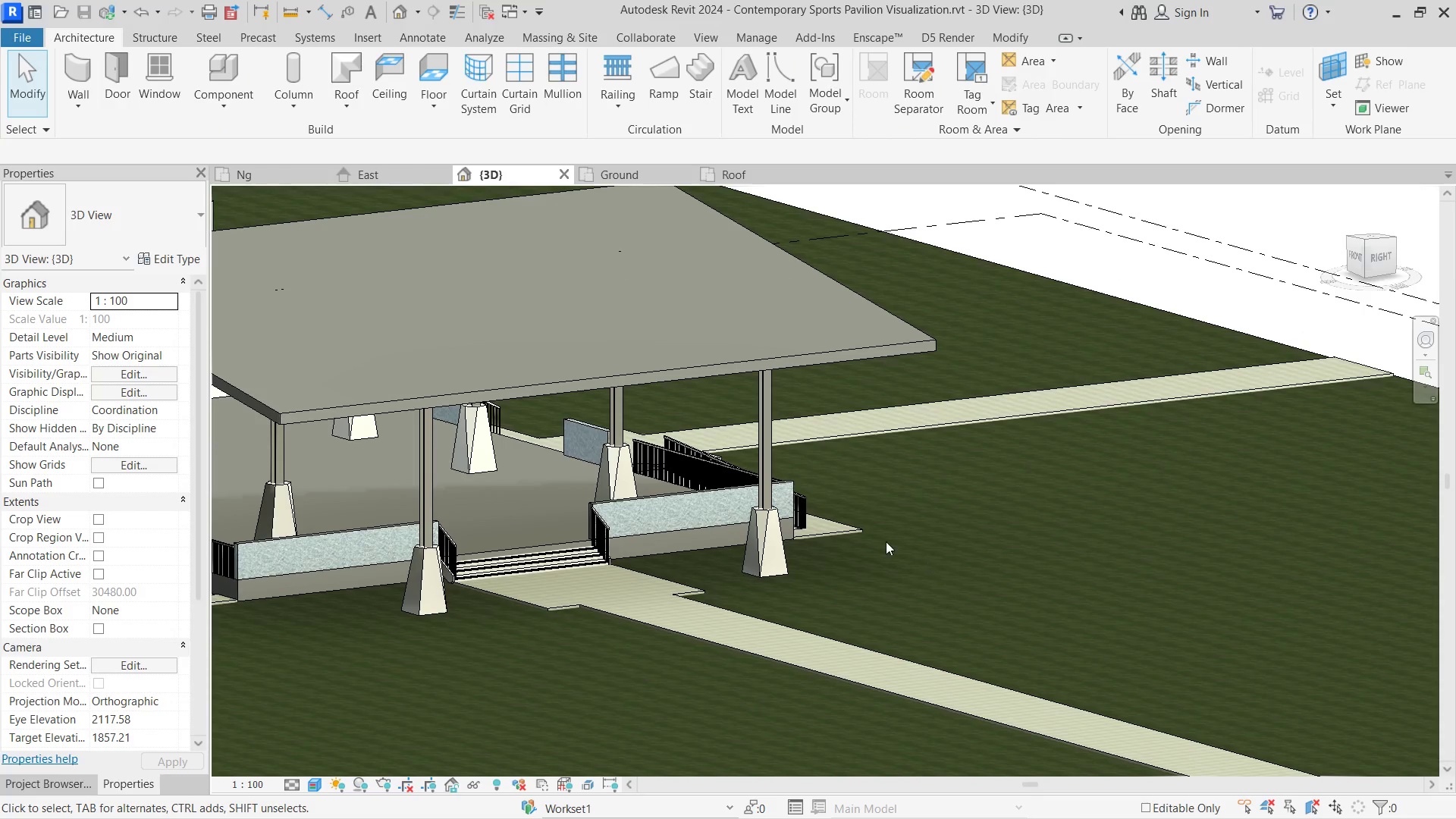 
hold_key(key=ShiftLeft, duration=3.02)
 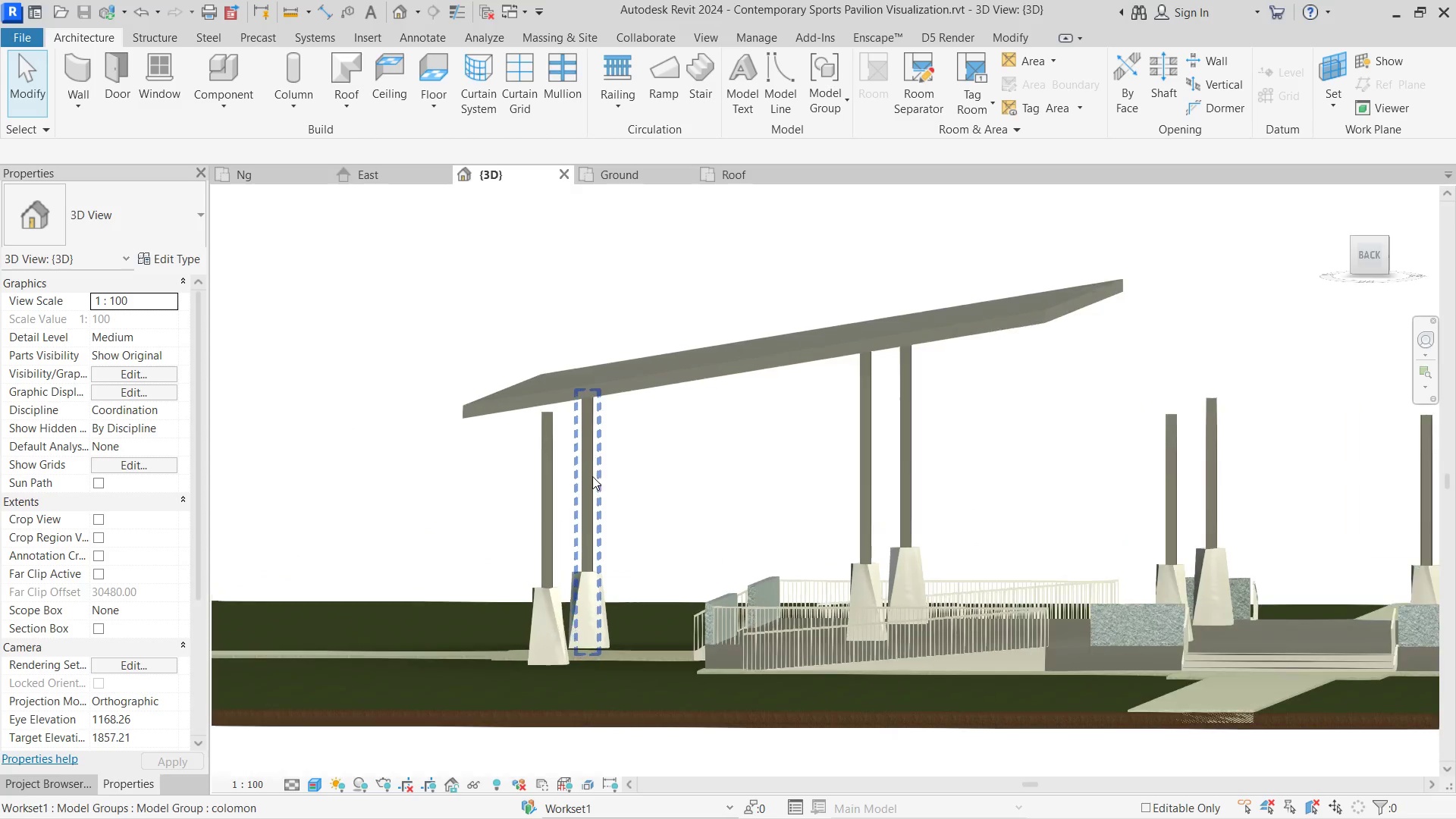 
scroll: coordinate [1061, 475], scroll_direction: down, amount: 6.0
 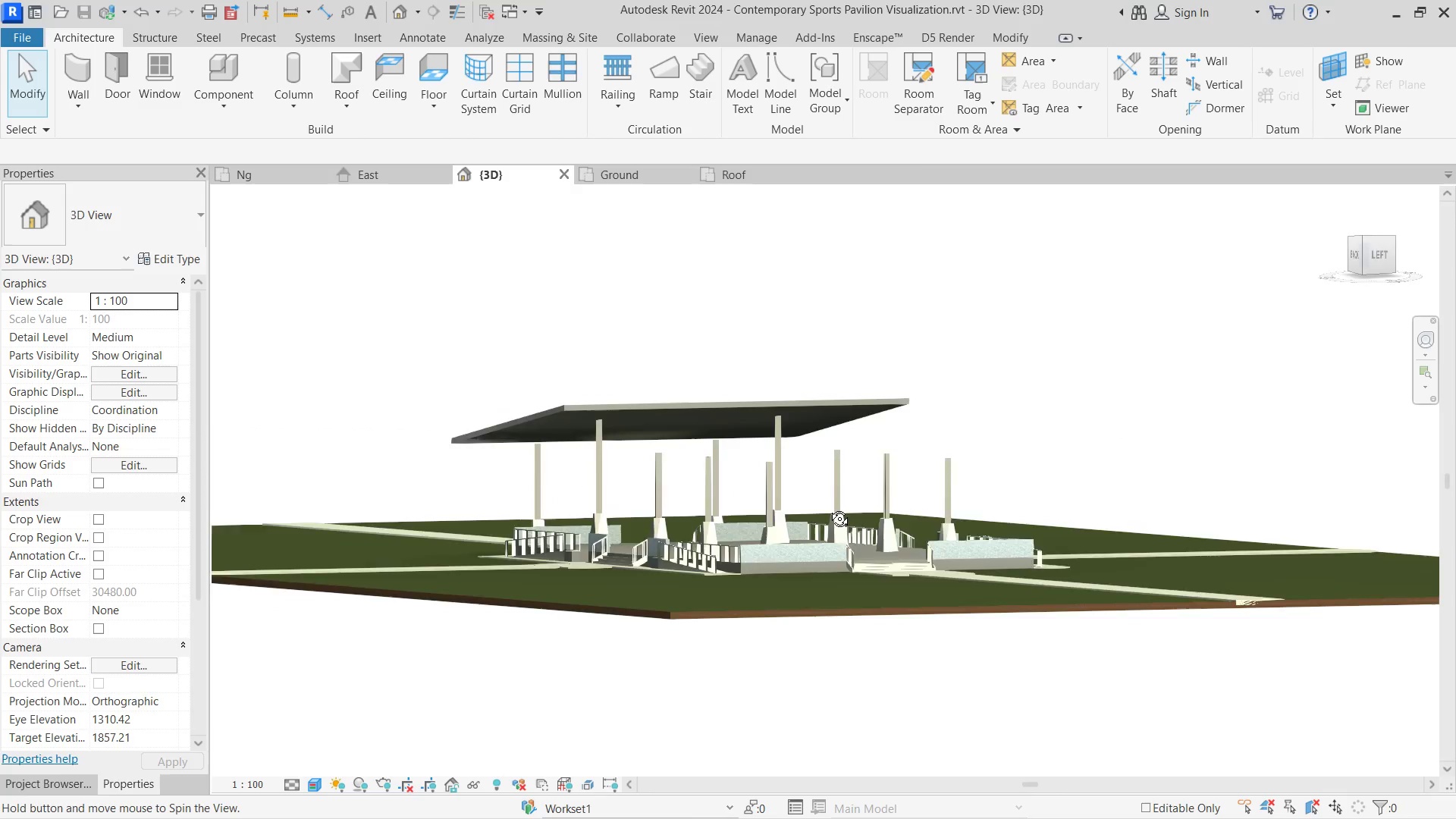 
scroll: coordinate [598, 476], scroll_direction: up, amount: 6.0
 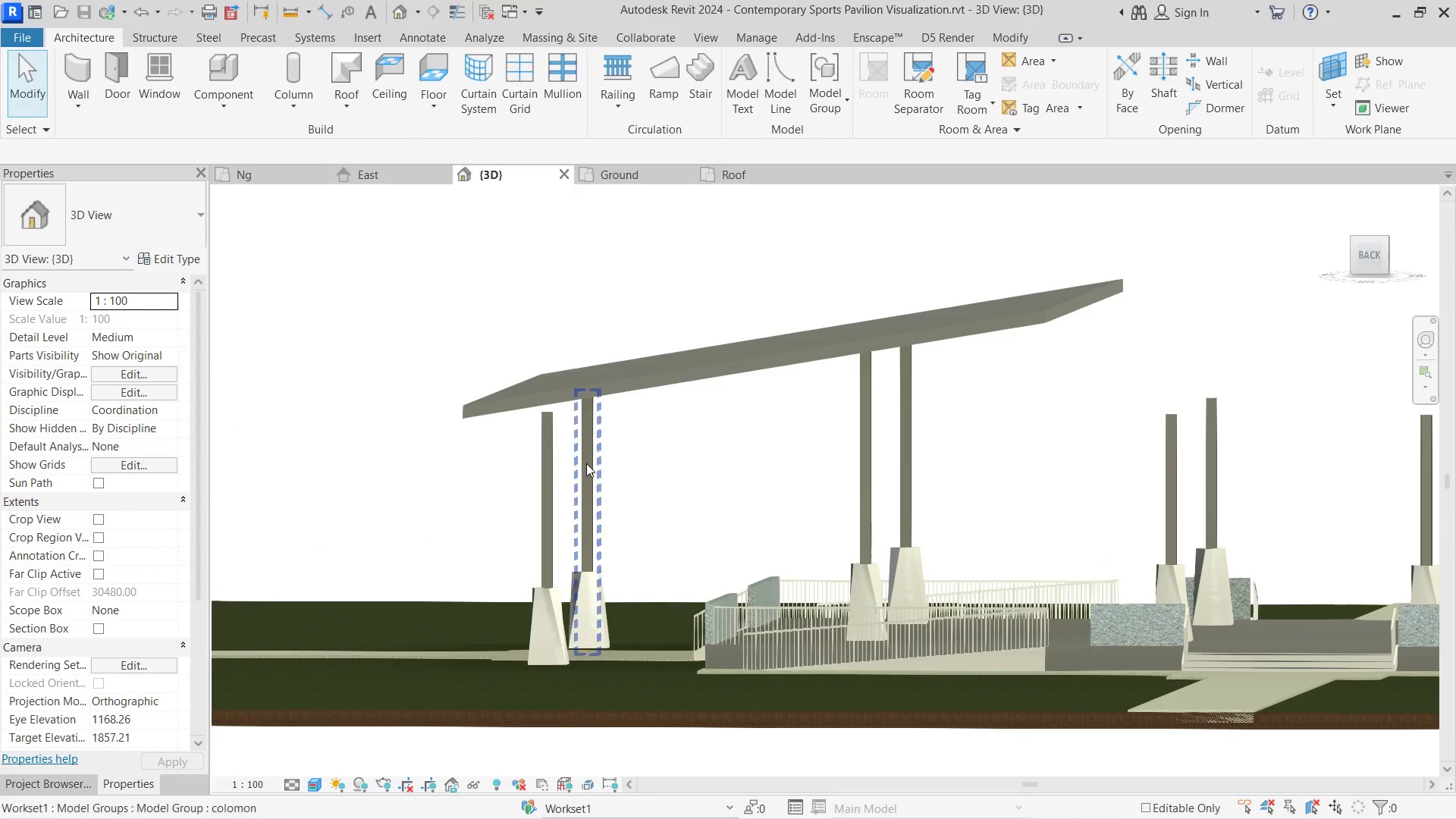 
left_click([586, 463])
 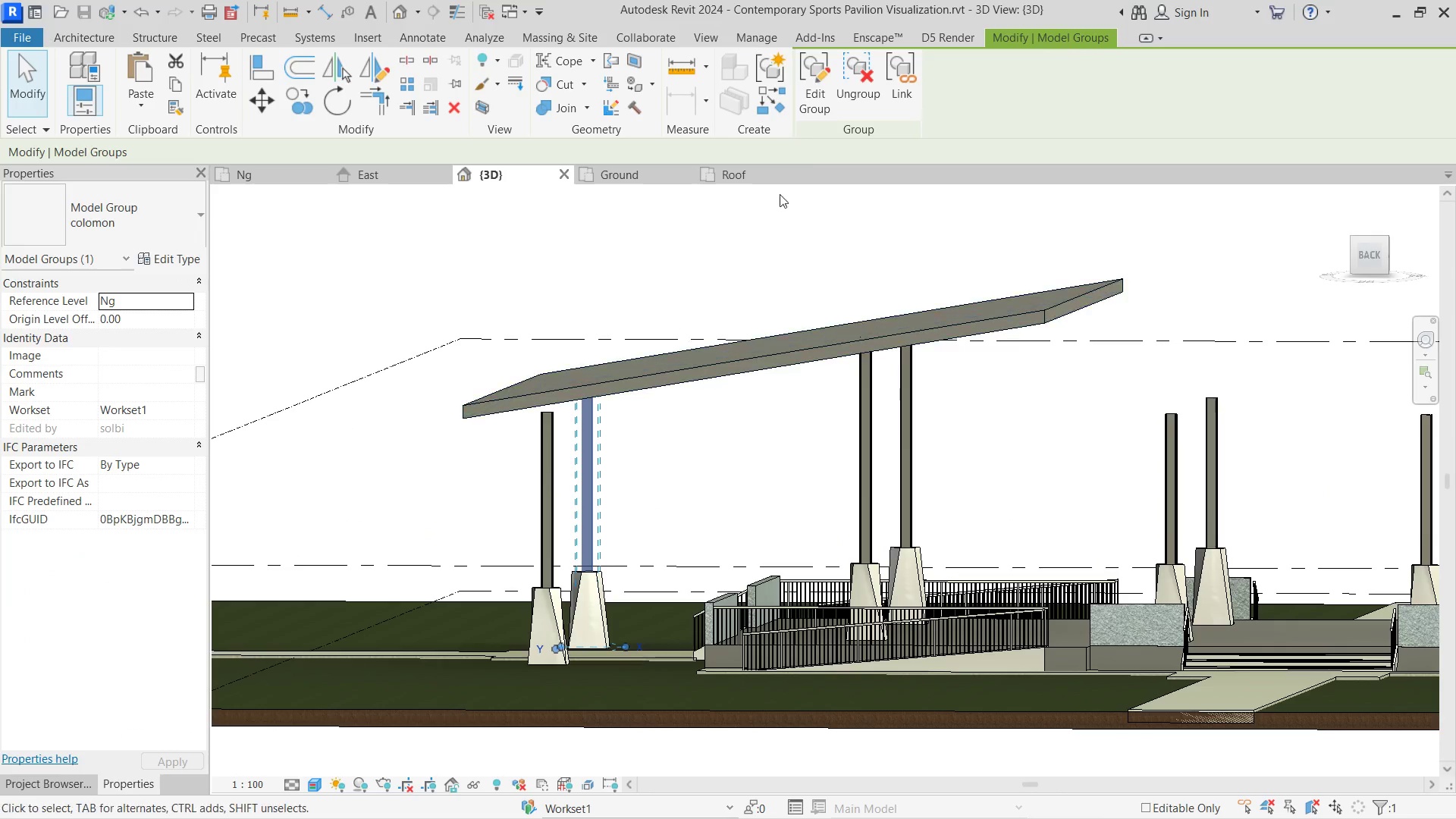 
left_click([857, 82])
 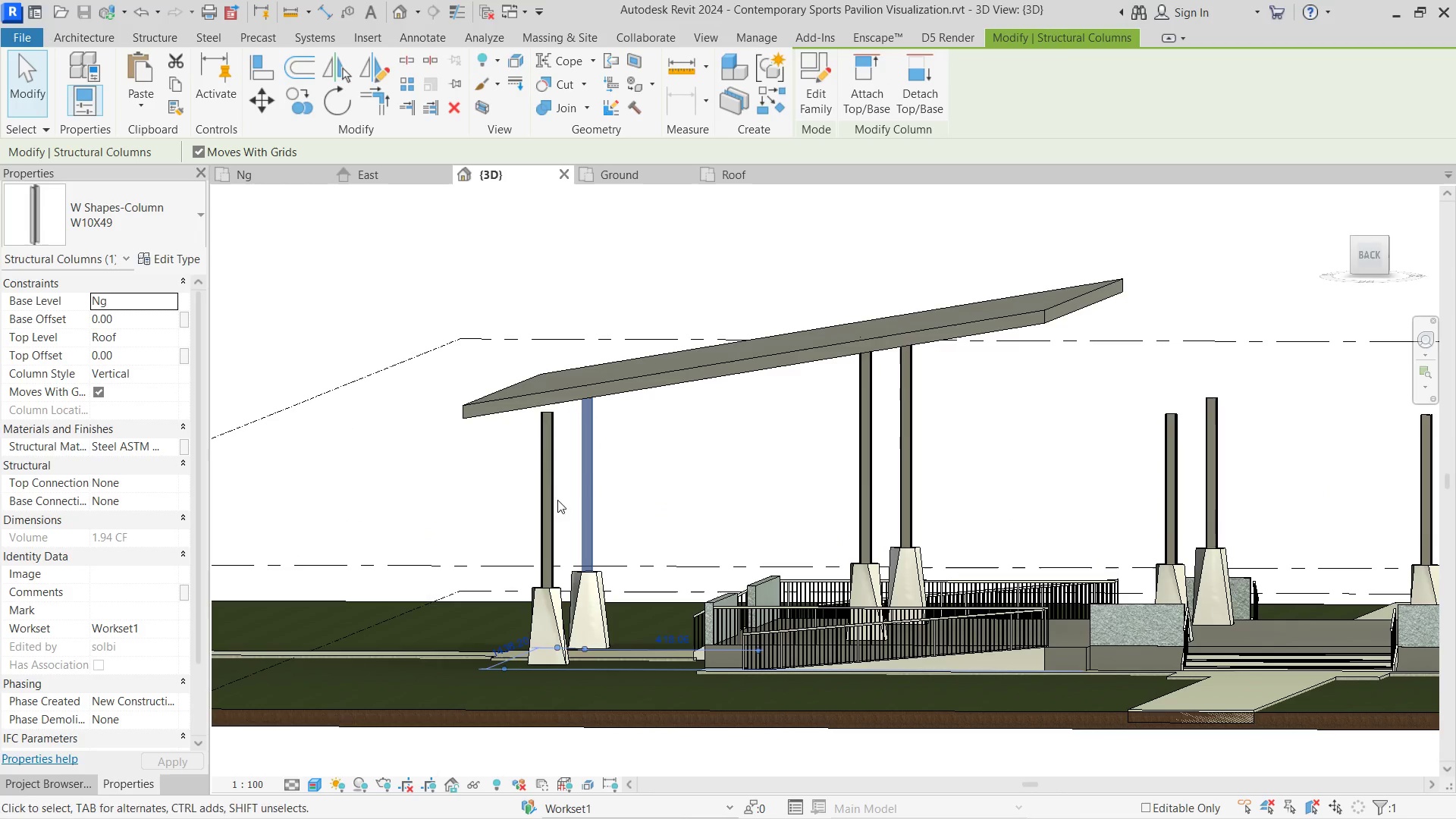 
left_click([544, 500])
 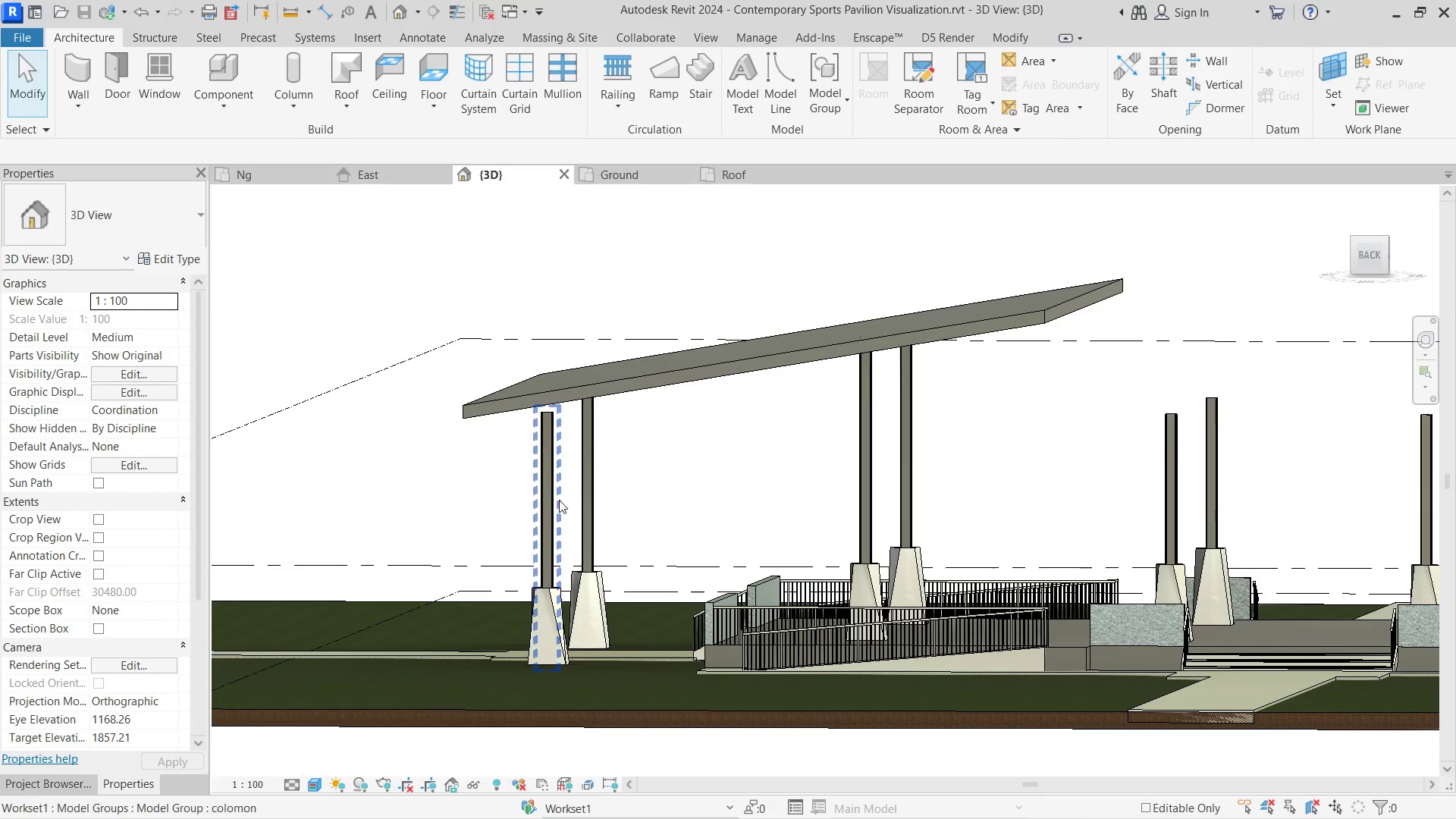 
left_click([559, 500])
 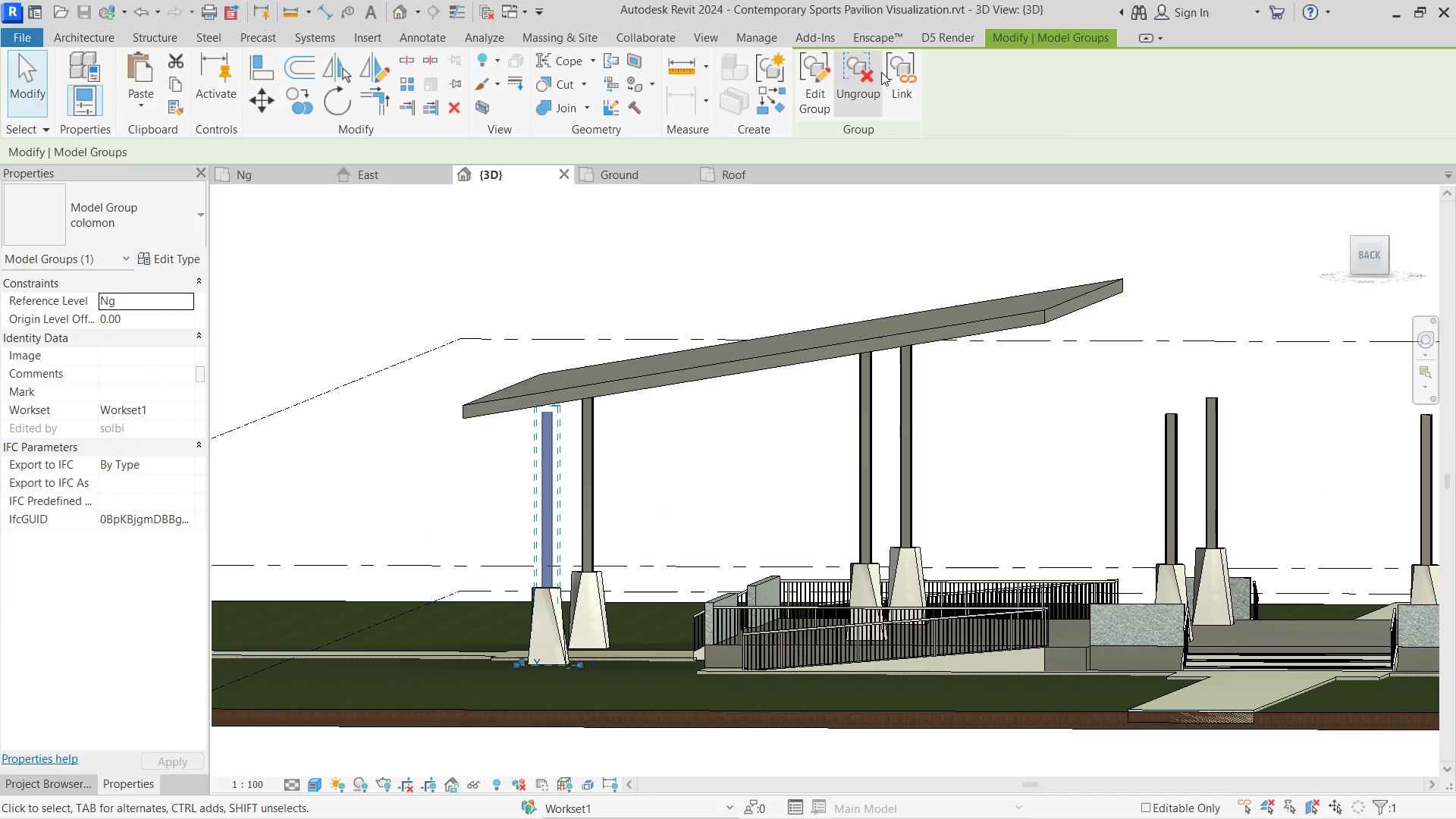 
left_click([871, 71])
 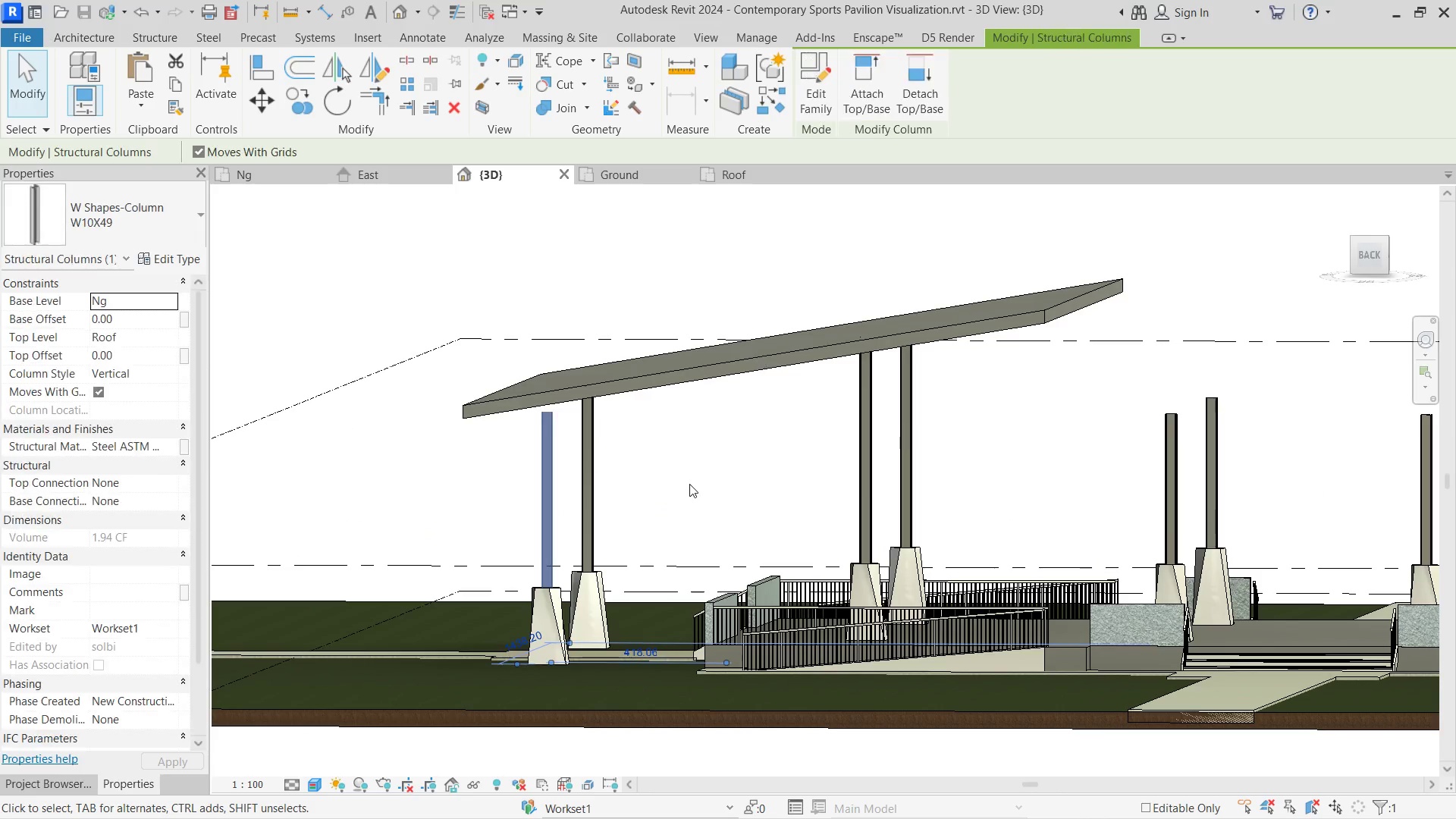 
left_click_drag(start_coordinate=[689, 484], to_coordinate=[685, 485])
 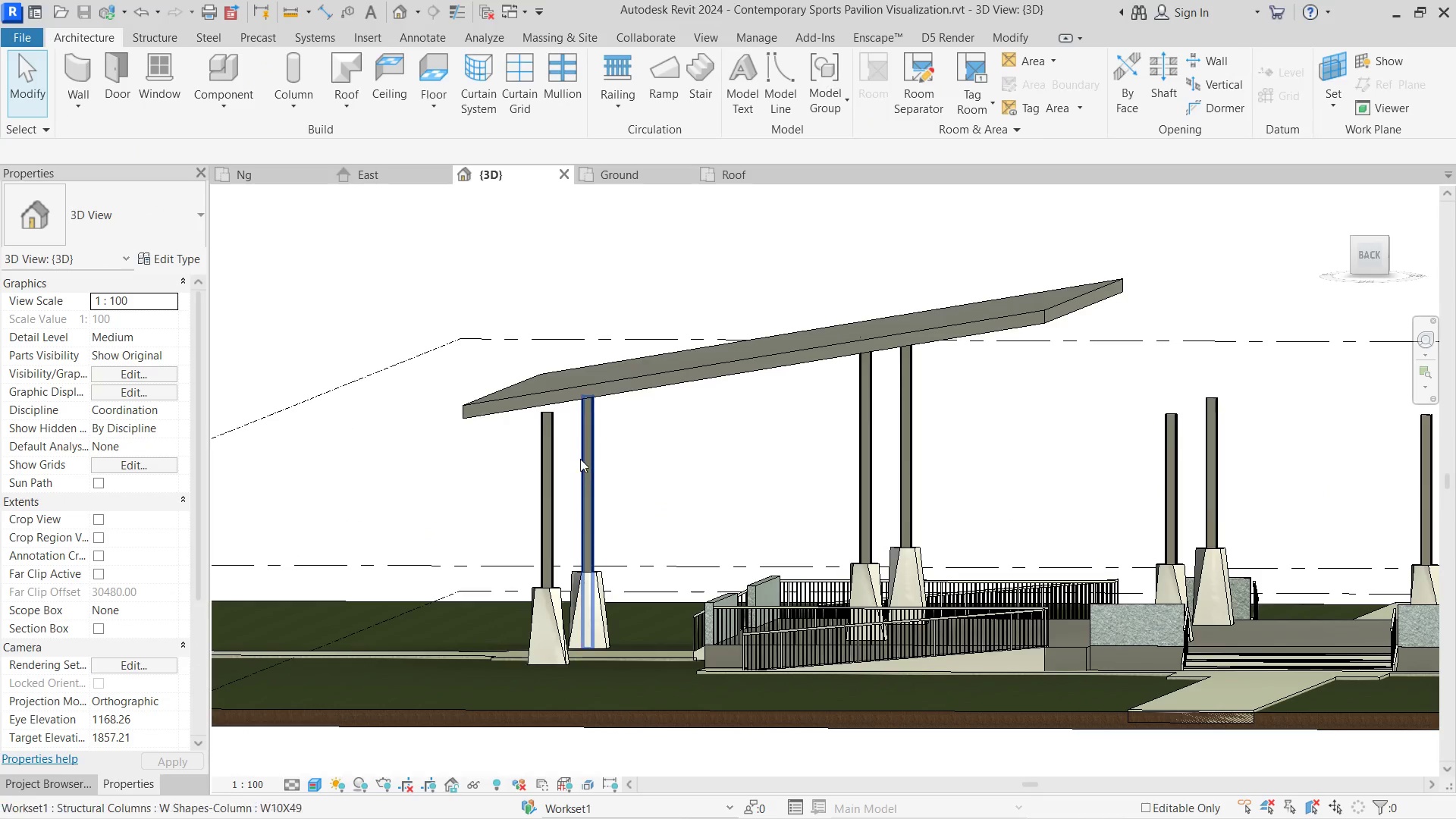 
triple_click([577, 459])
 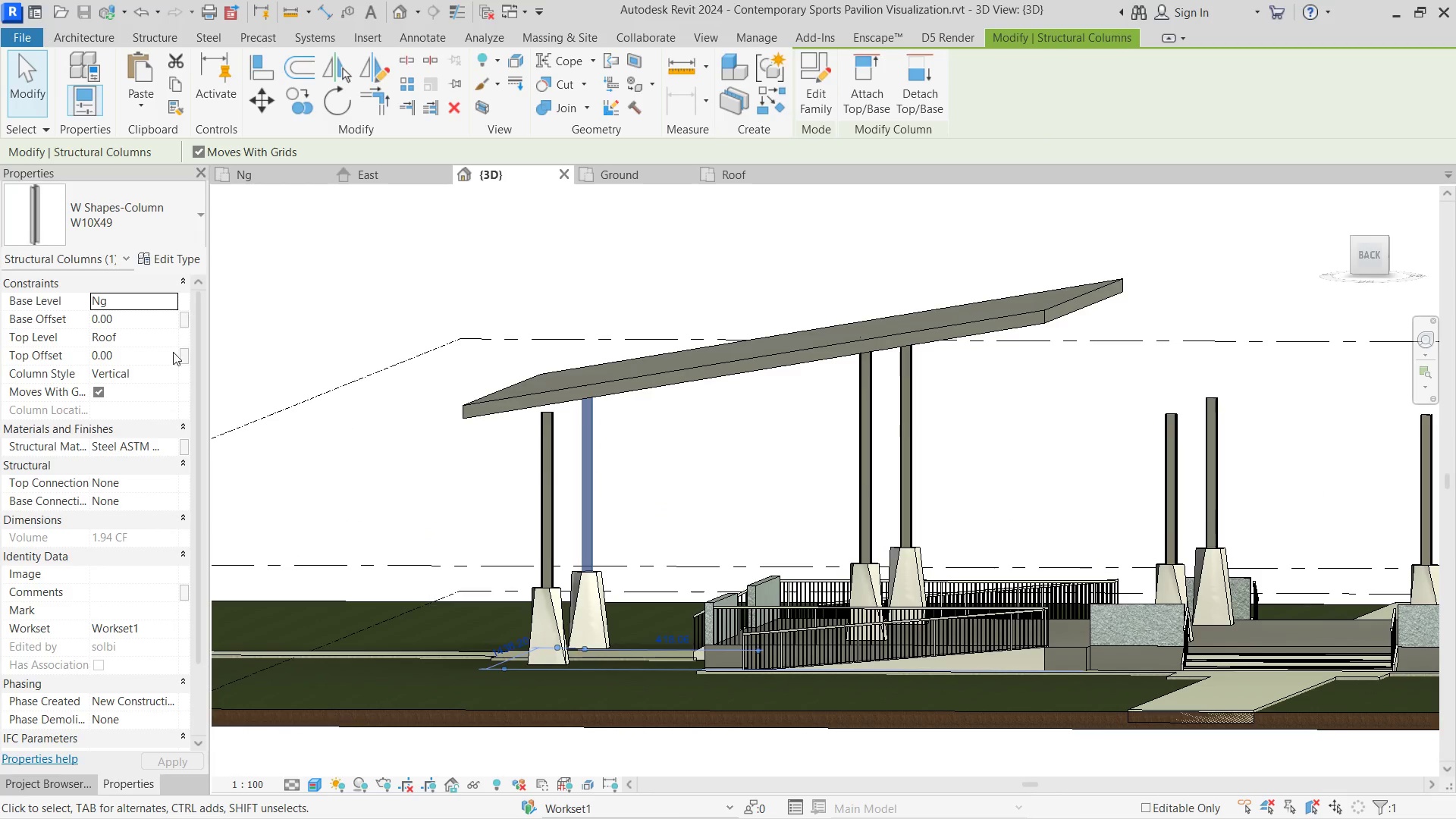 
left_click([150, 354])
 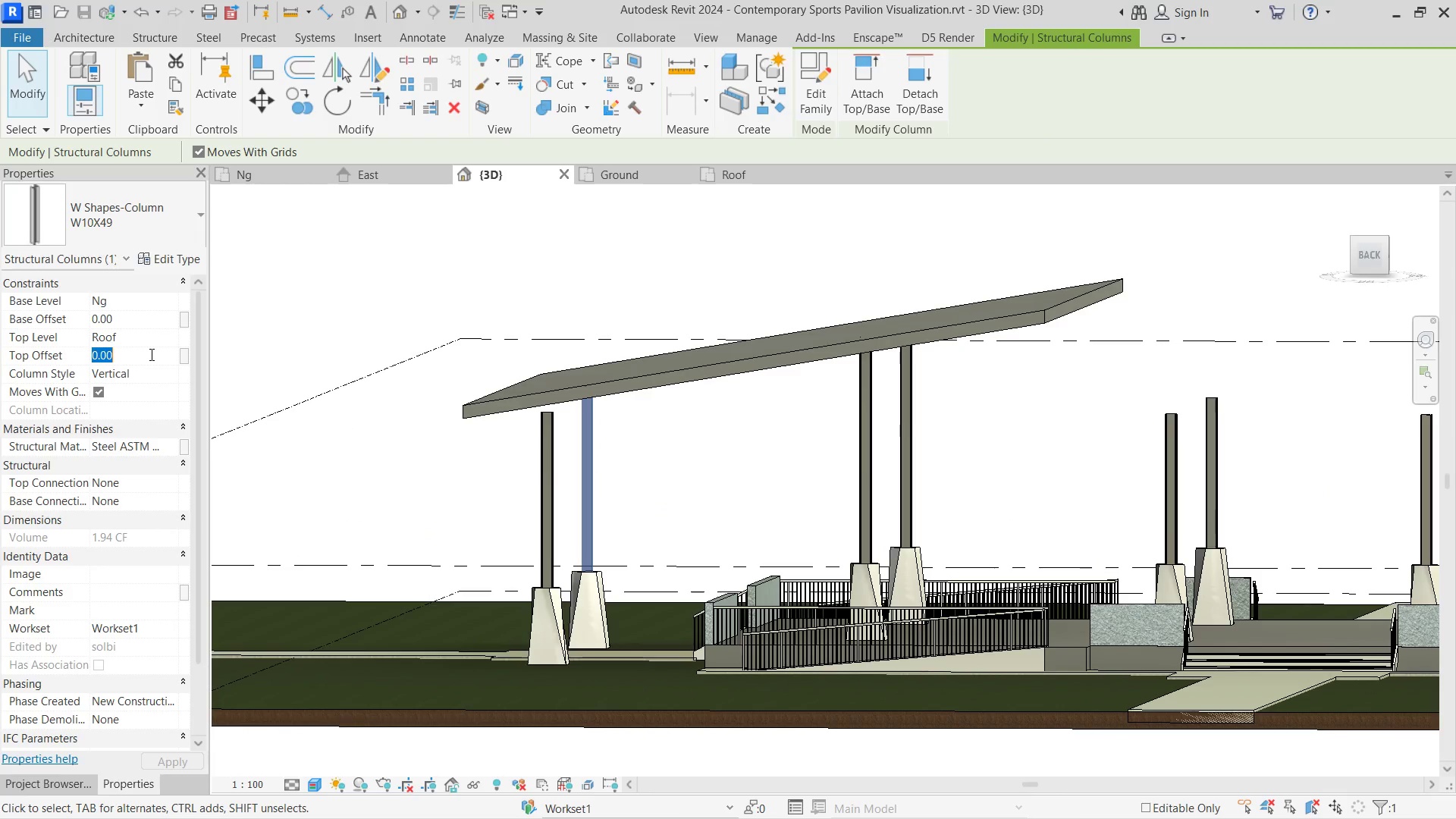 
key(Numpad2)
 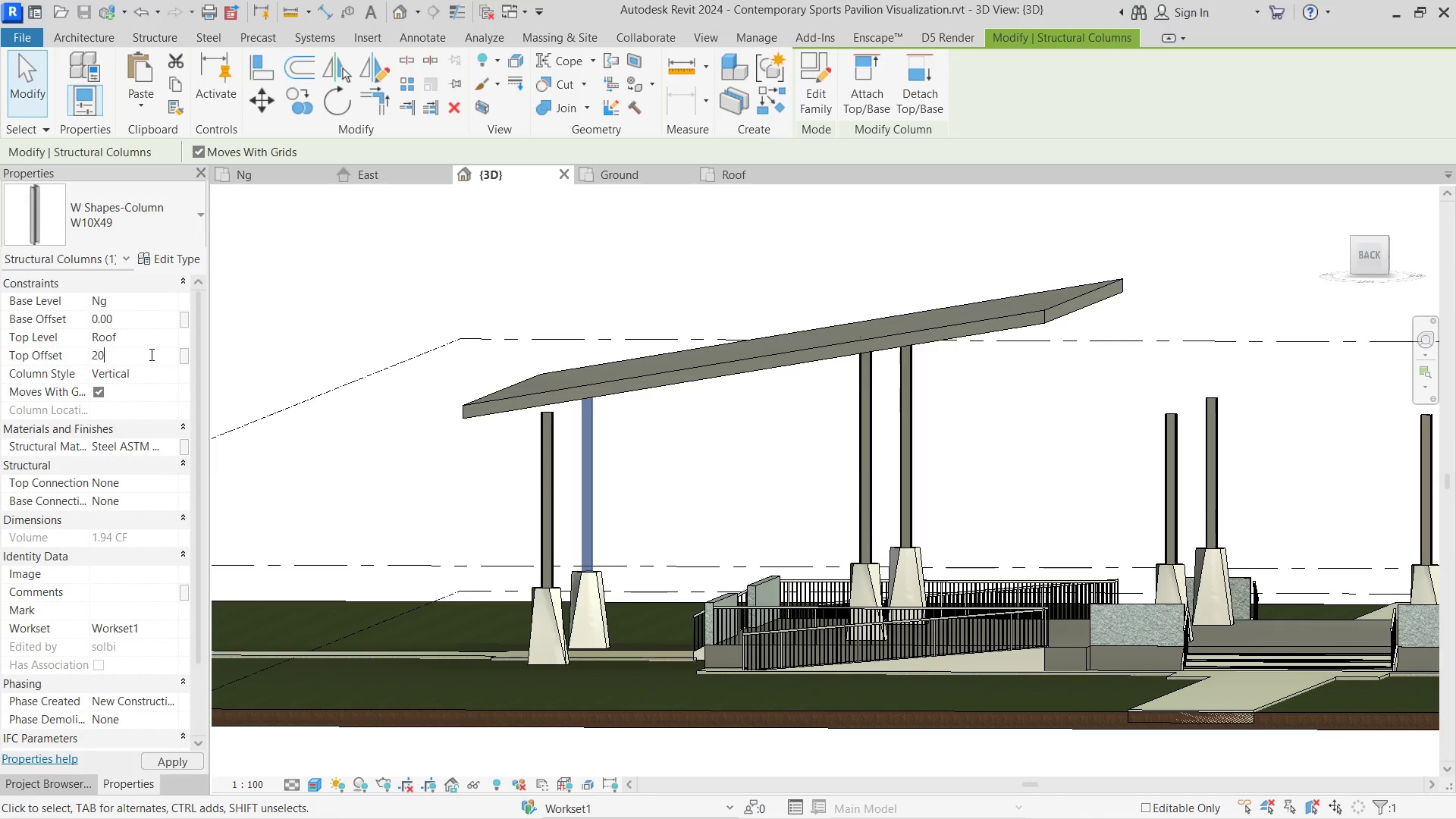 
key(Numpad0)
 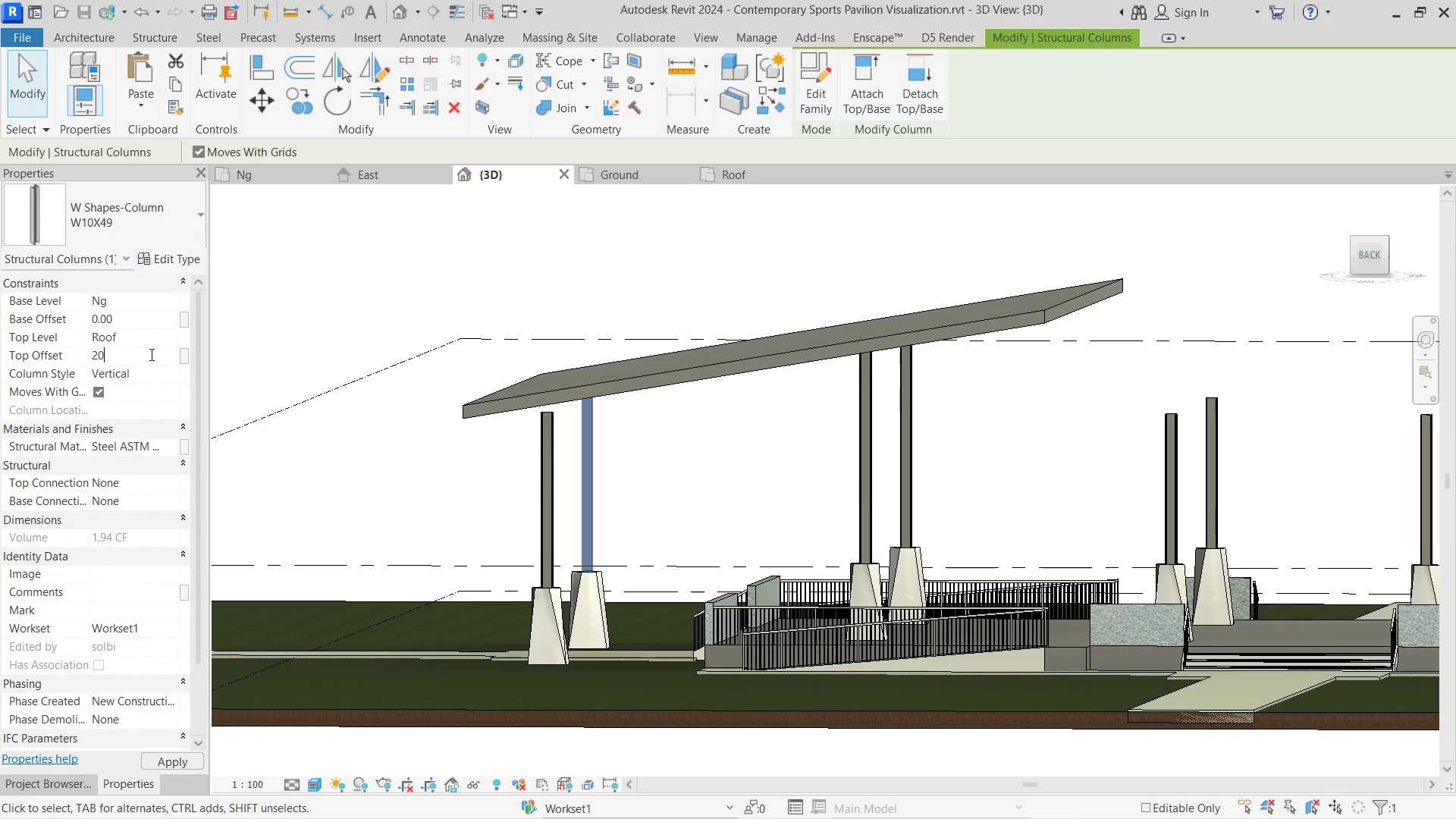 
key(NumpadEnter)
 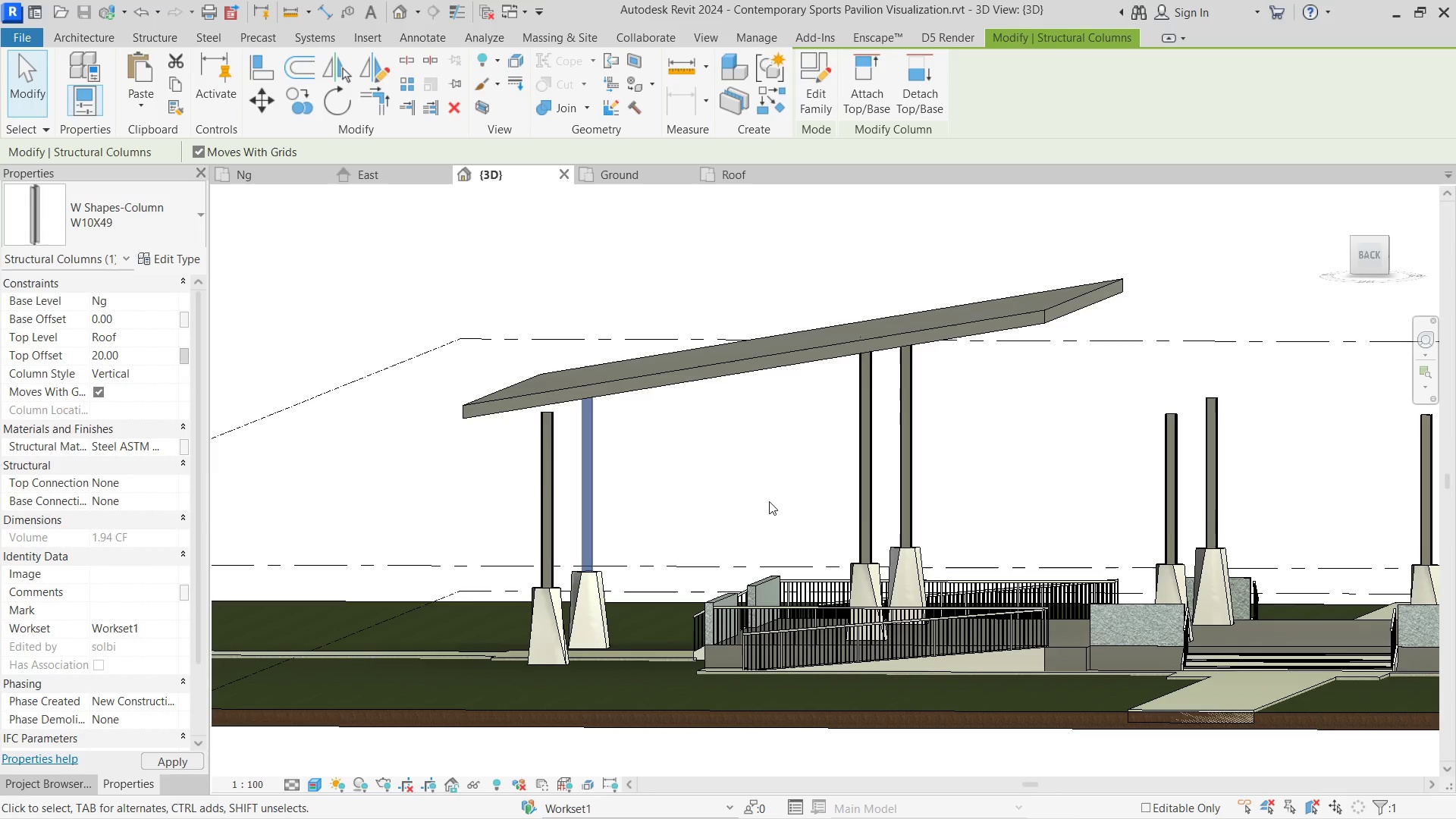 
left_click([766, 497])
 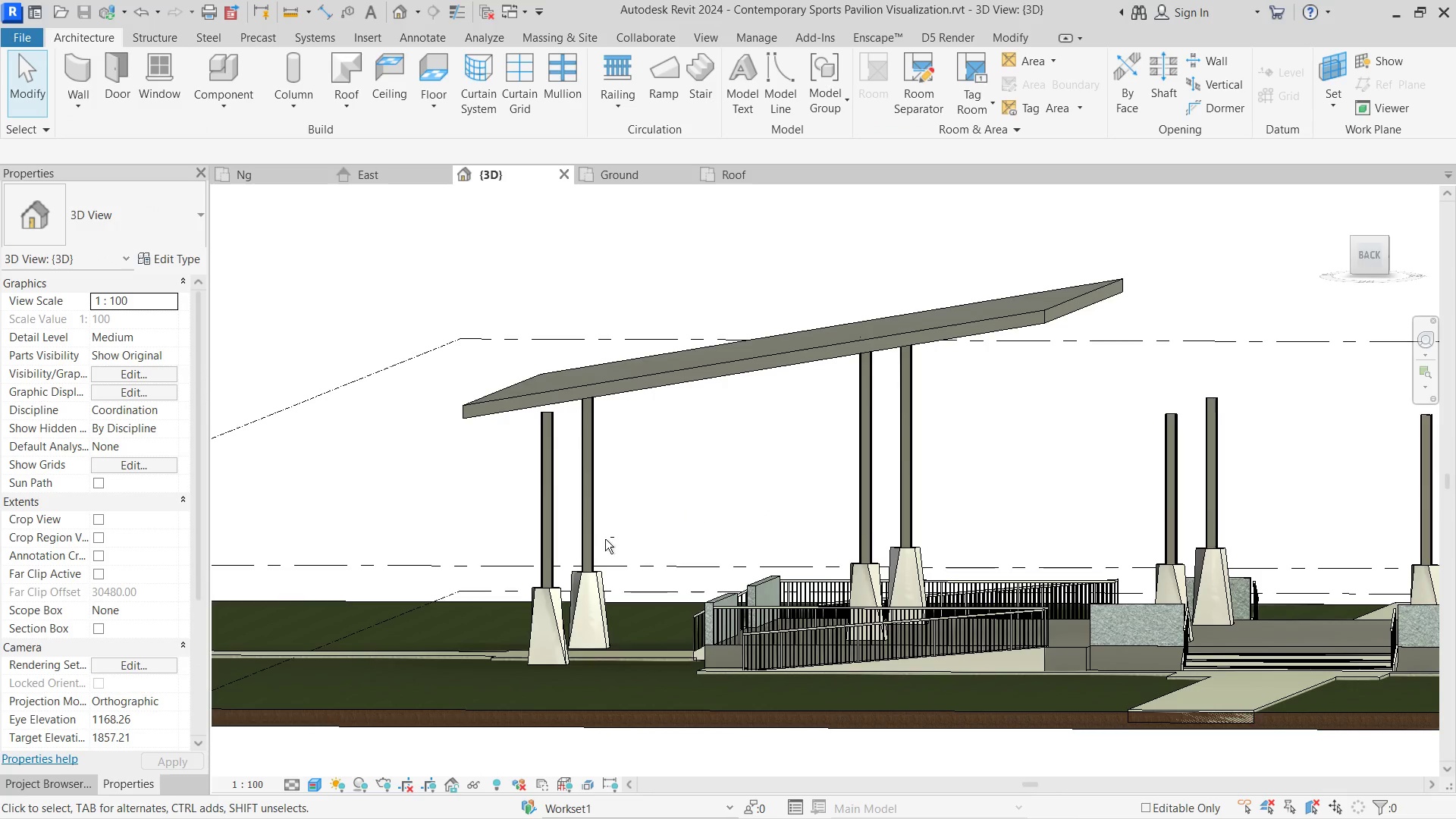 
hold_key(key=ShiftLeft, duration=1.05)
 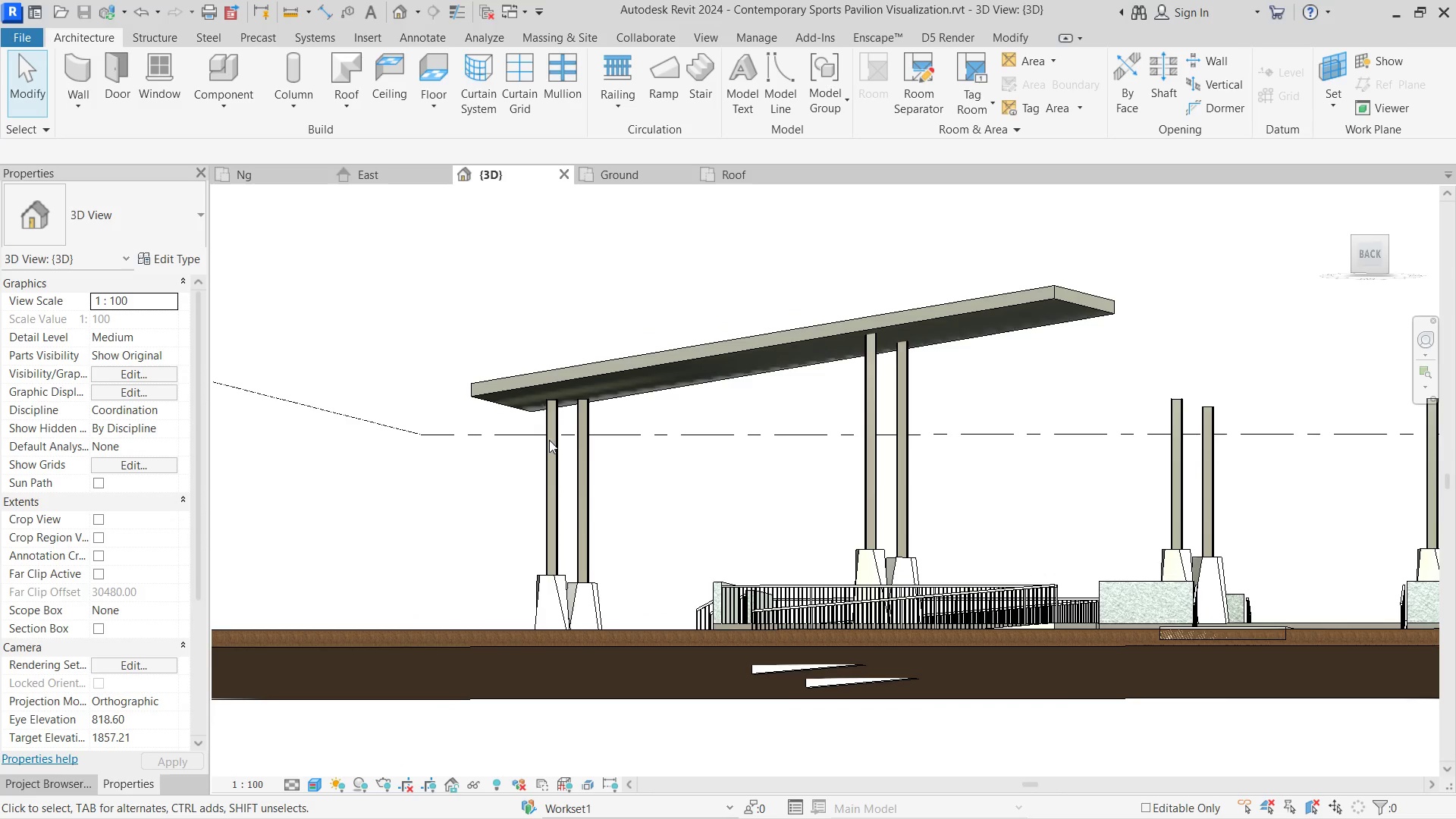 
left_click([548, 441])
 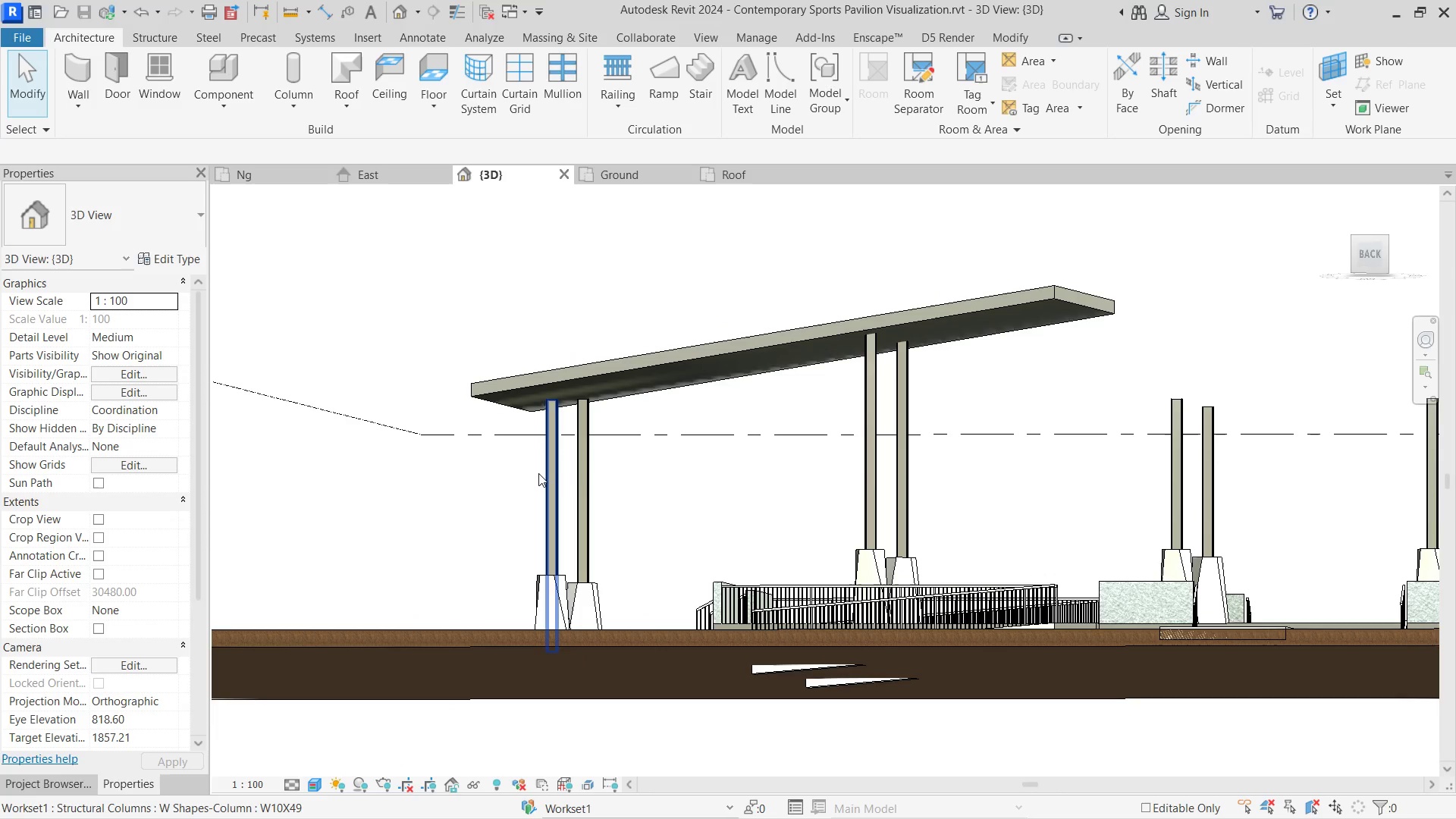 
left_click([538, 473])
 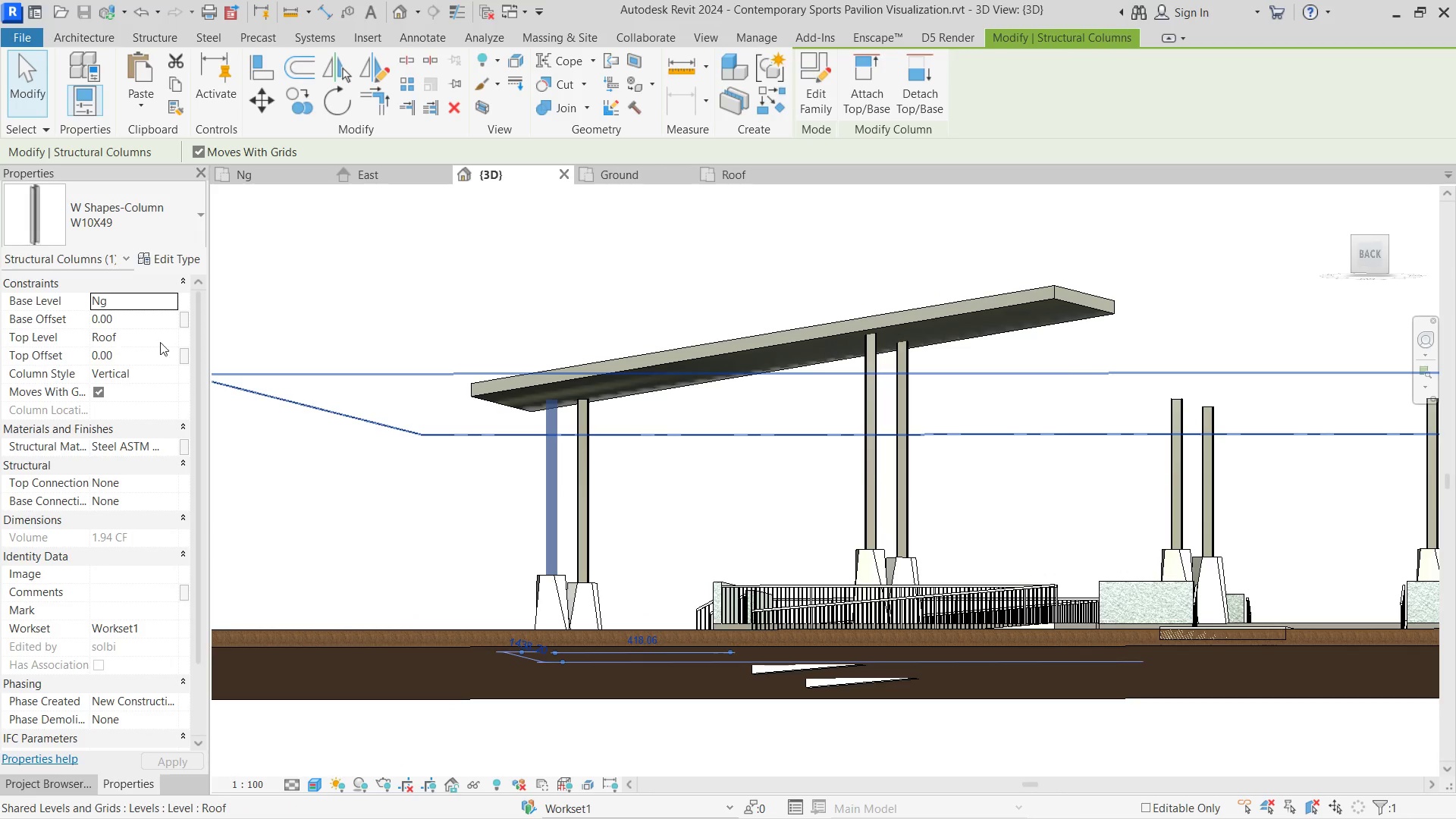 
left_click([146, 356])
 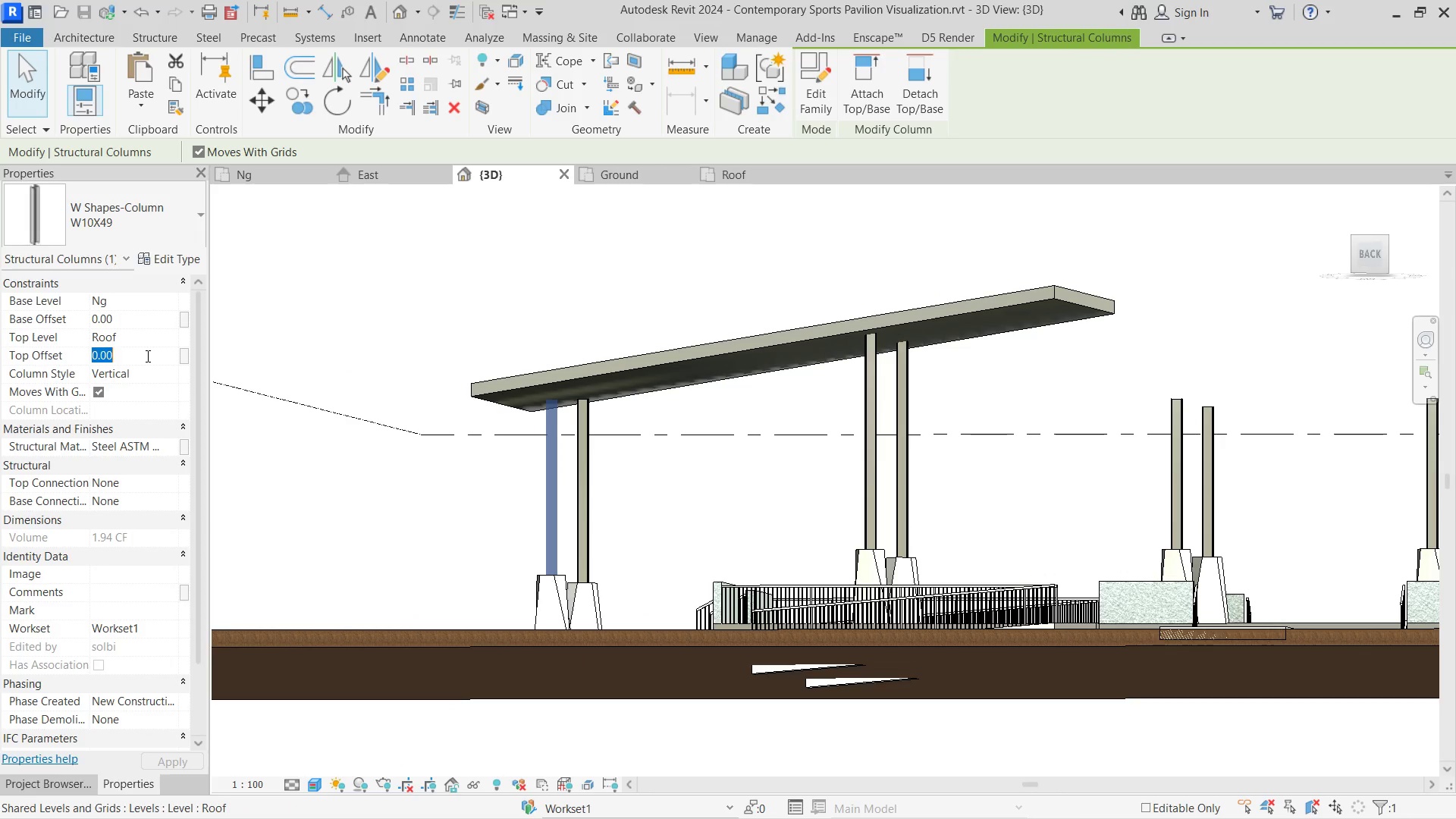 
key(Numpad2)
 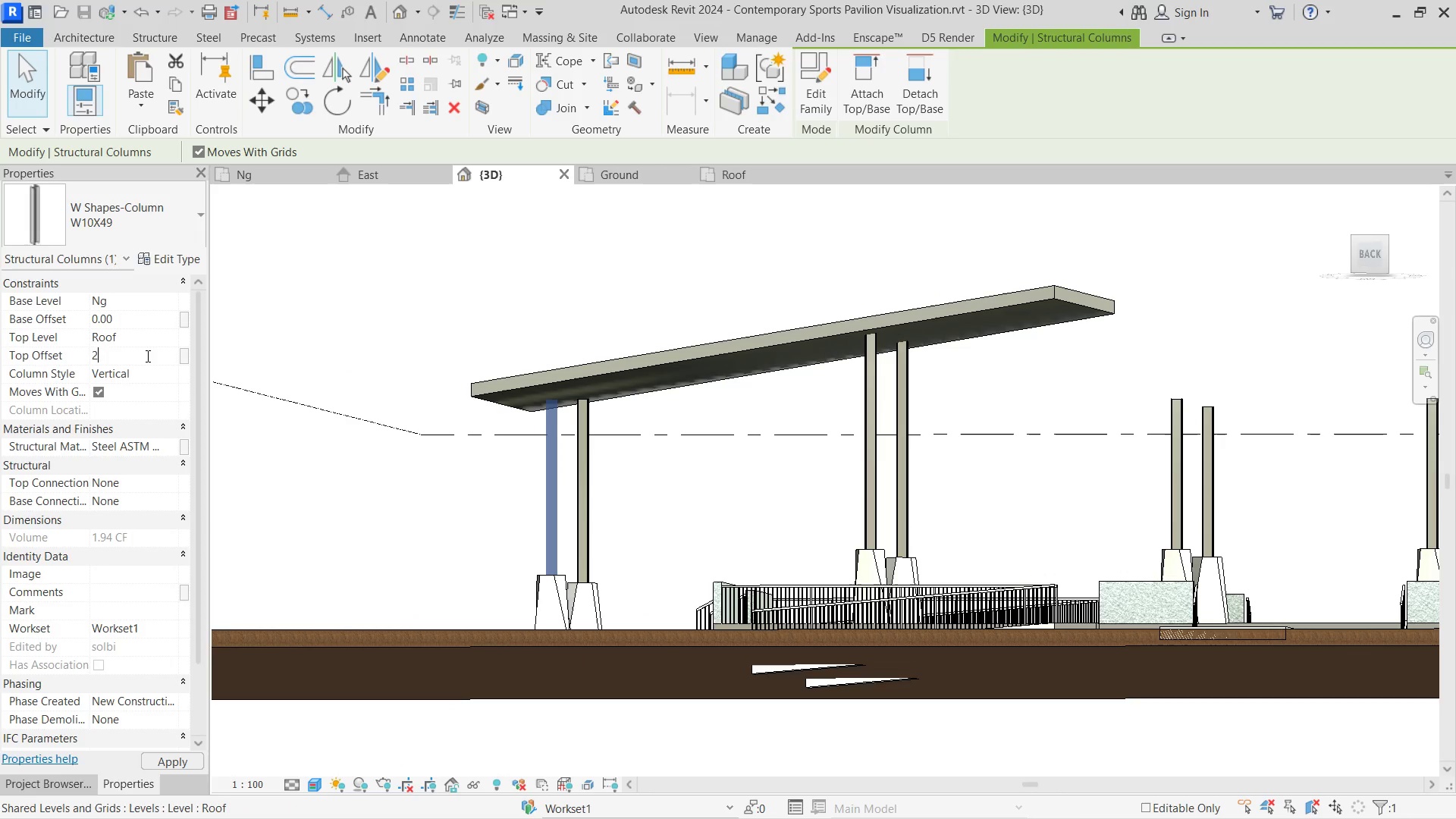 
key(Numpad0)
 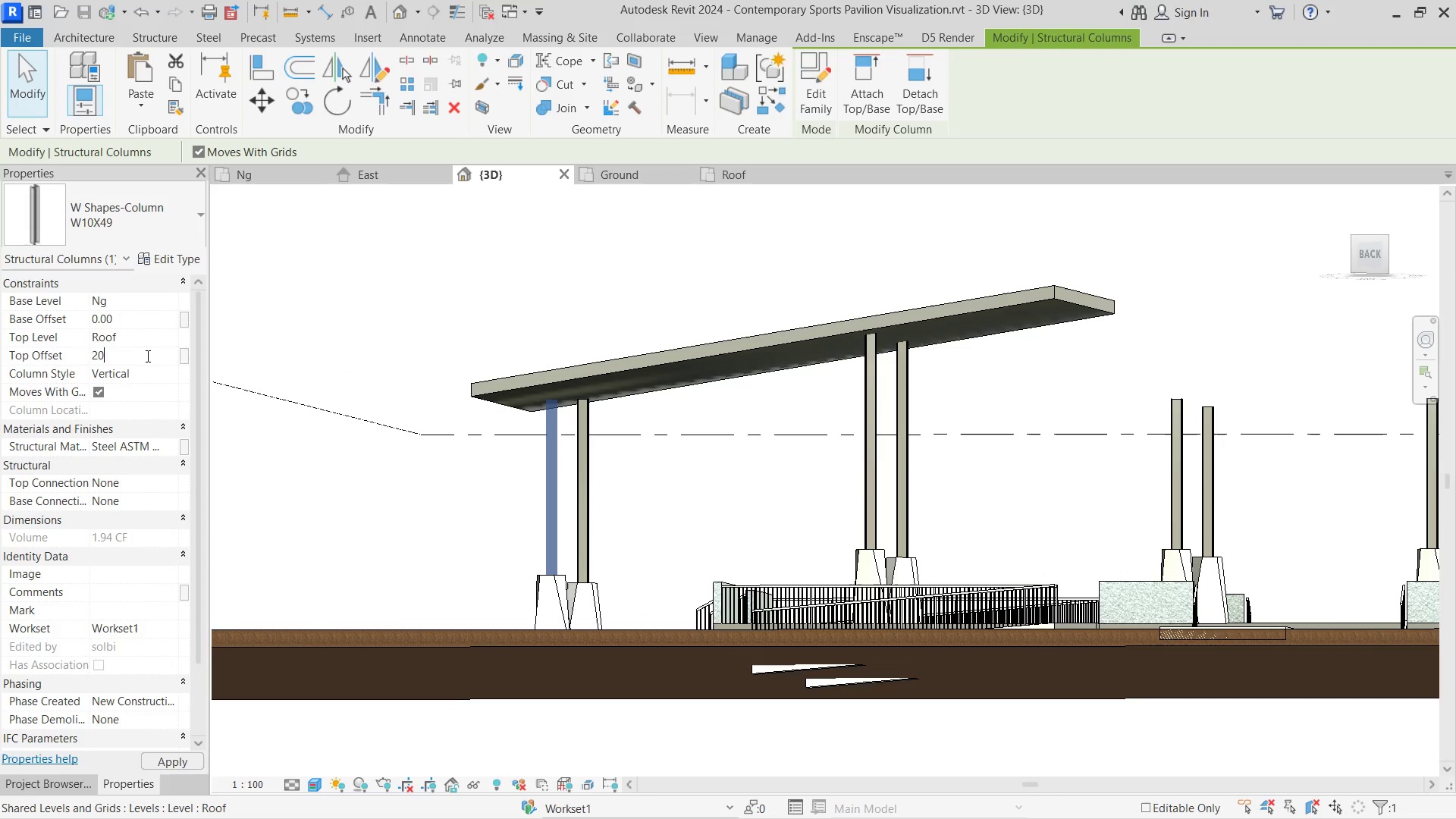 
key(NumpadEnter)
 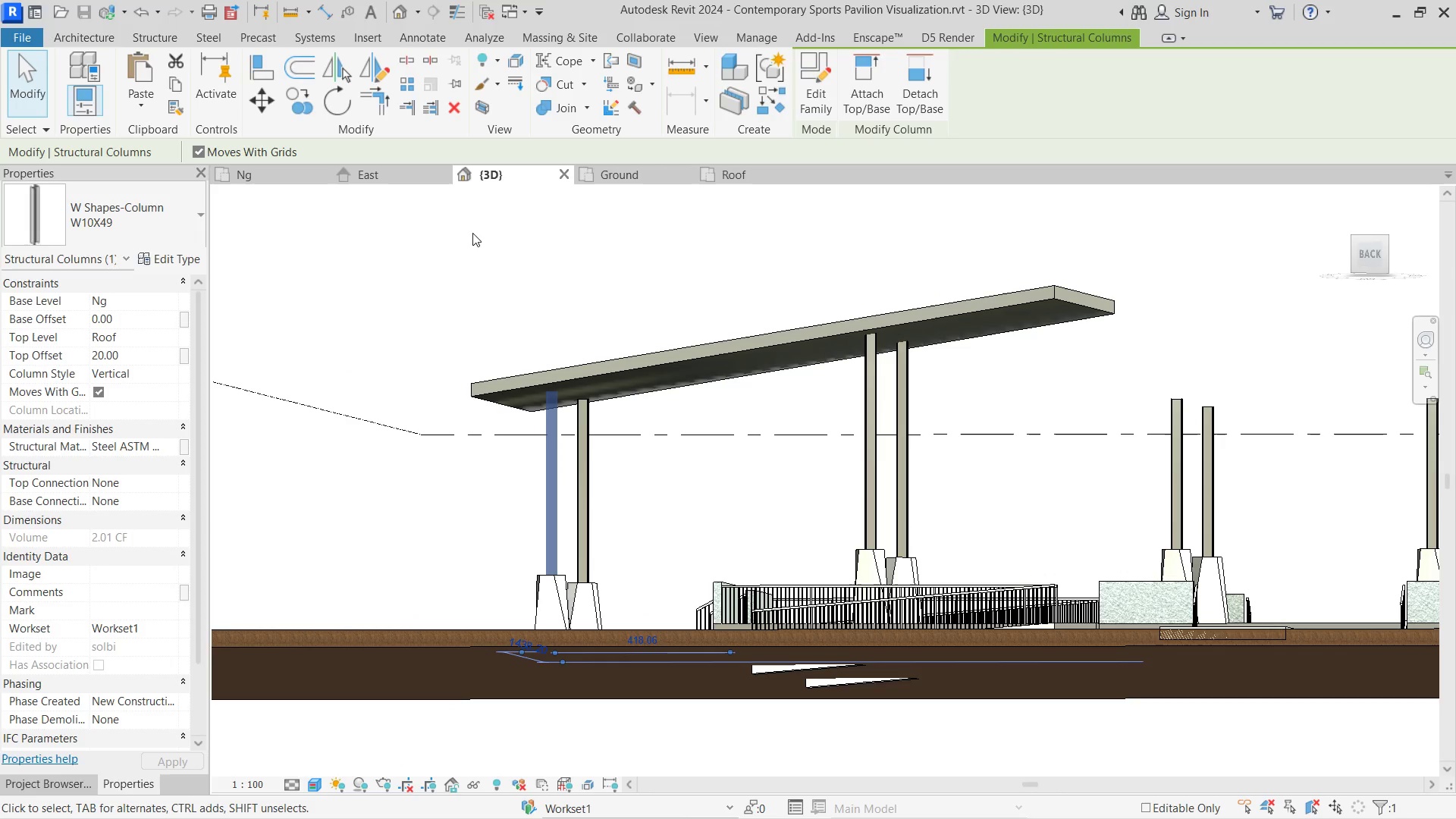 
left_click([472, 238])
 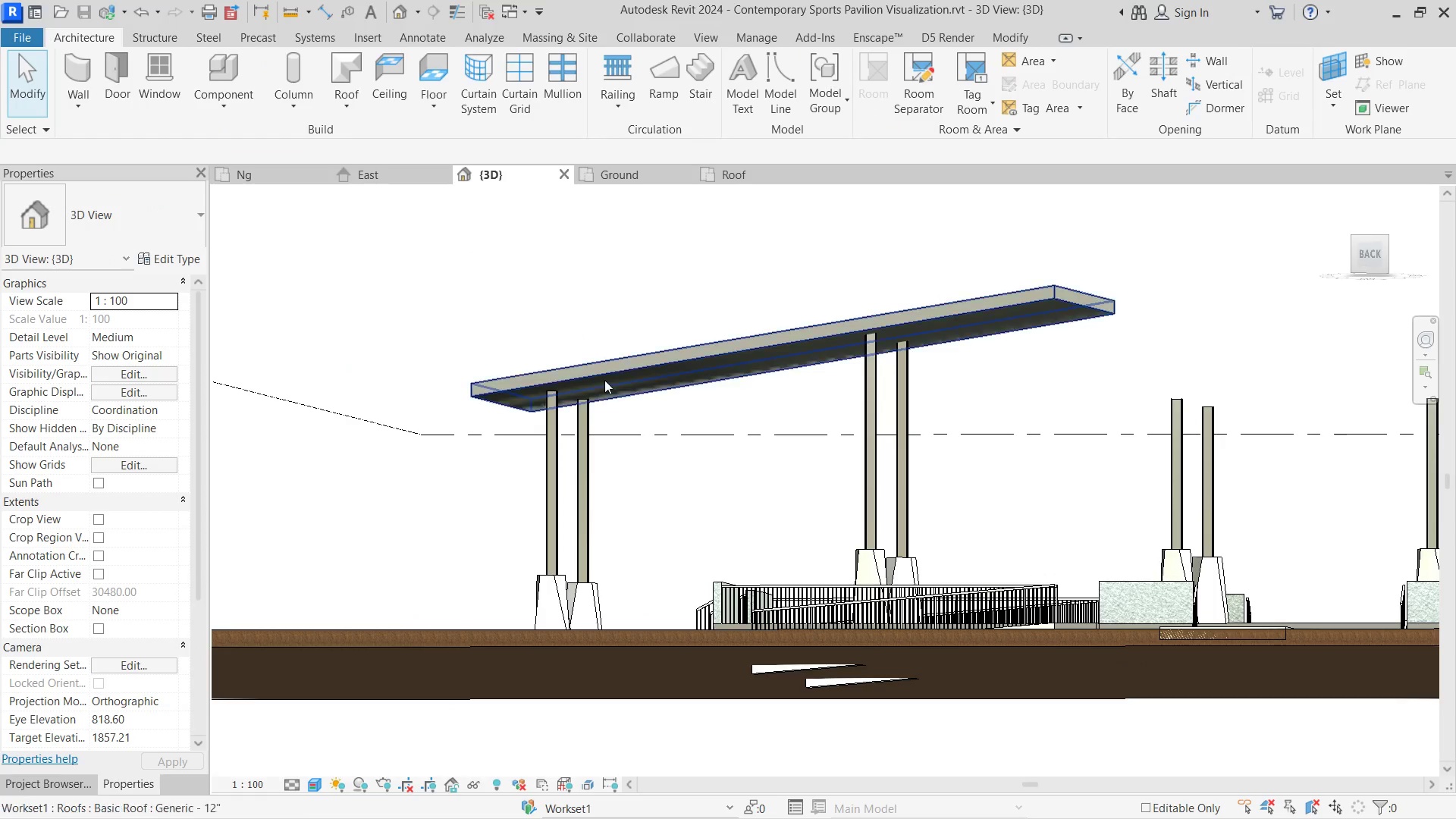 
hold_key(key=ShiftLeft, duration=0.92)
scroll: coordinate [616, 404], scroll_direction: down, amount: 1.0
 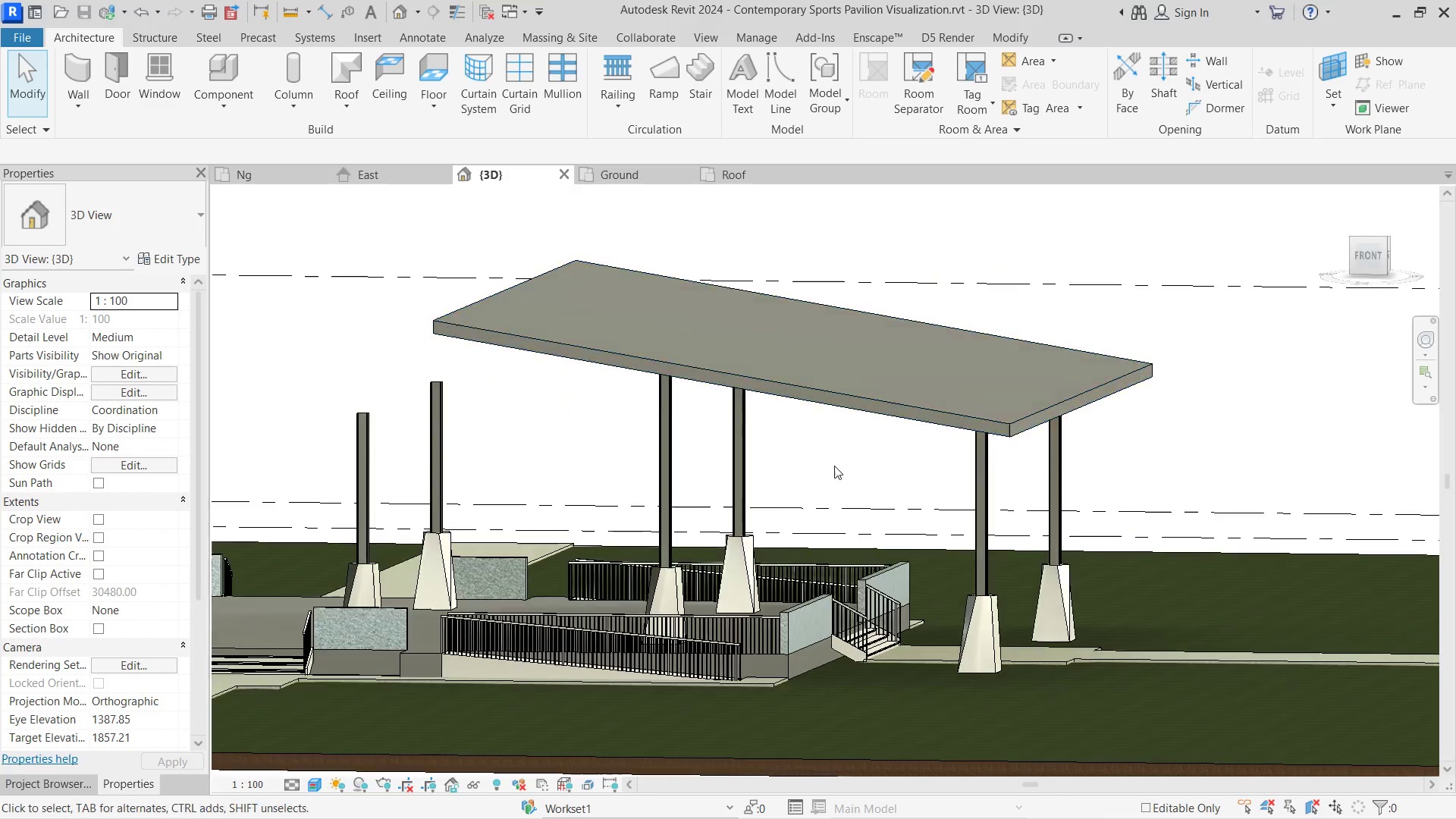 
hold_key(key=ShiftLeft, duration=5.98)
 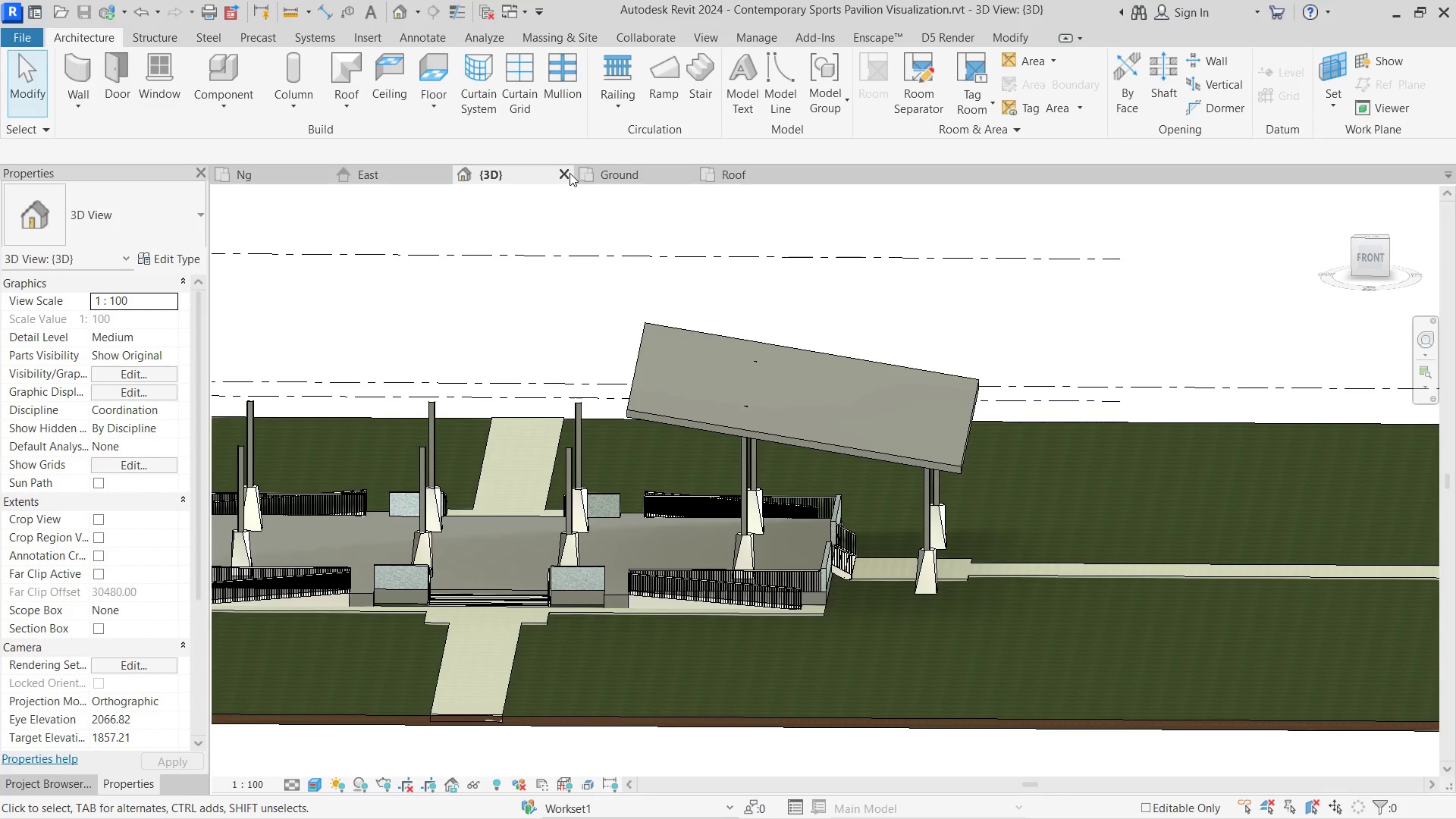 
scroll: coordinate [833, 465], scroll_direction: down, amount: 4.0
 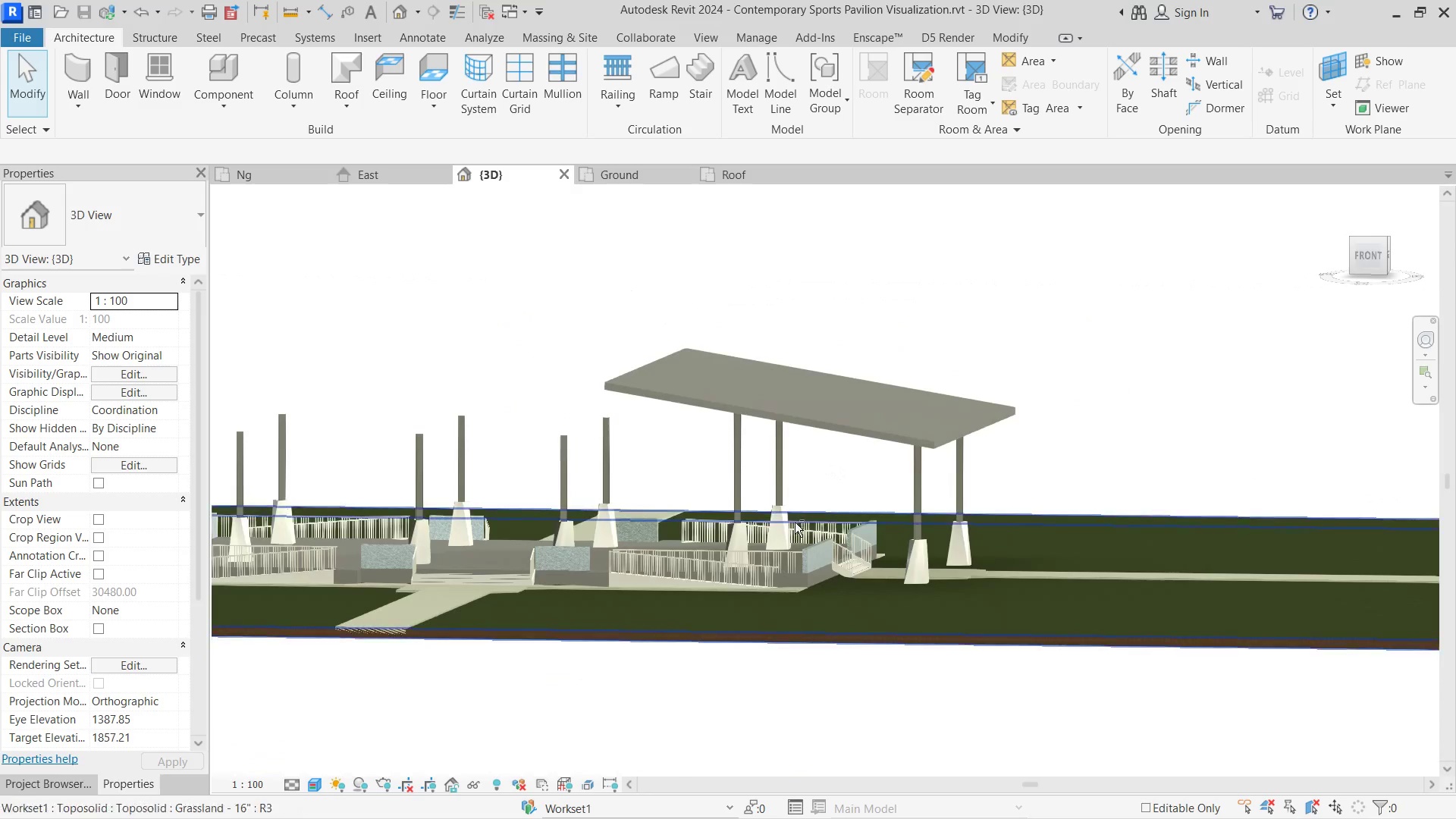 
wait(5.93)
 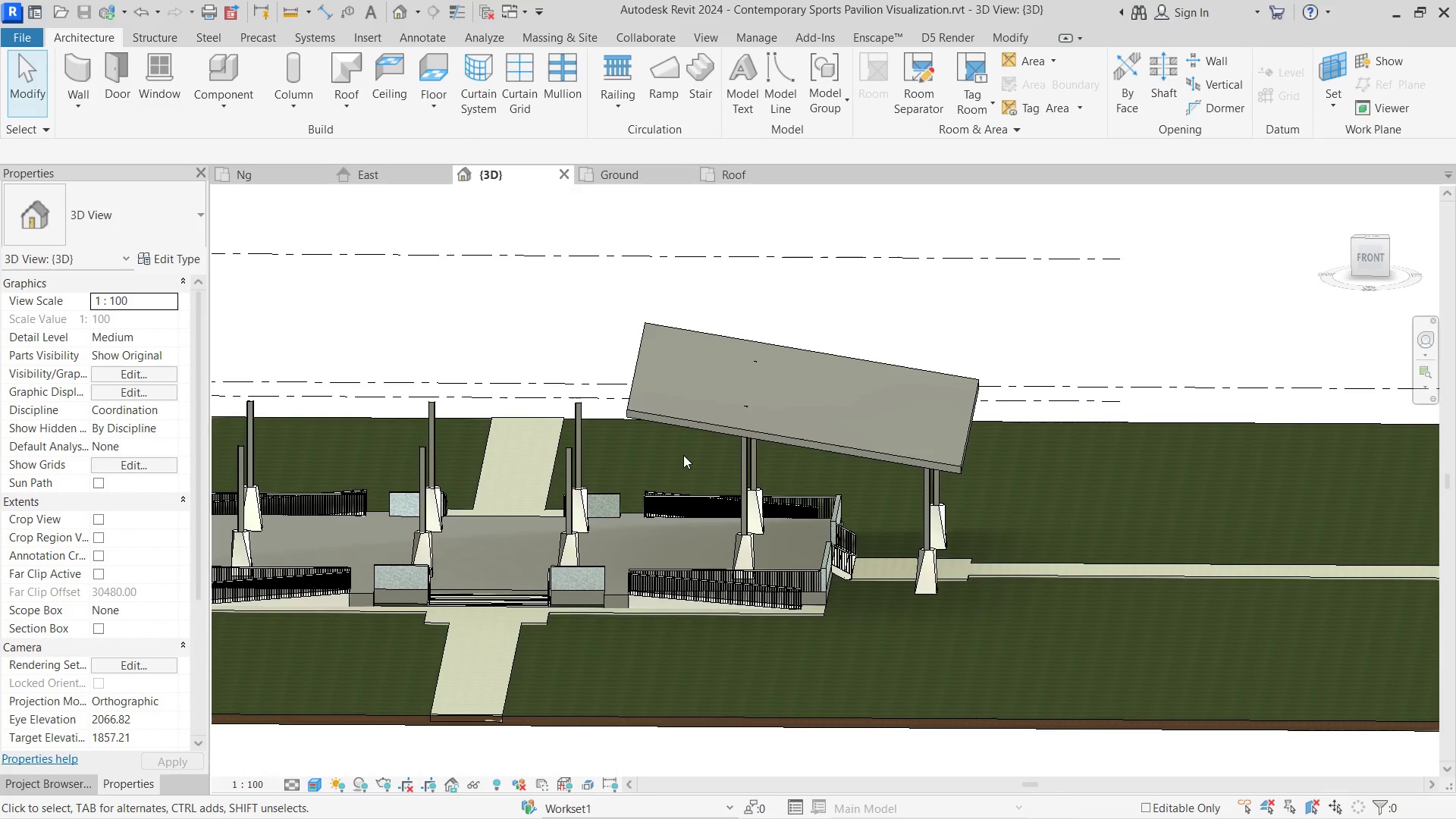 
mouse_move([537, 403])
 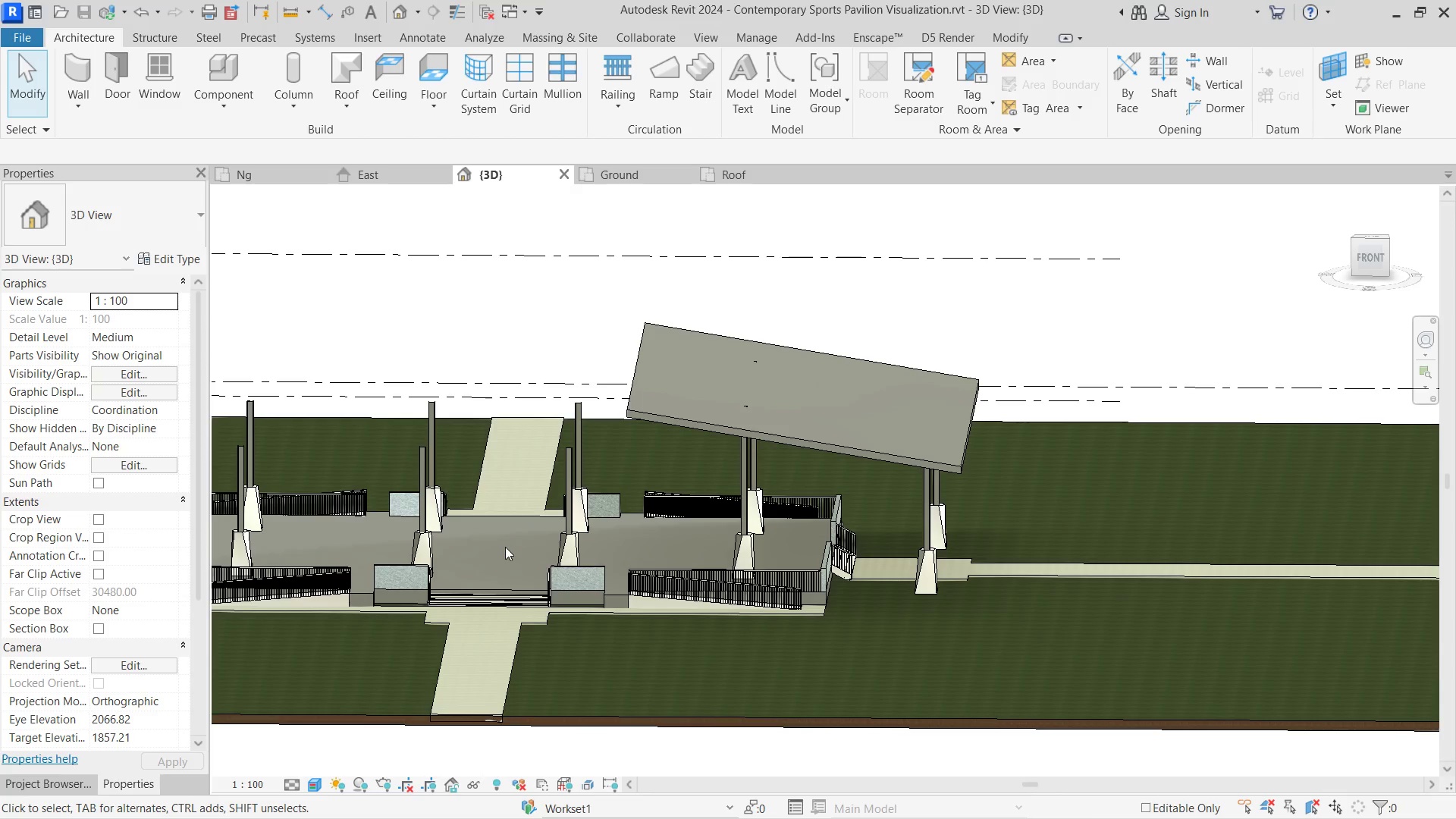 
hold_key(key=ShiftLeft, duration=7.75)
 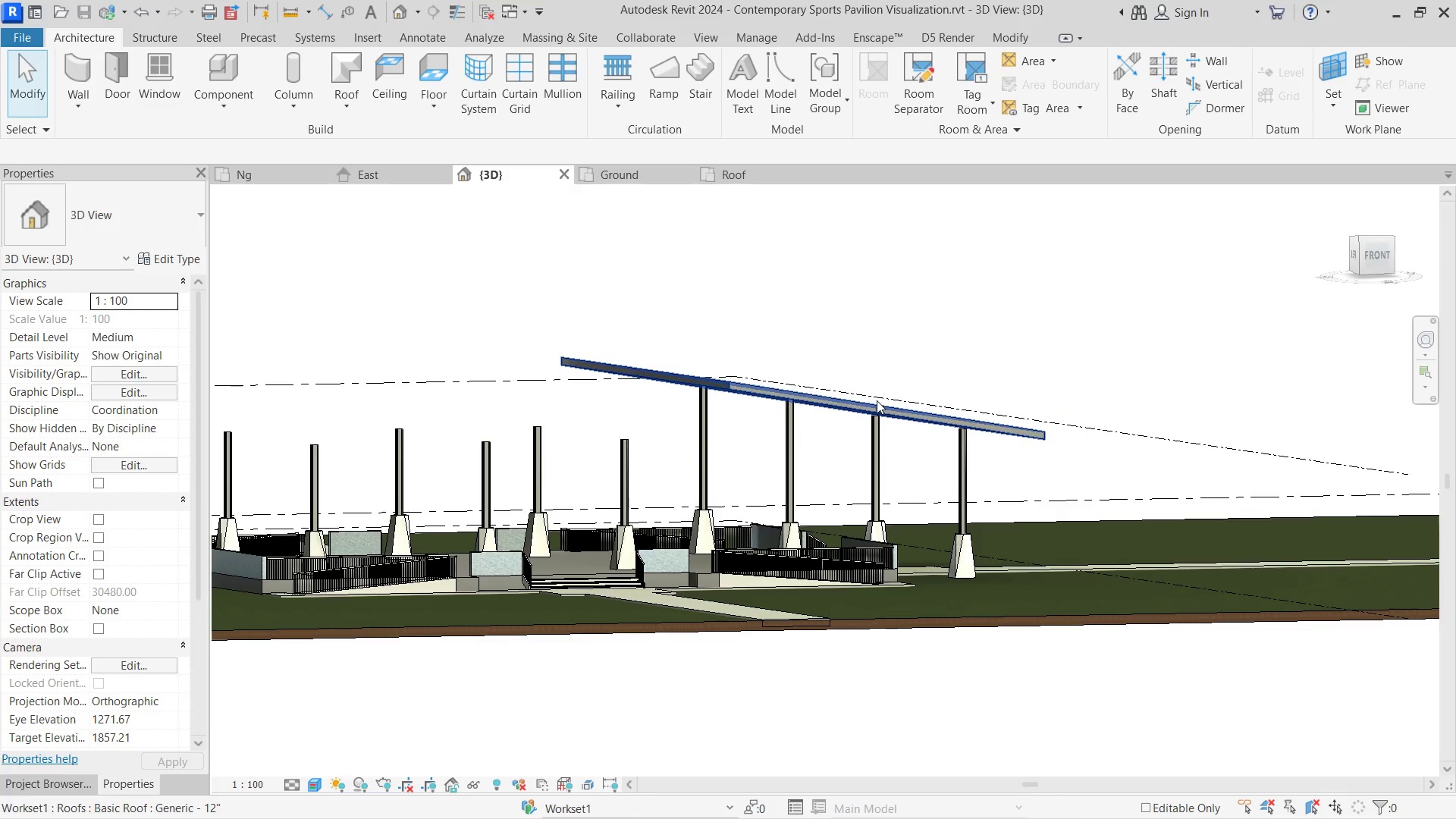 
left_click([877, 400])
 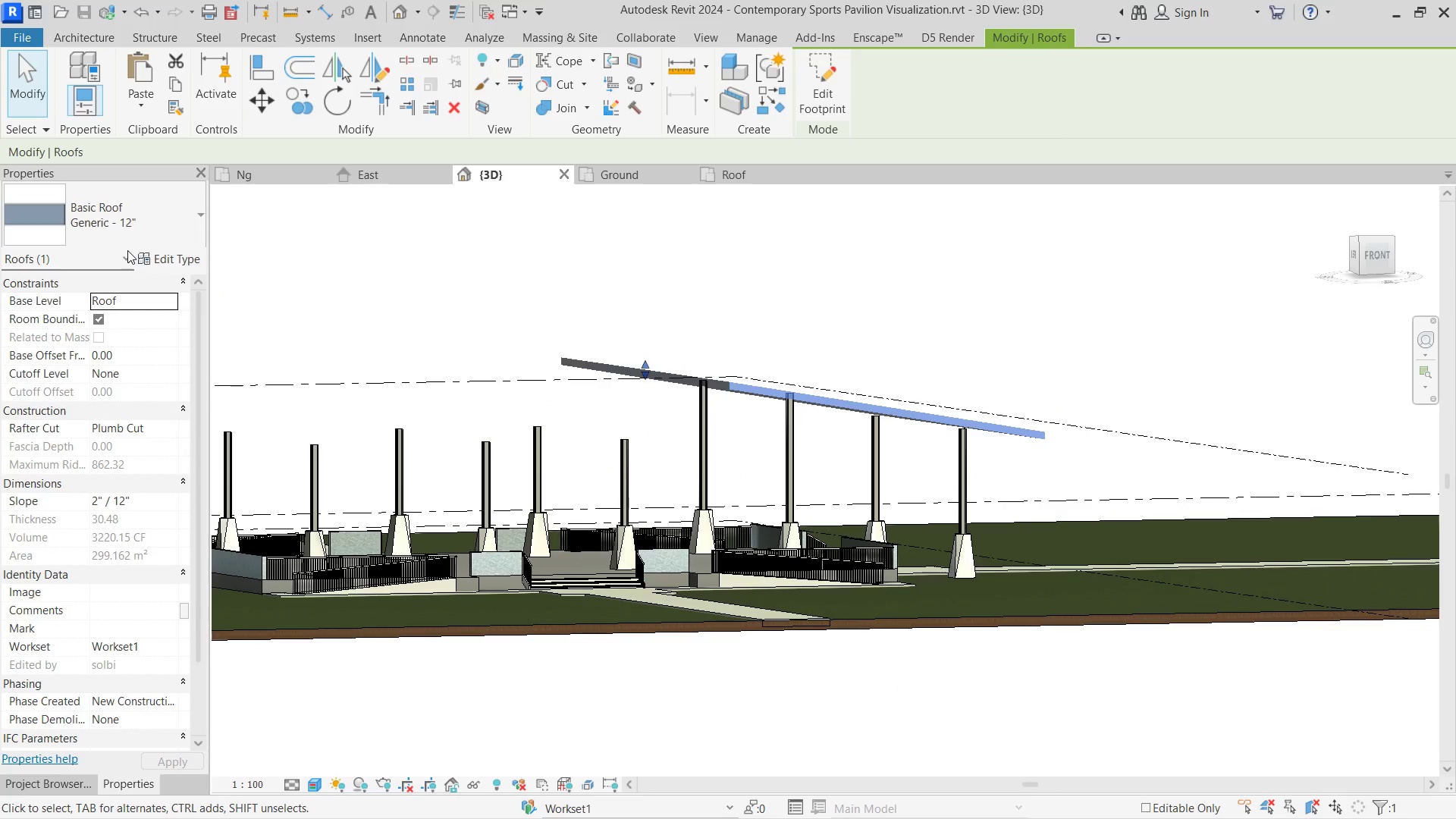 
left_click([165, 255])
 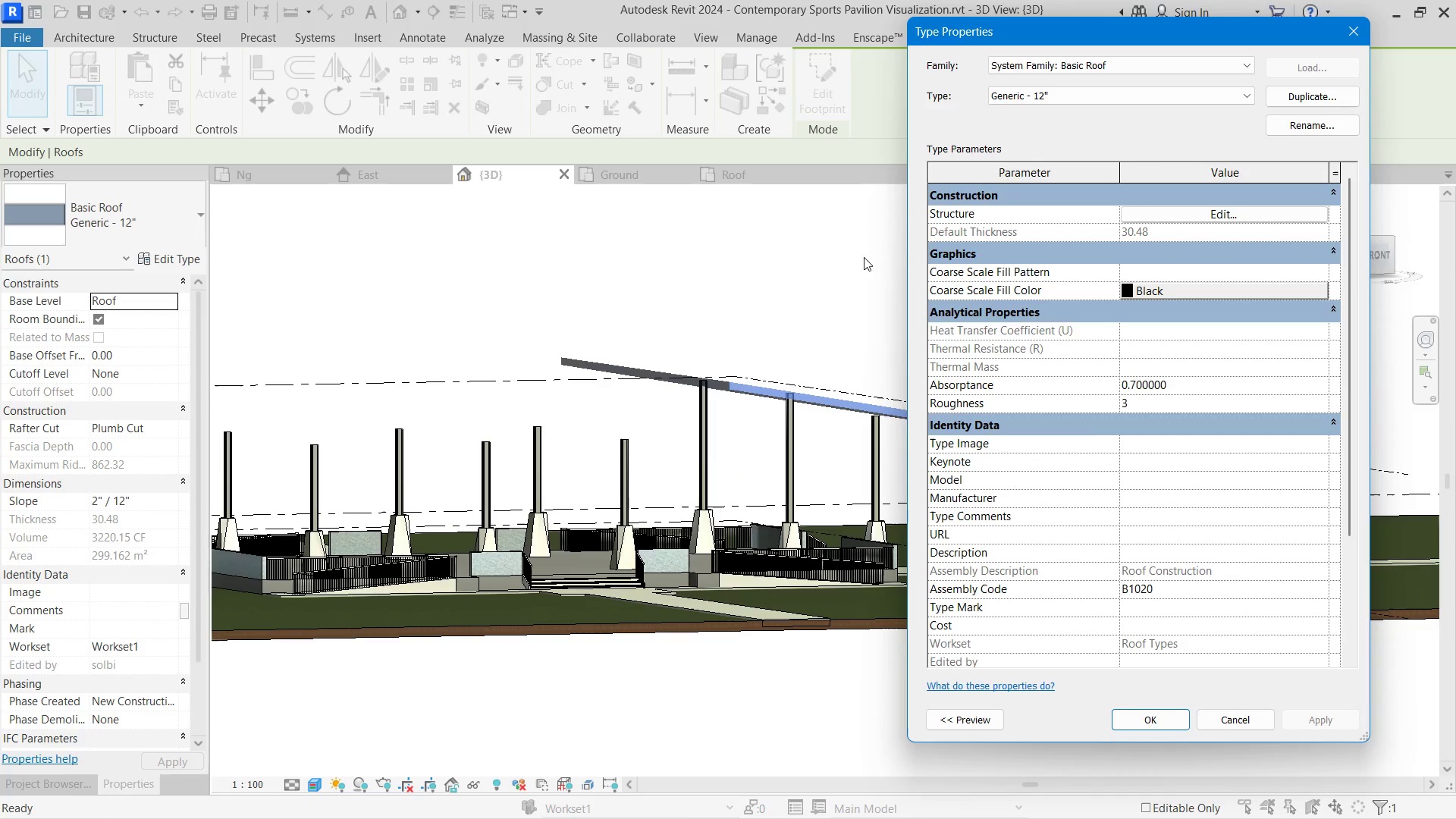 
left_click([1172, 207])
 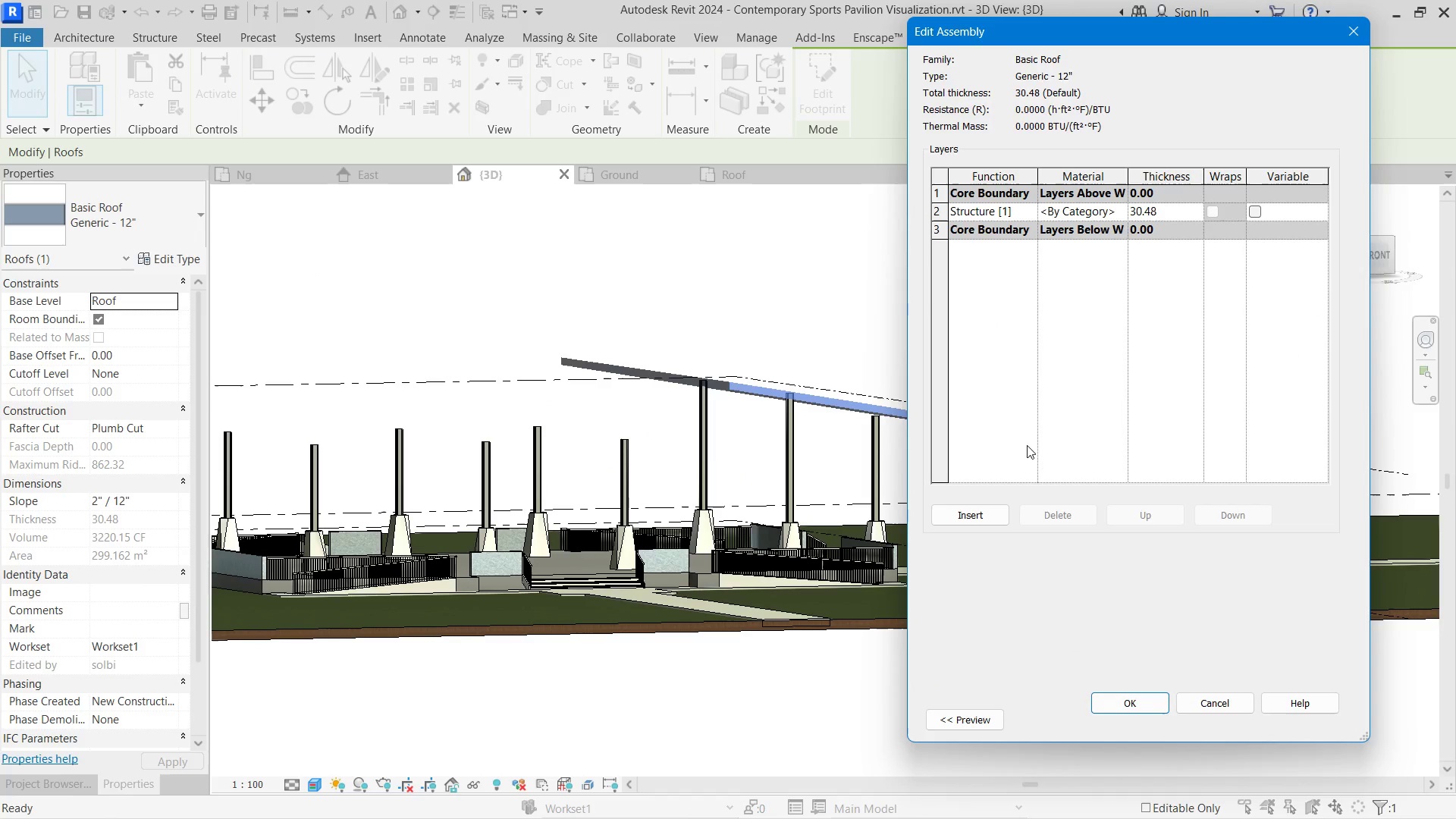 
left_click([942, 513])
 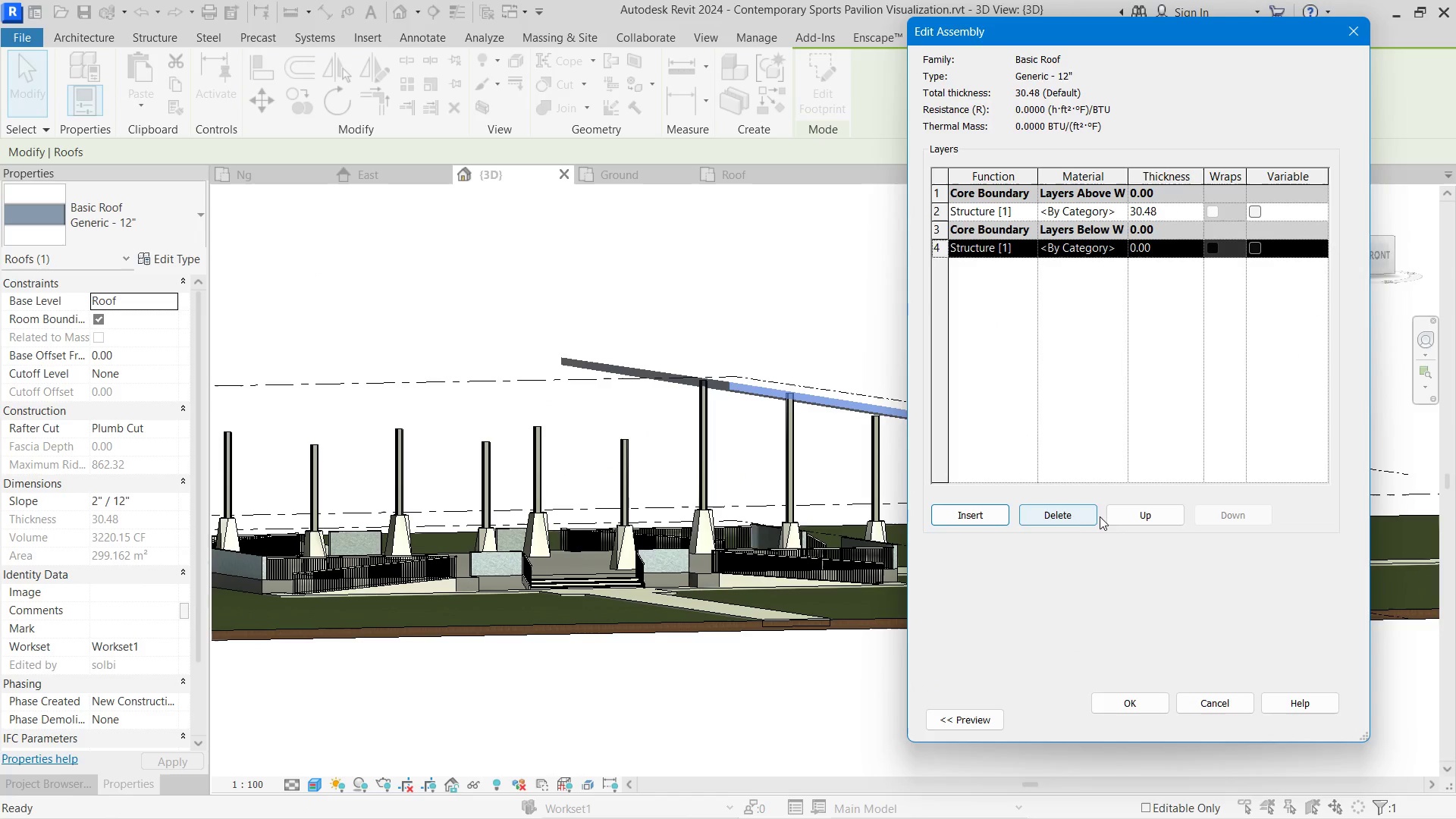 
left_click([1114, 516])
 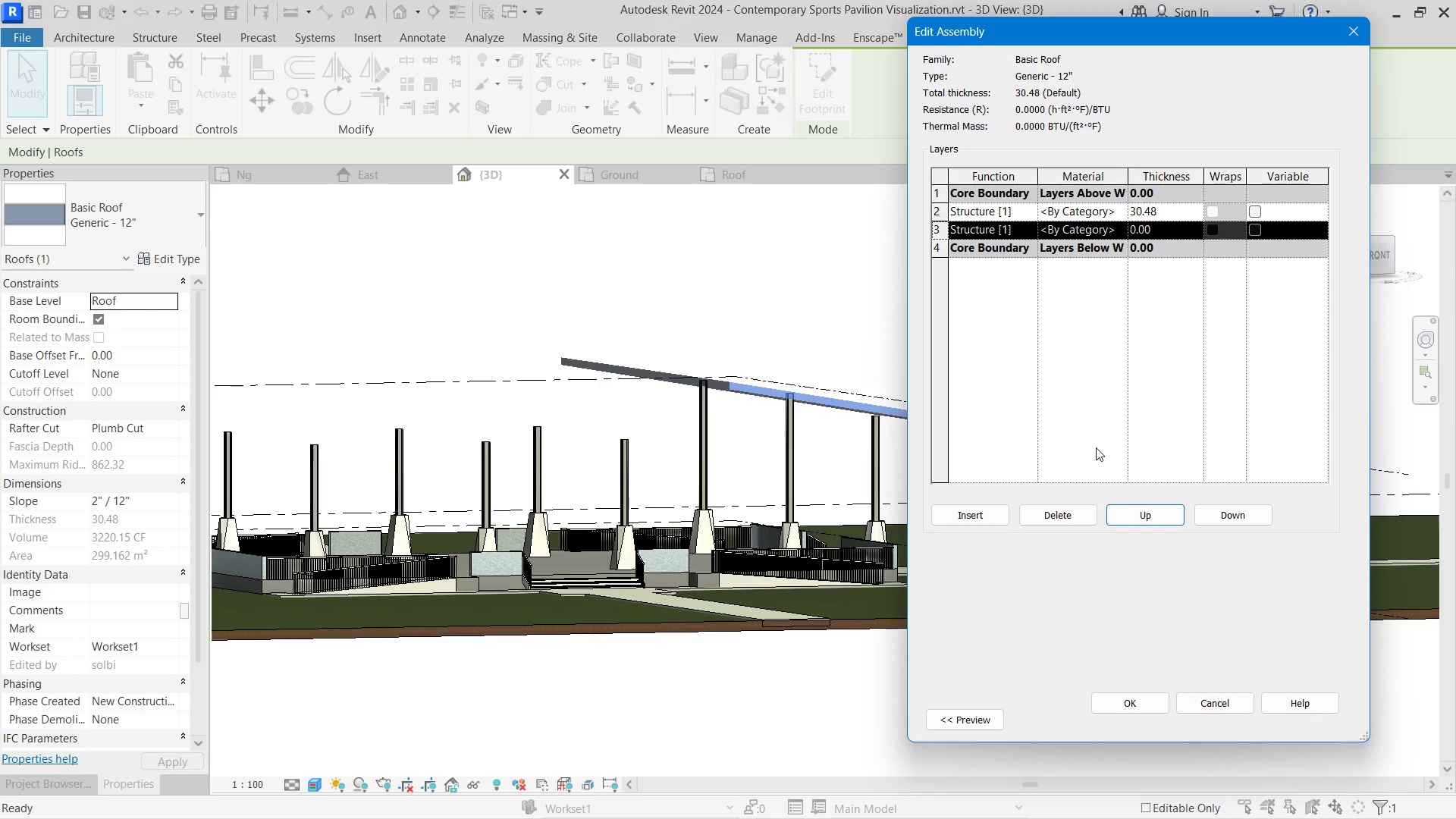 
wait(17.11)
 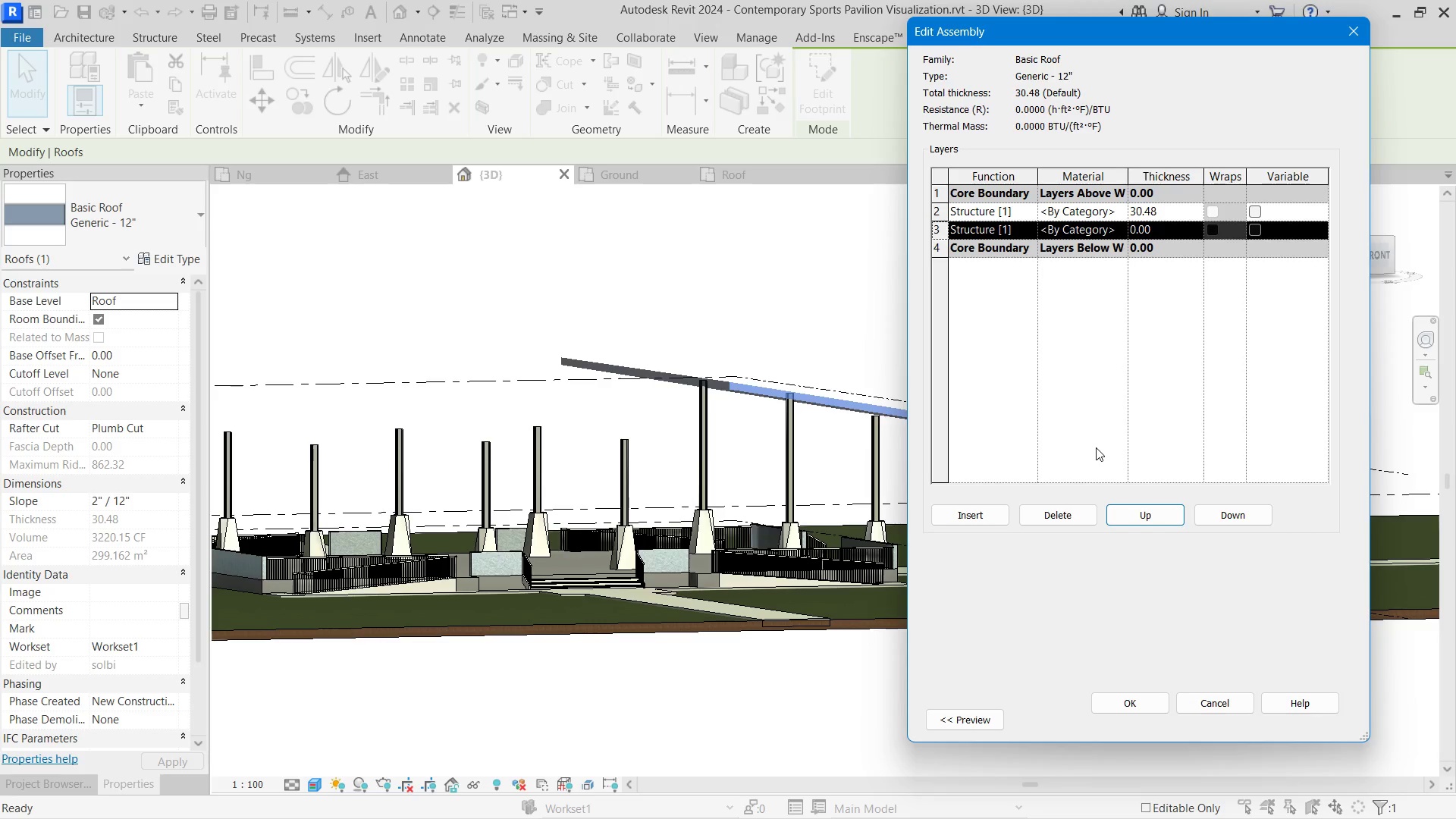 
left_click([1176, 215])
 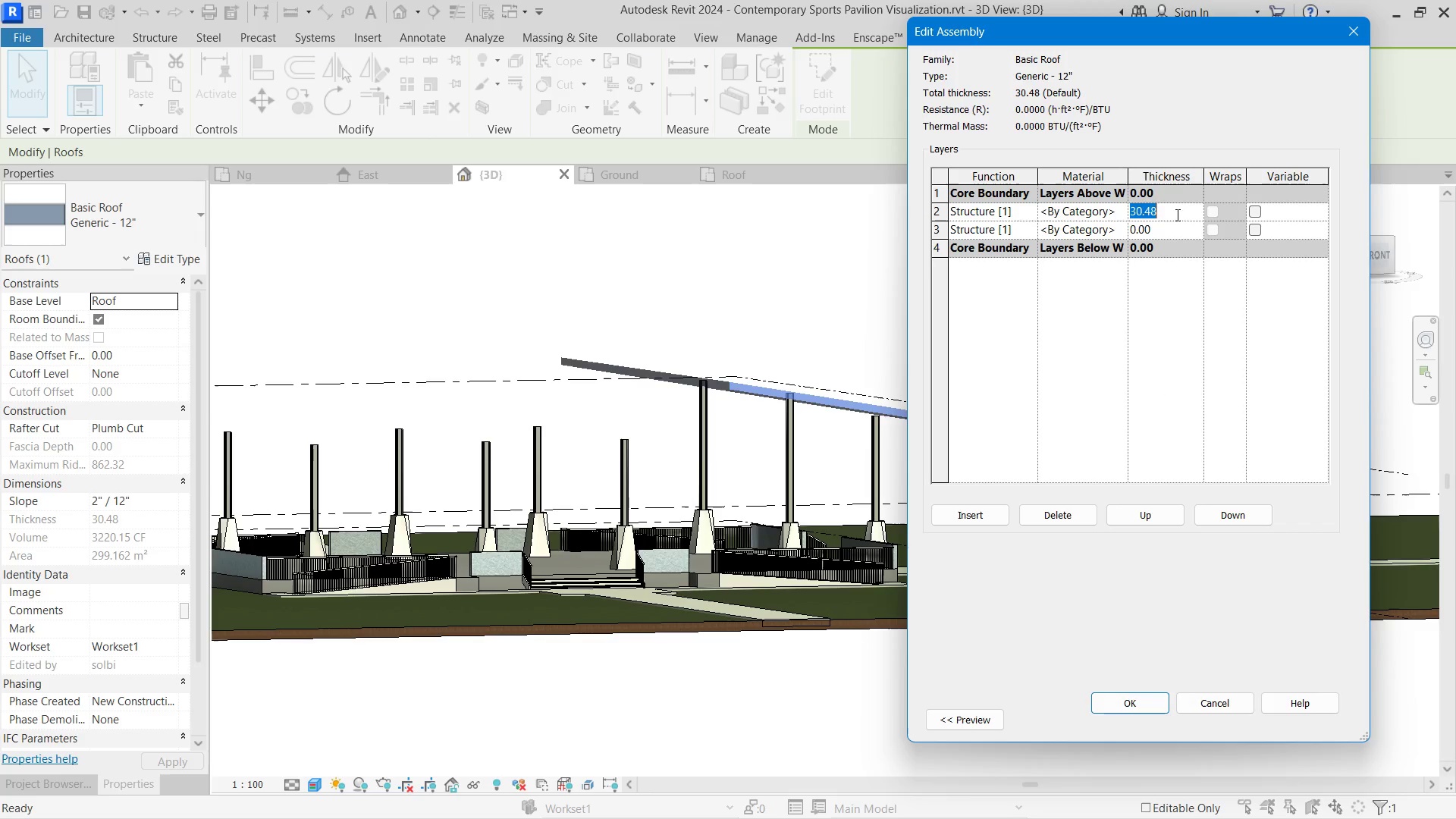 
left_click_drag(start_coordinate=[1176, 215], to_coordinate=[1120, 212])
 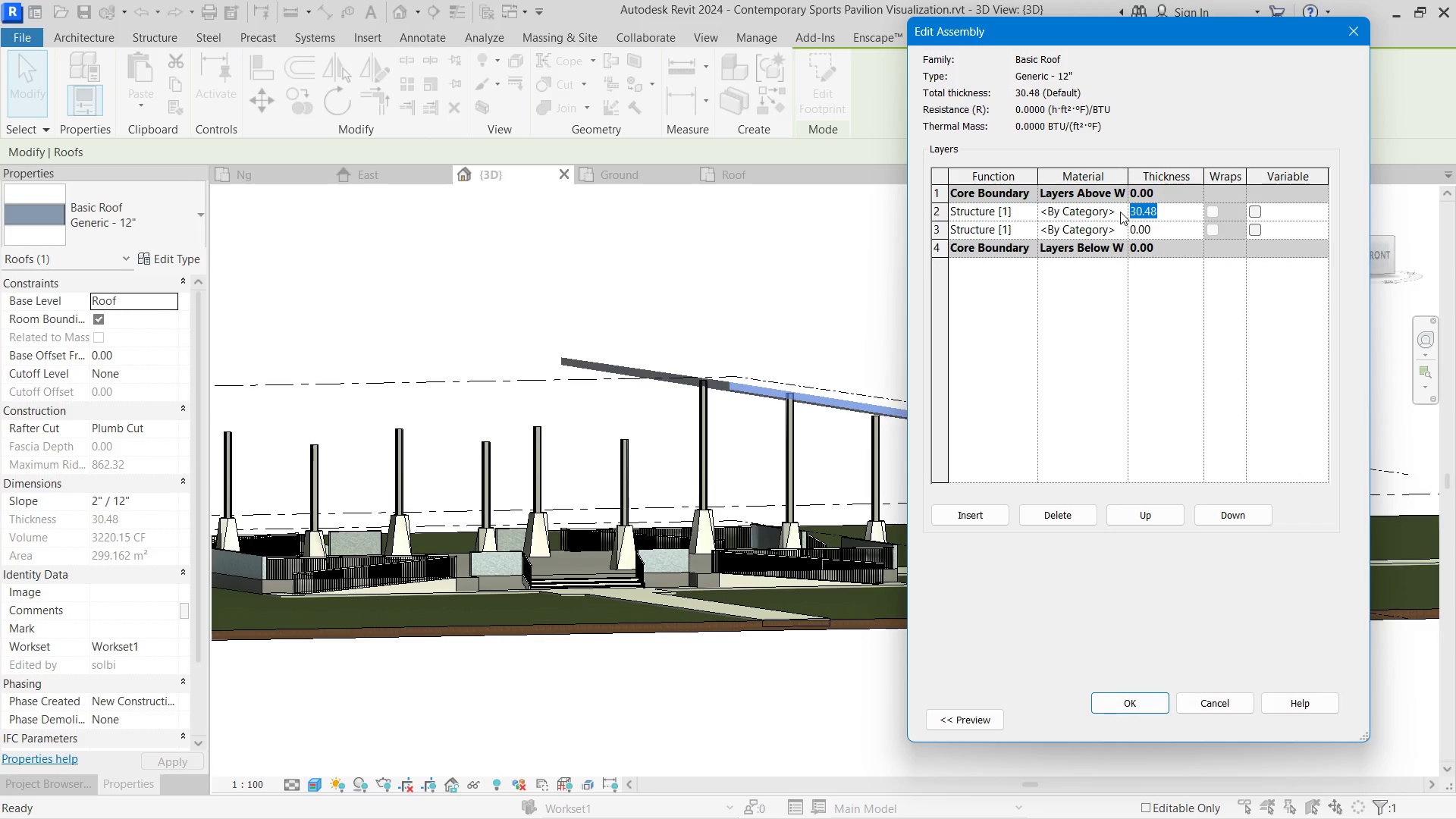 
key(Numpad1)
 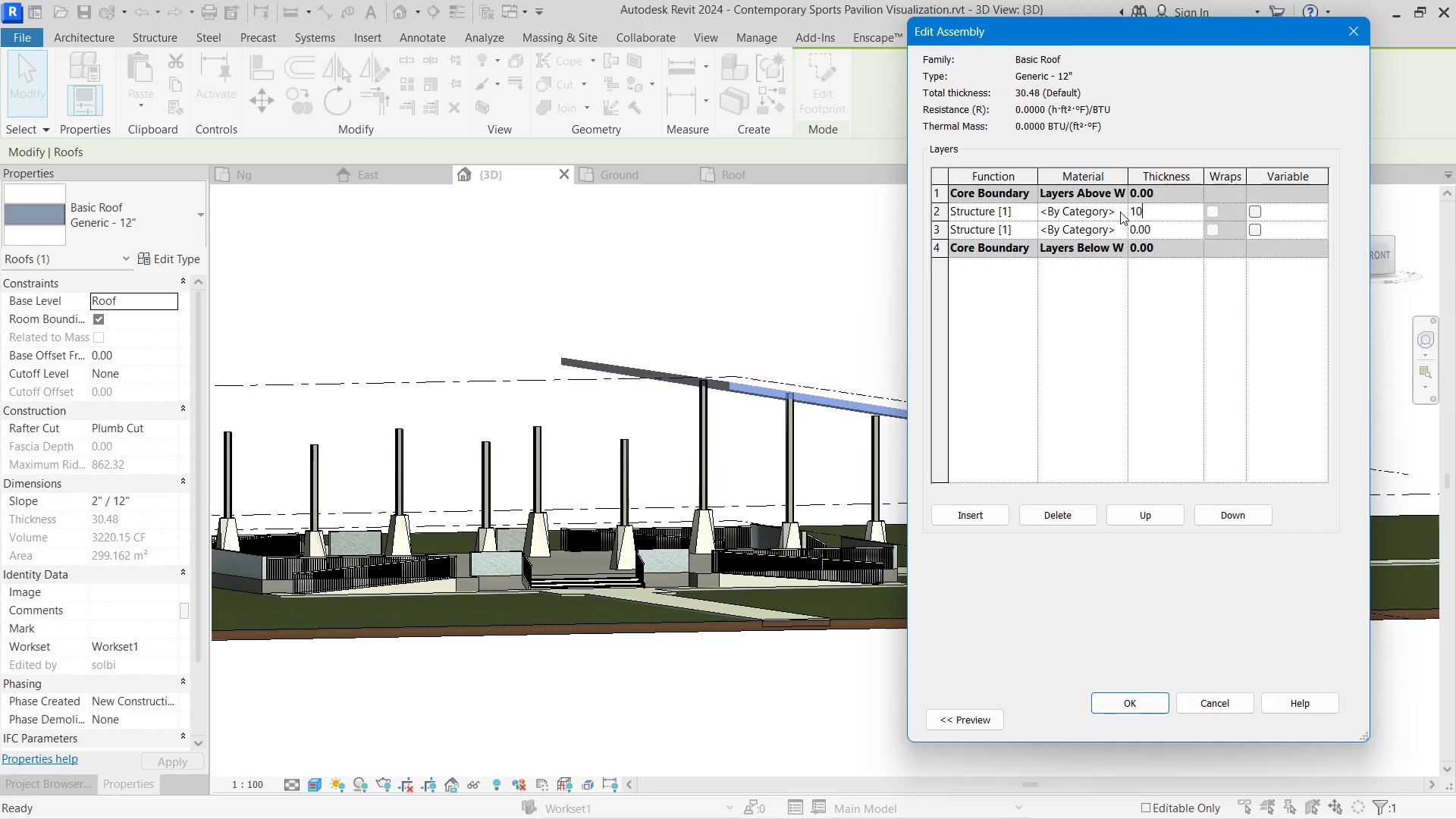 
key(Numpad0)
 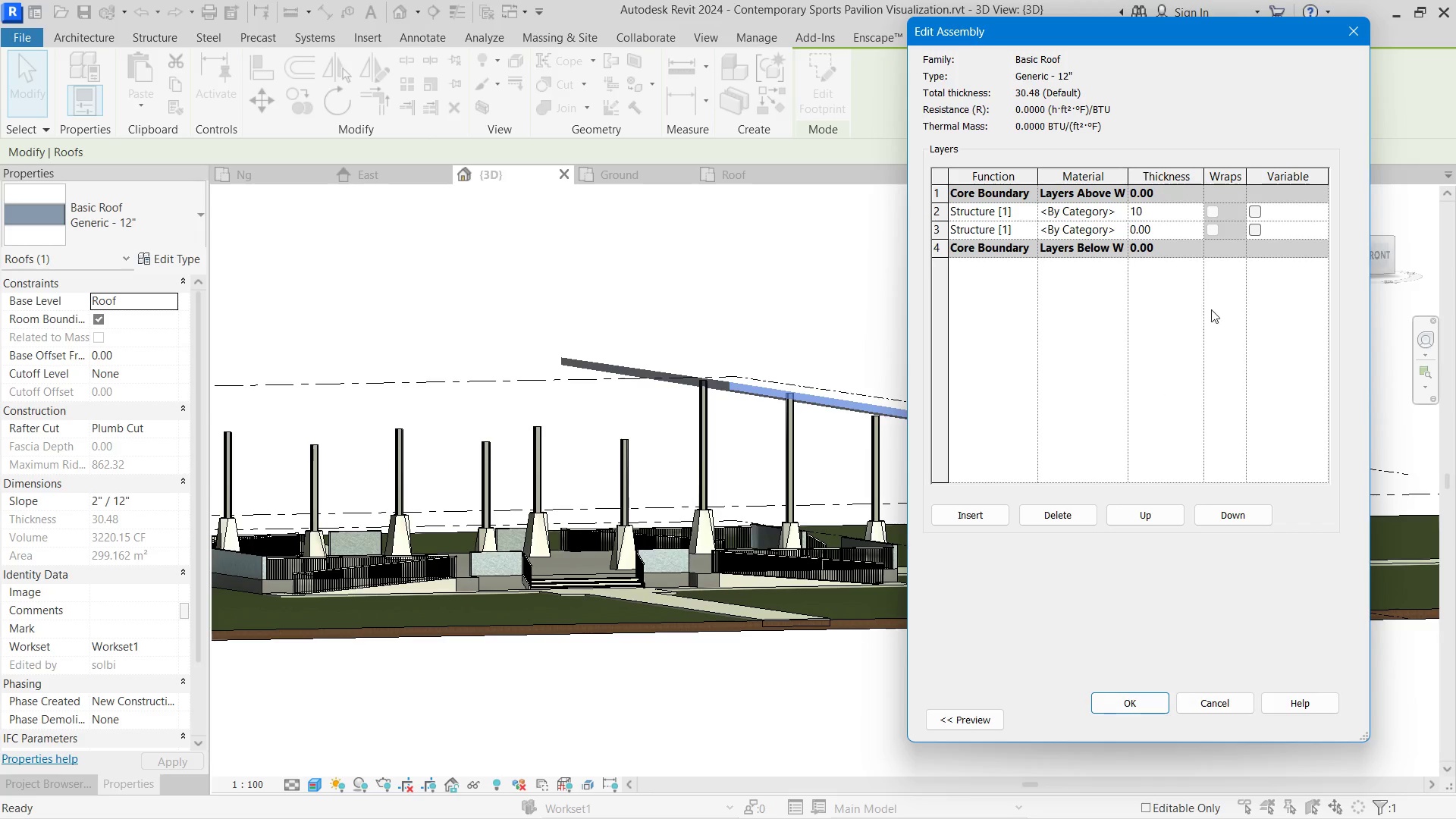 
left_click([1181, 226])
 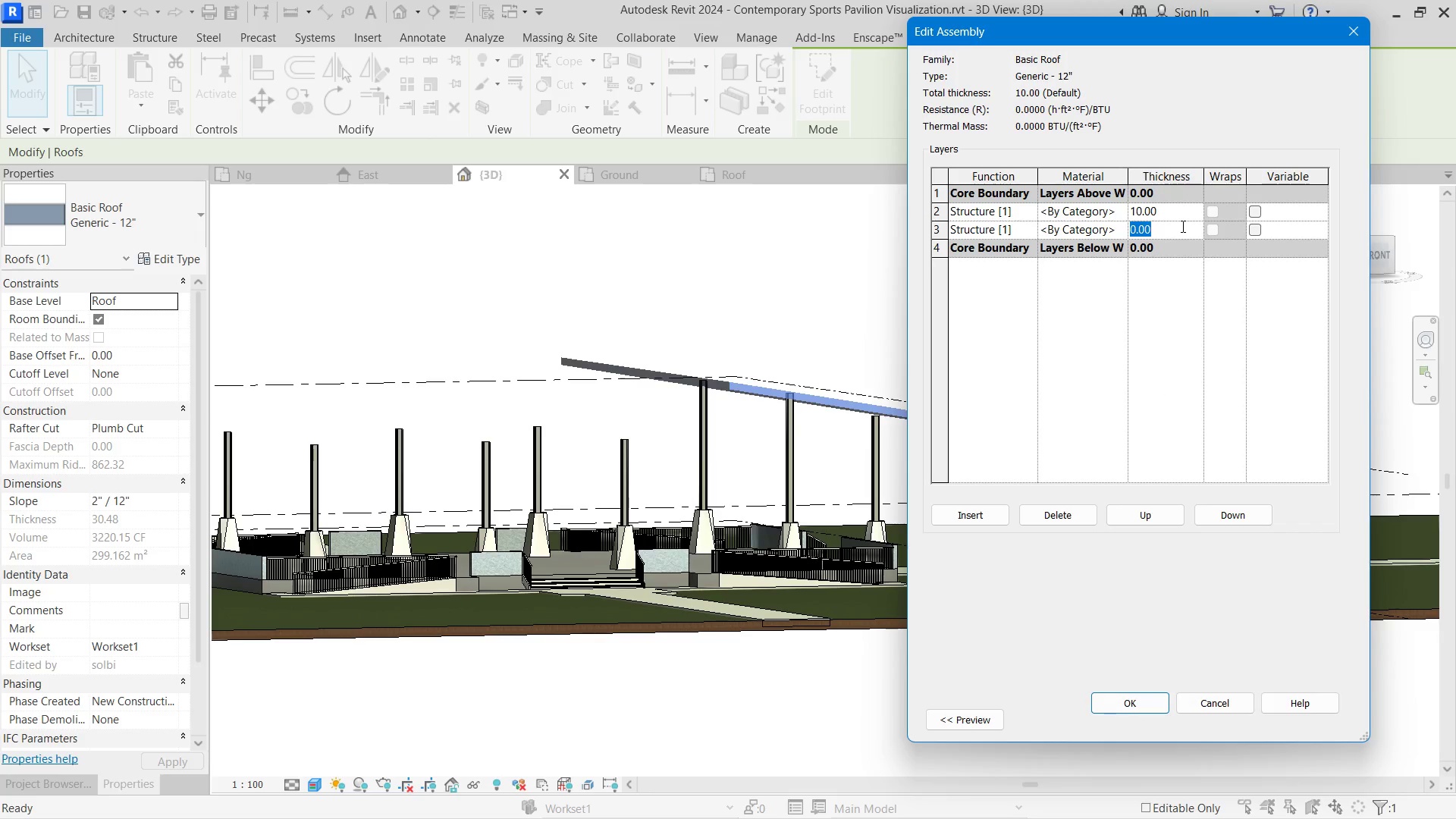 
key(Numpad2)
 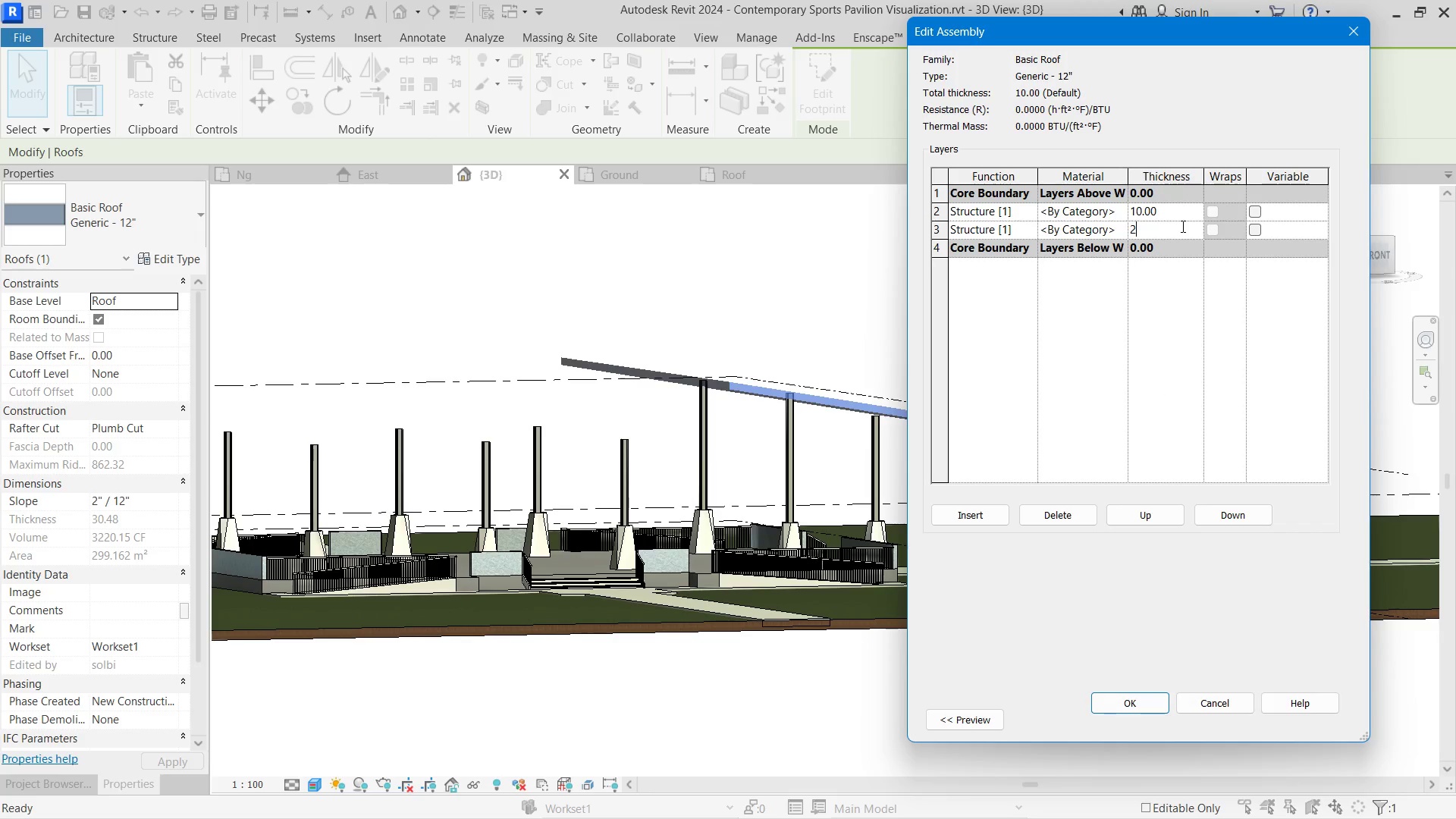 
key(Numpad0)
 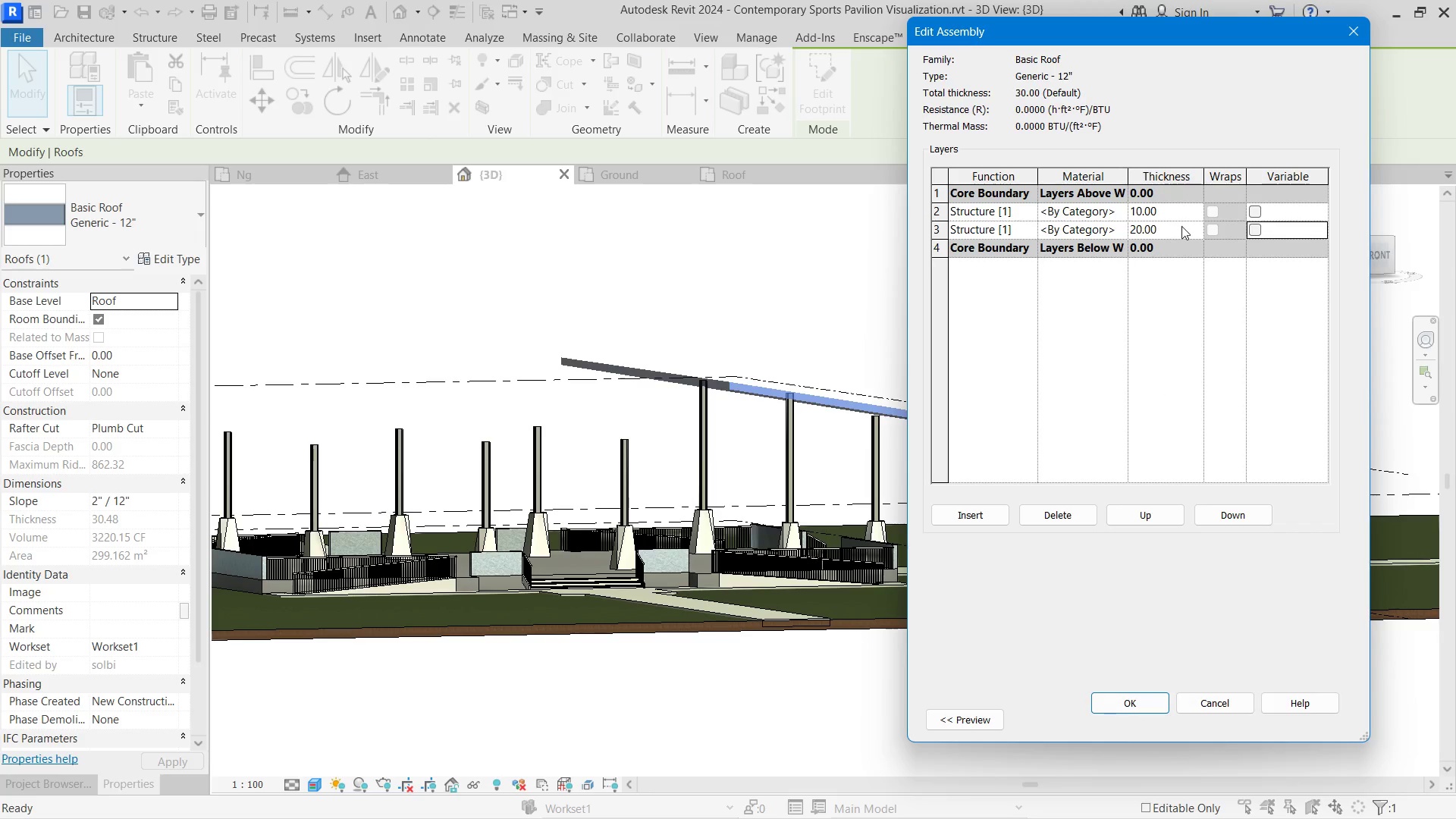 
key(NumpadEnter)
 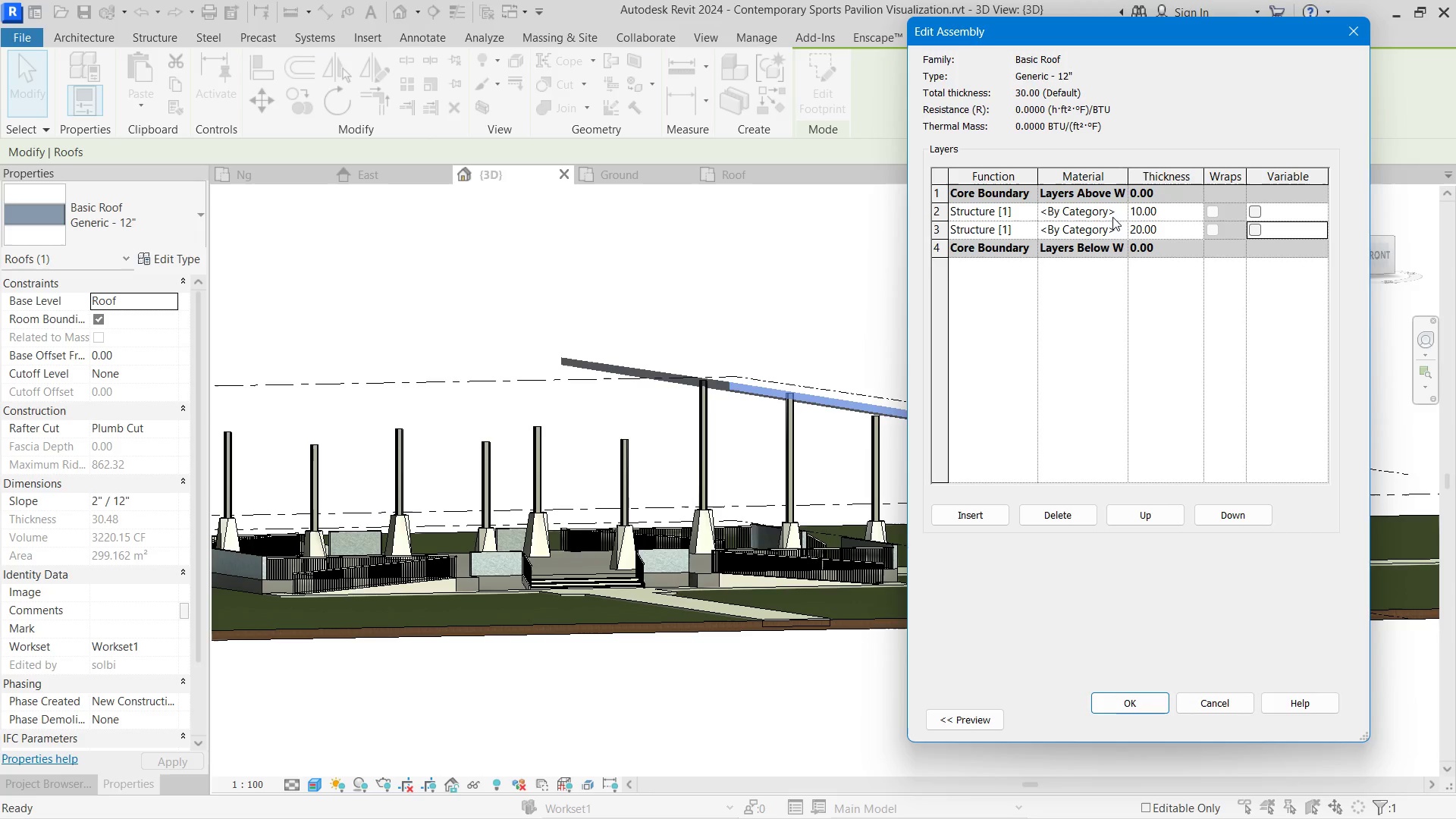 
left_click([1116, 209])
 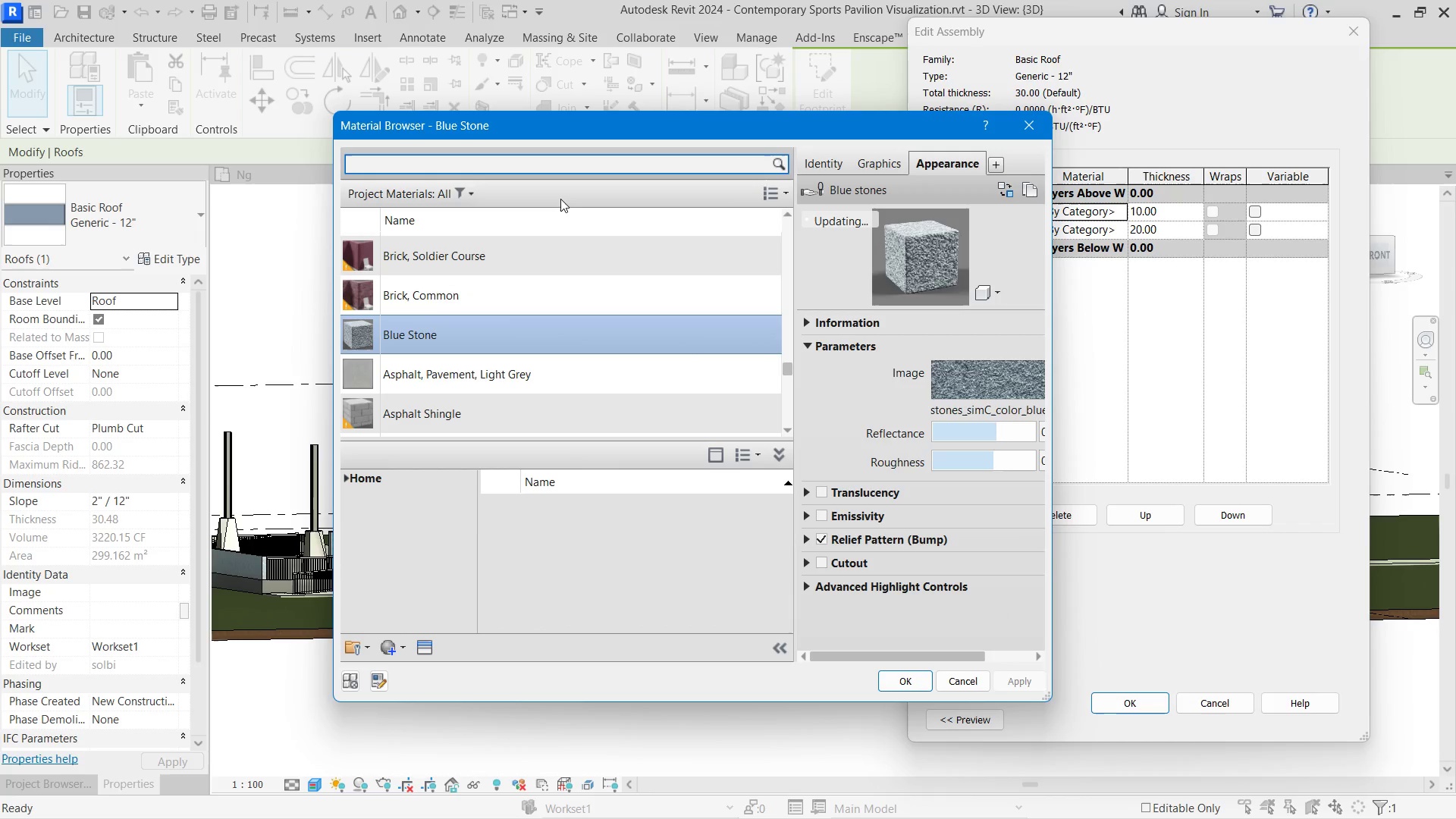 
type(wood)
 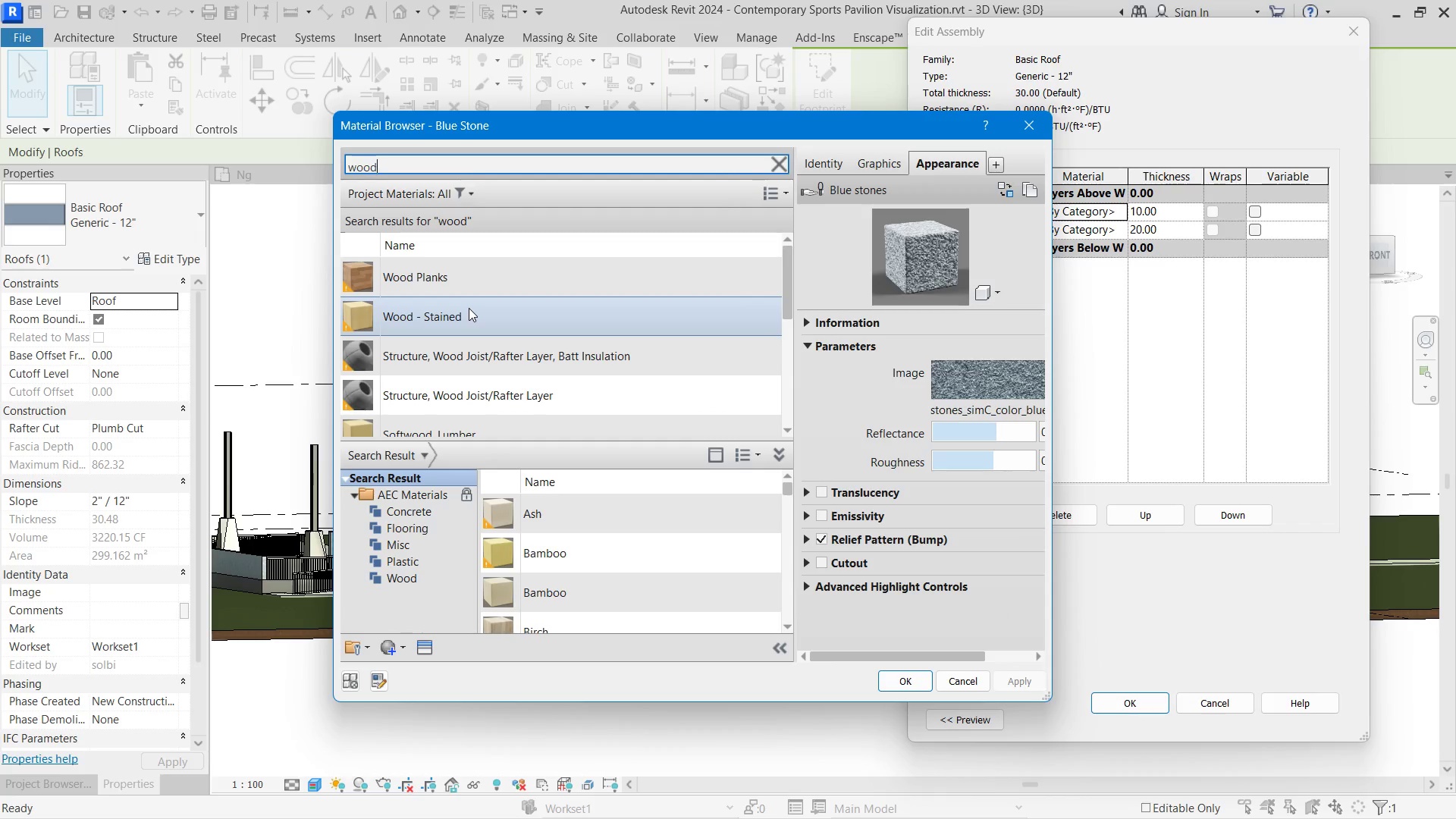 
left_click([475, 284])
 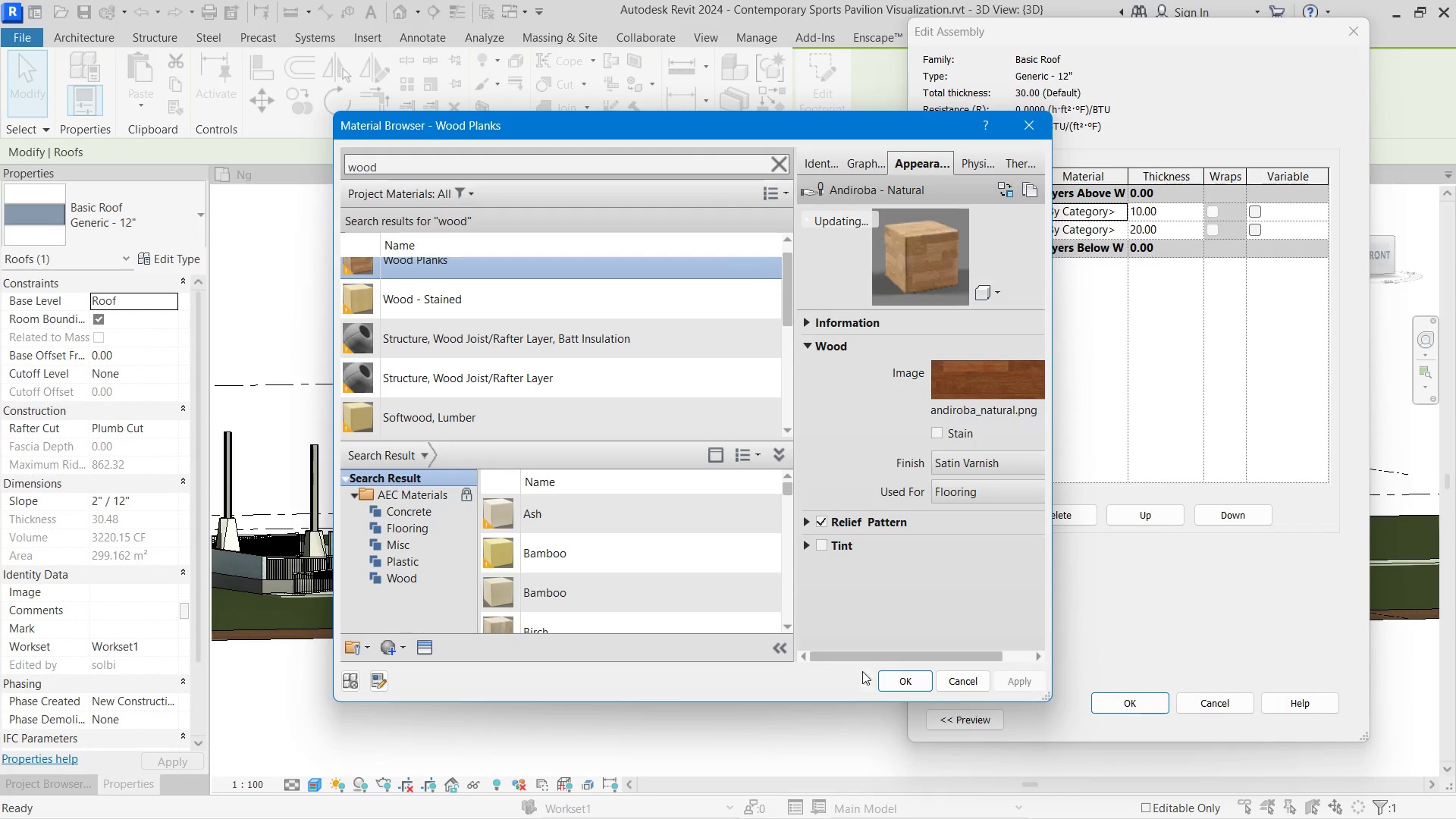 
left_click([890, 671])
 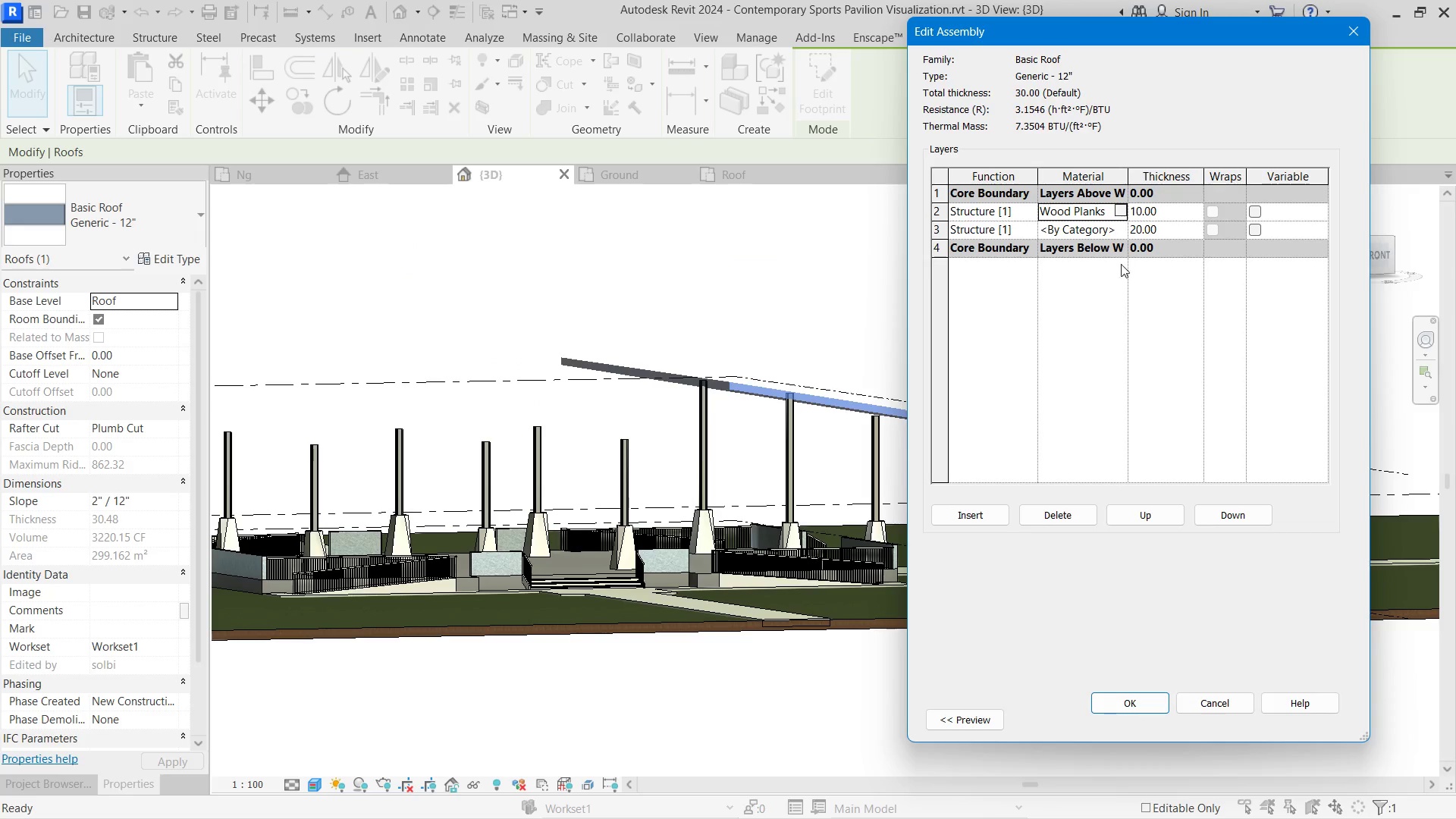 
left_click([1122, 226])
 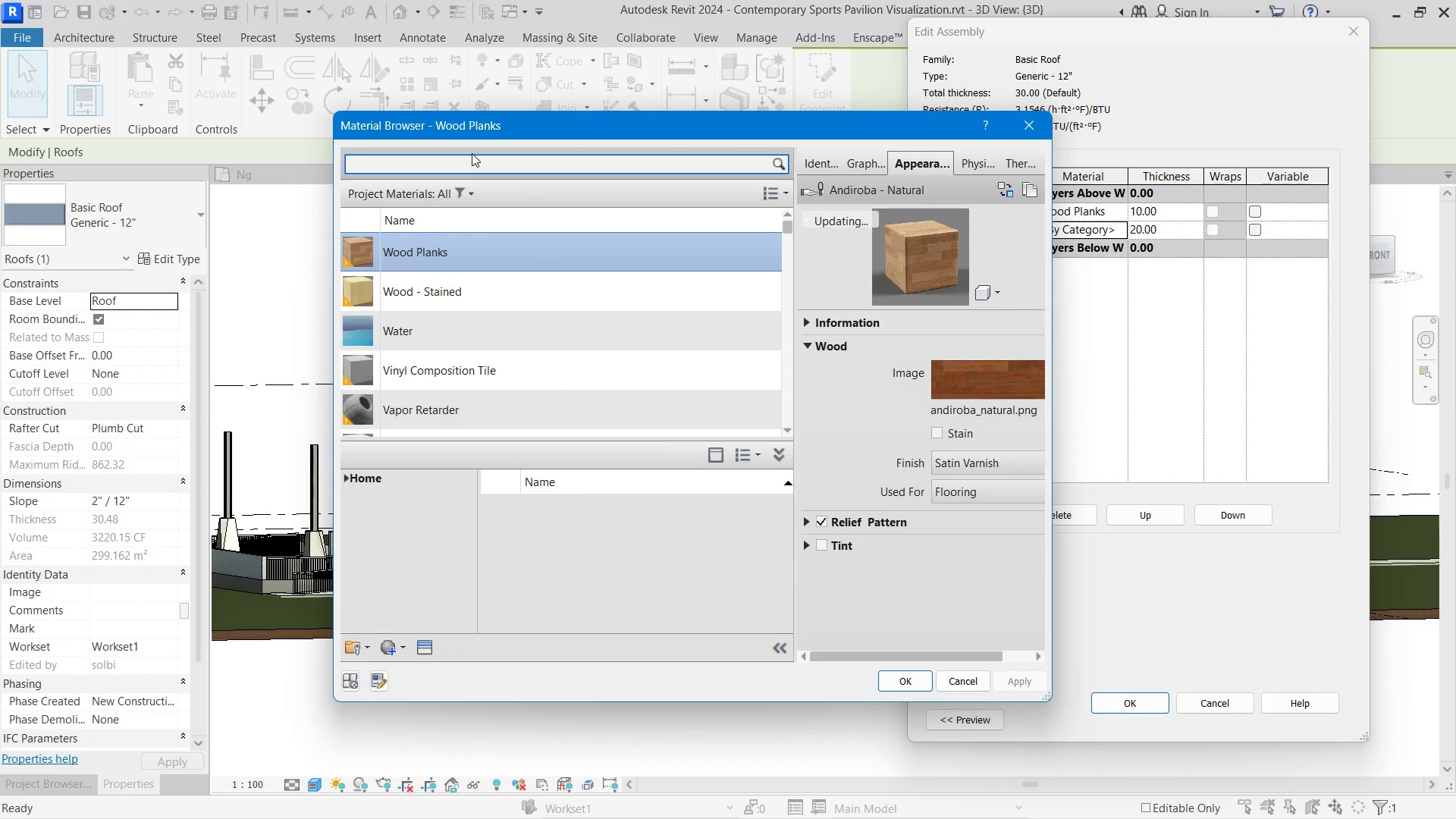 
double_click([435, 162])
 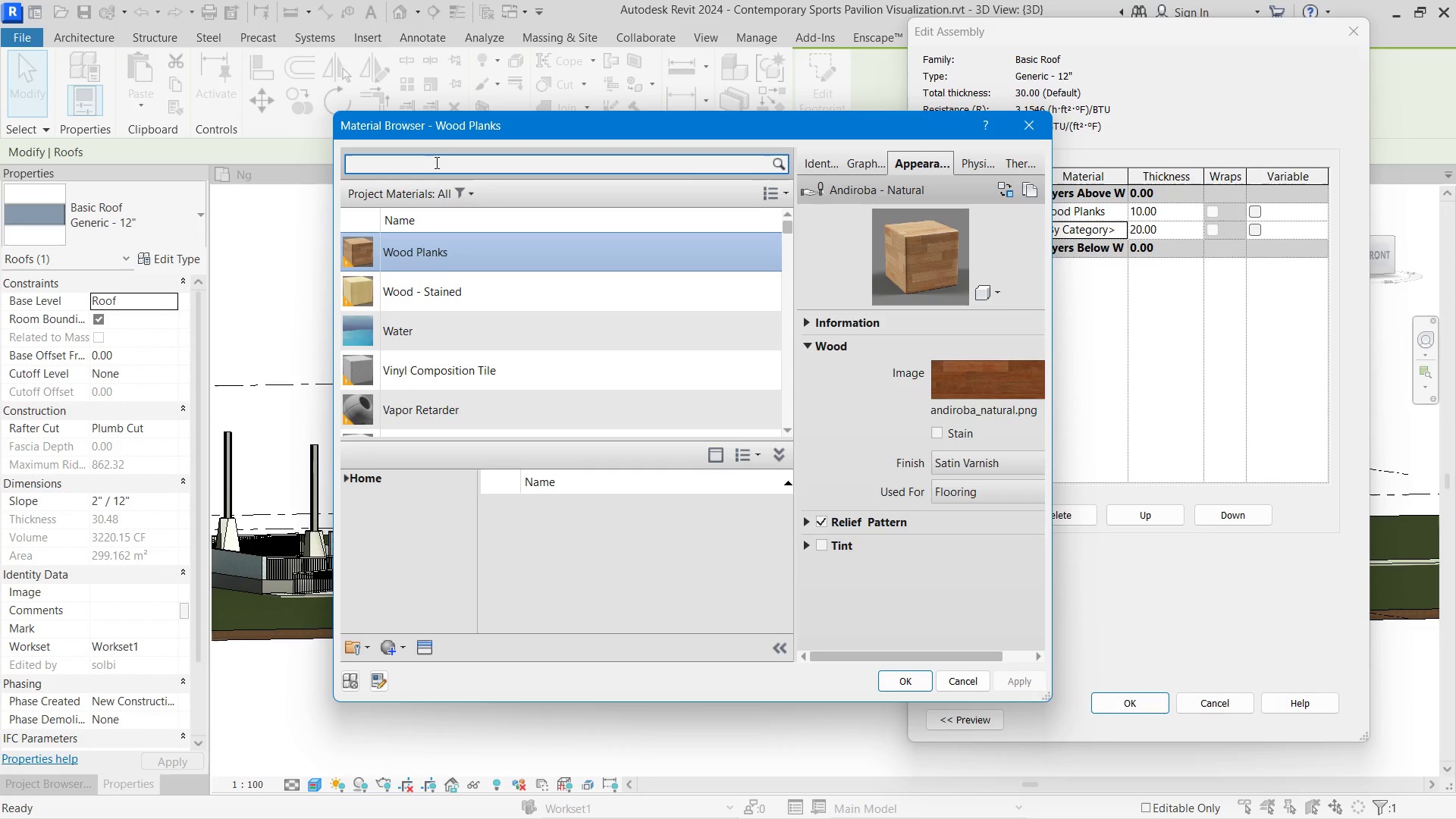 
type(roof)
 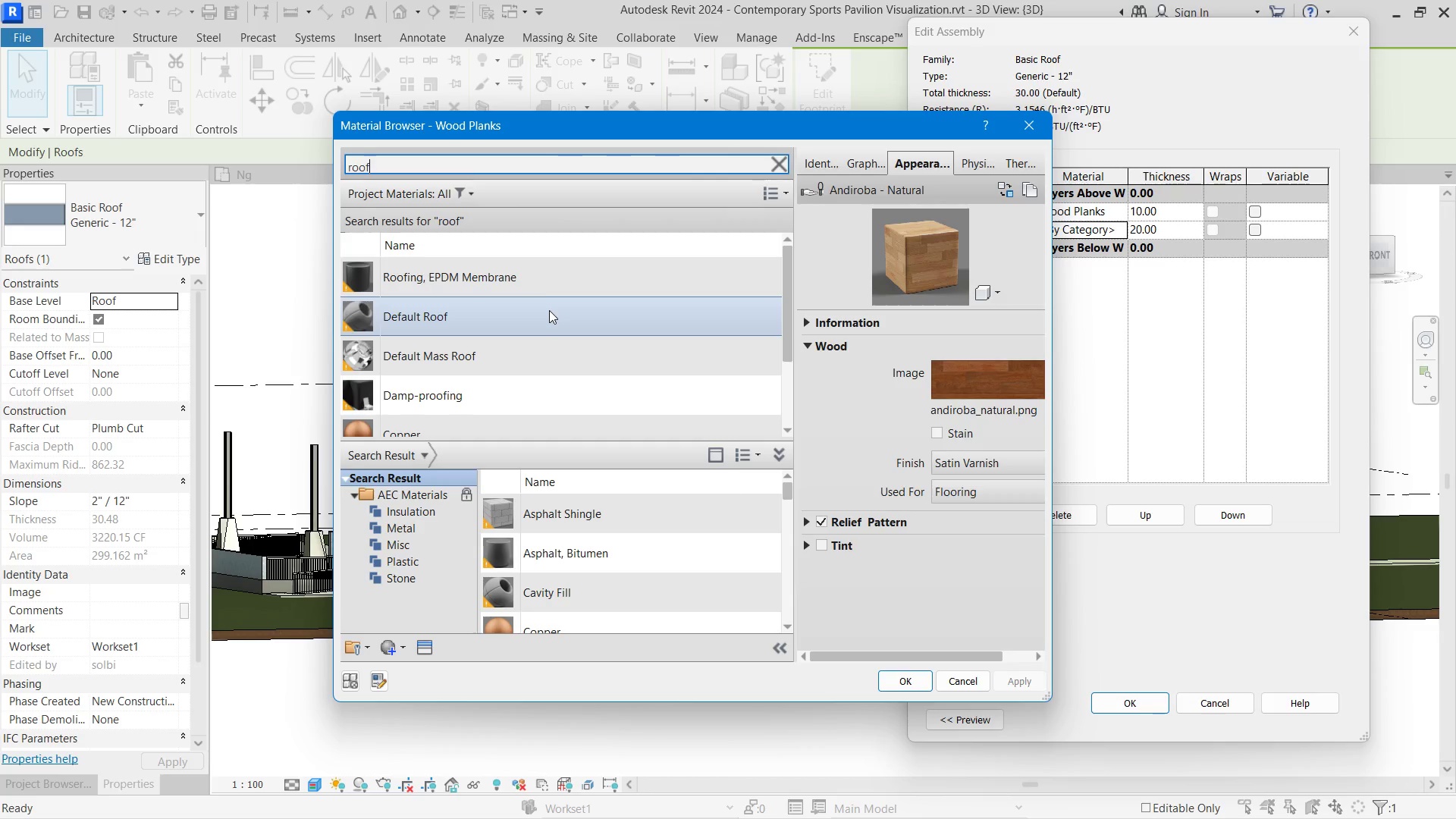 
scroll: coordinate [614, 585], scroll_direction: down, amount: 5.0
 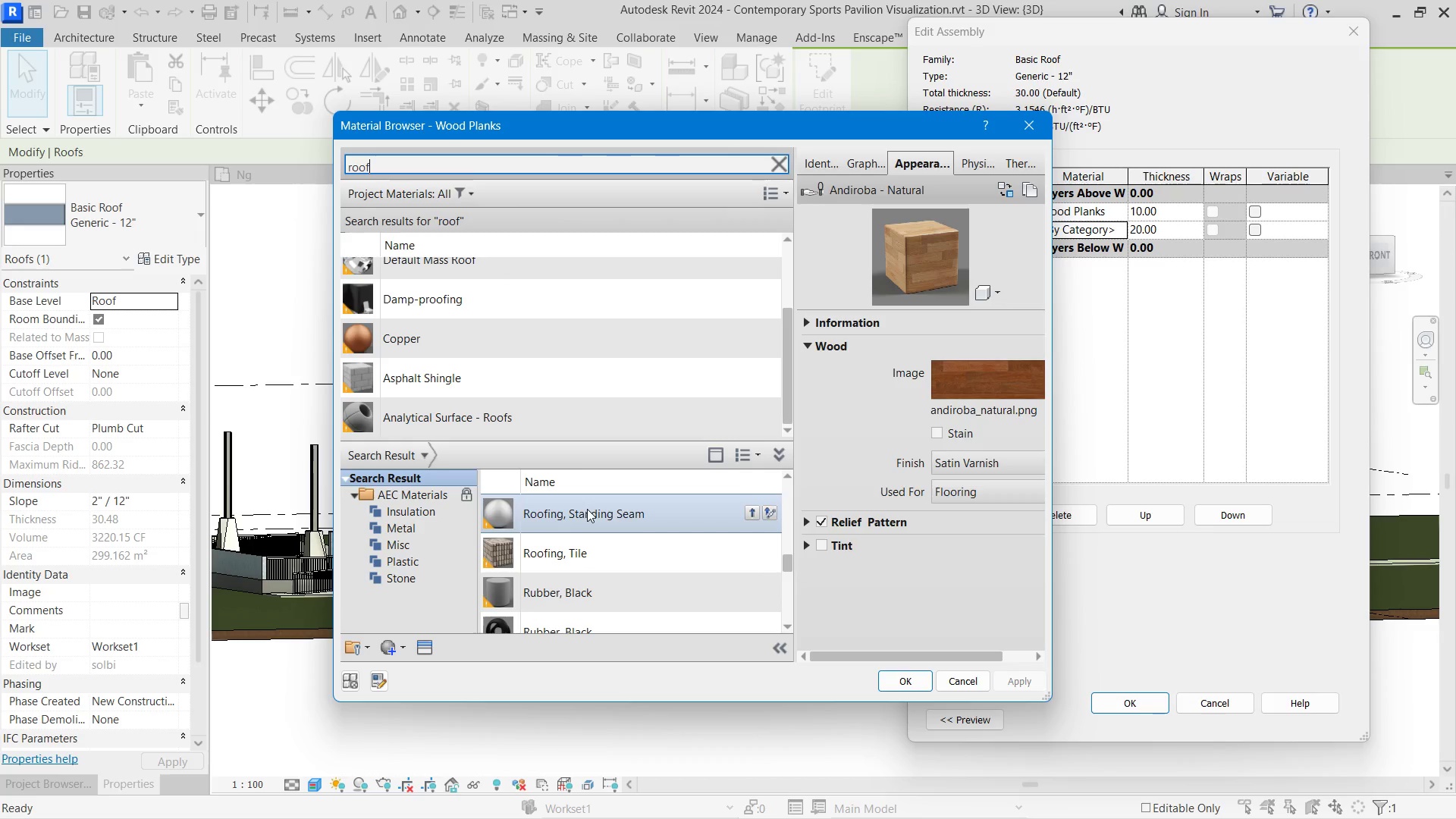 
scroll: coordinate [521, 353], scroll_direction: up, amount: 1.0
 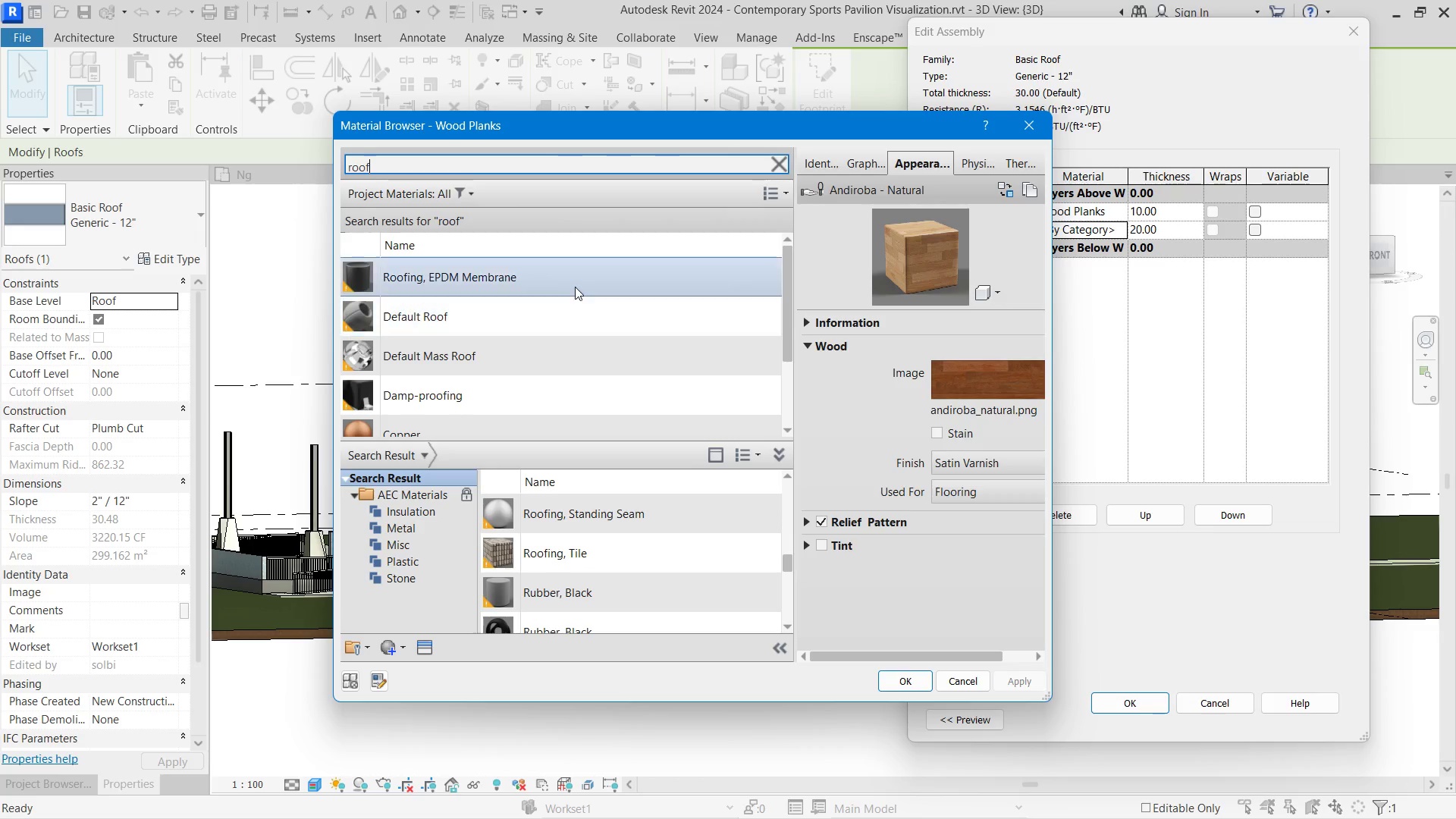 
left_click([578, 281])
 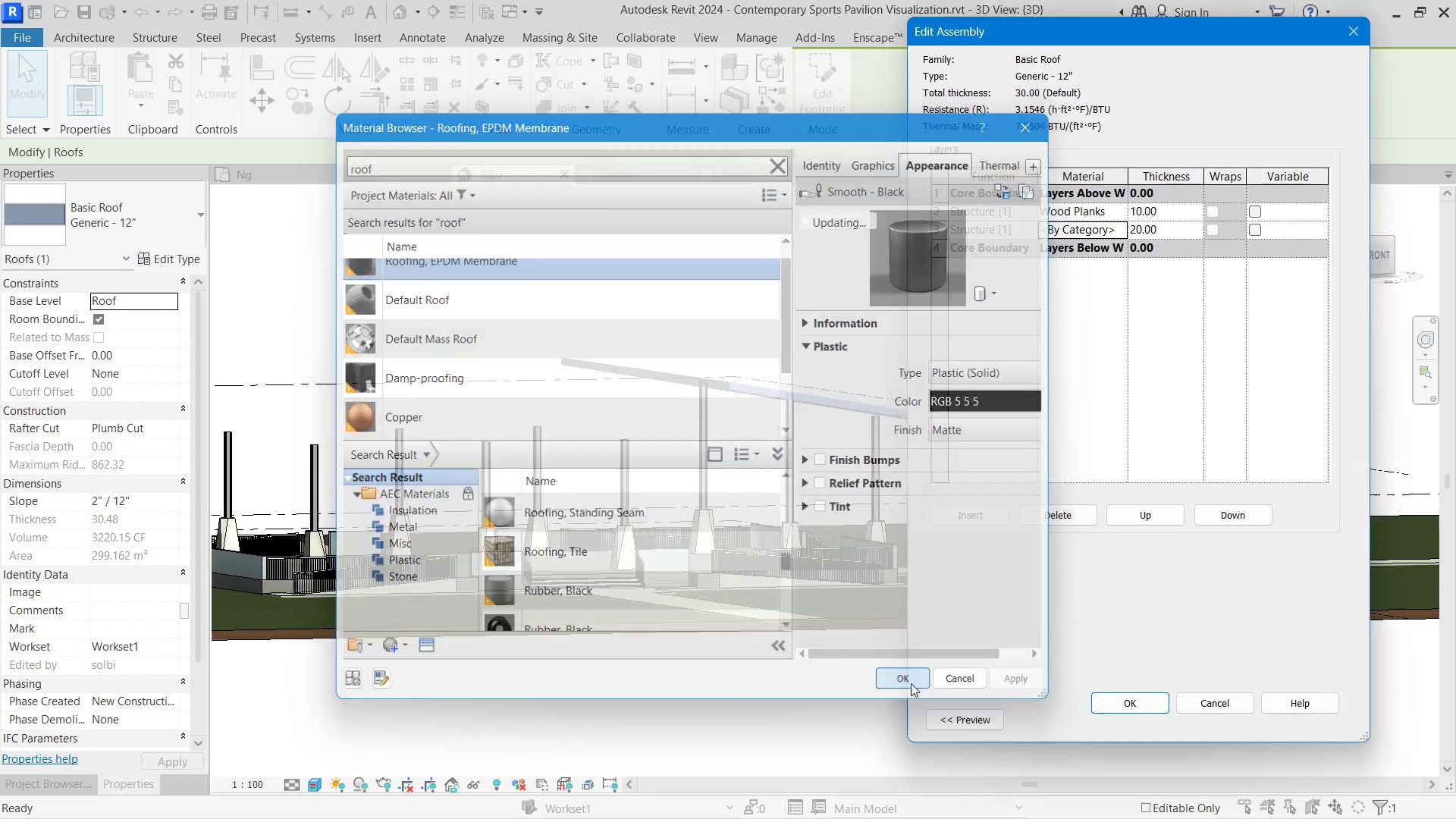 
double_click([1159, 712])
 